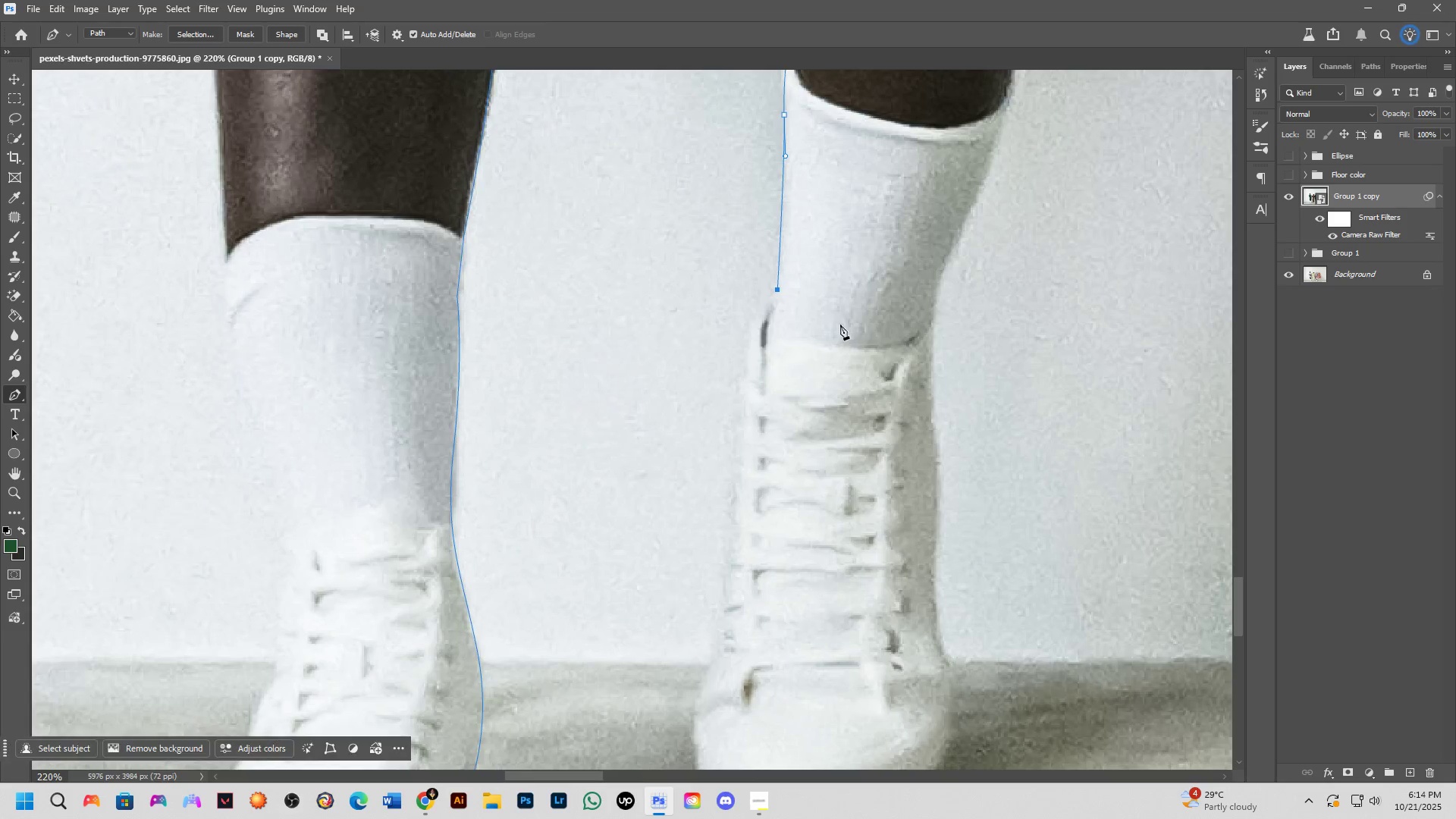 
scroll: coordinate [819, 297], scroll_direction: up, amount: 3.0
 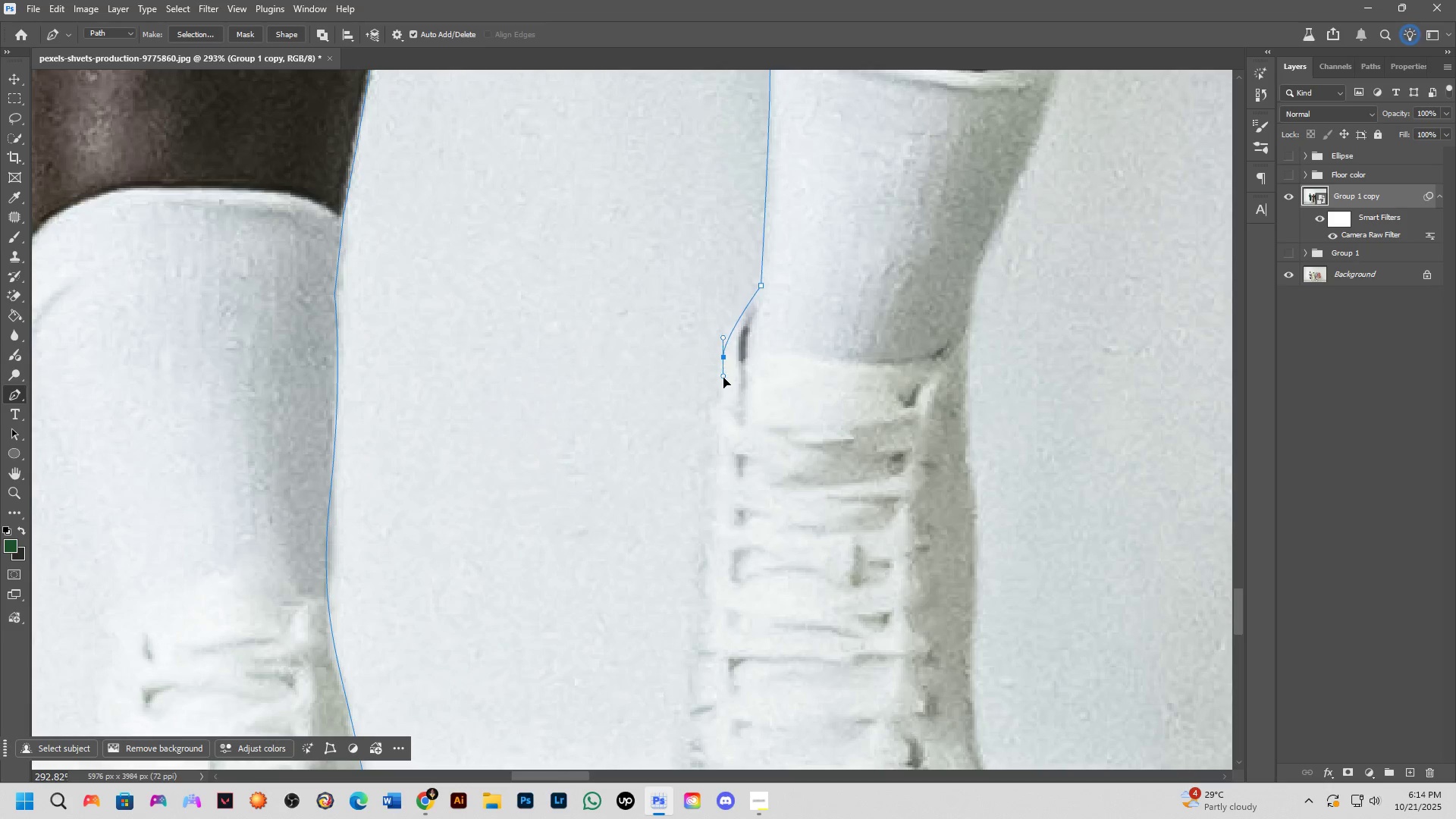 
hold_key(key=Space, duration=0.49)
 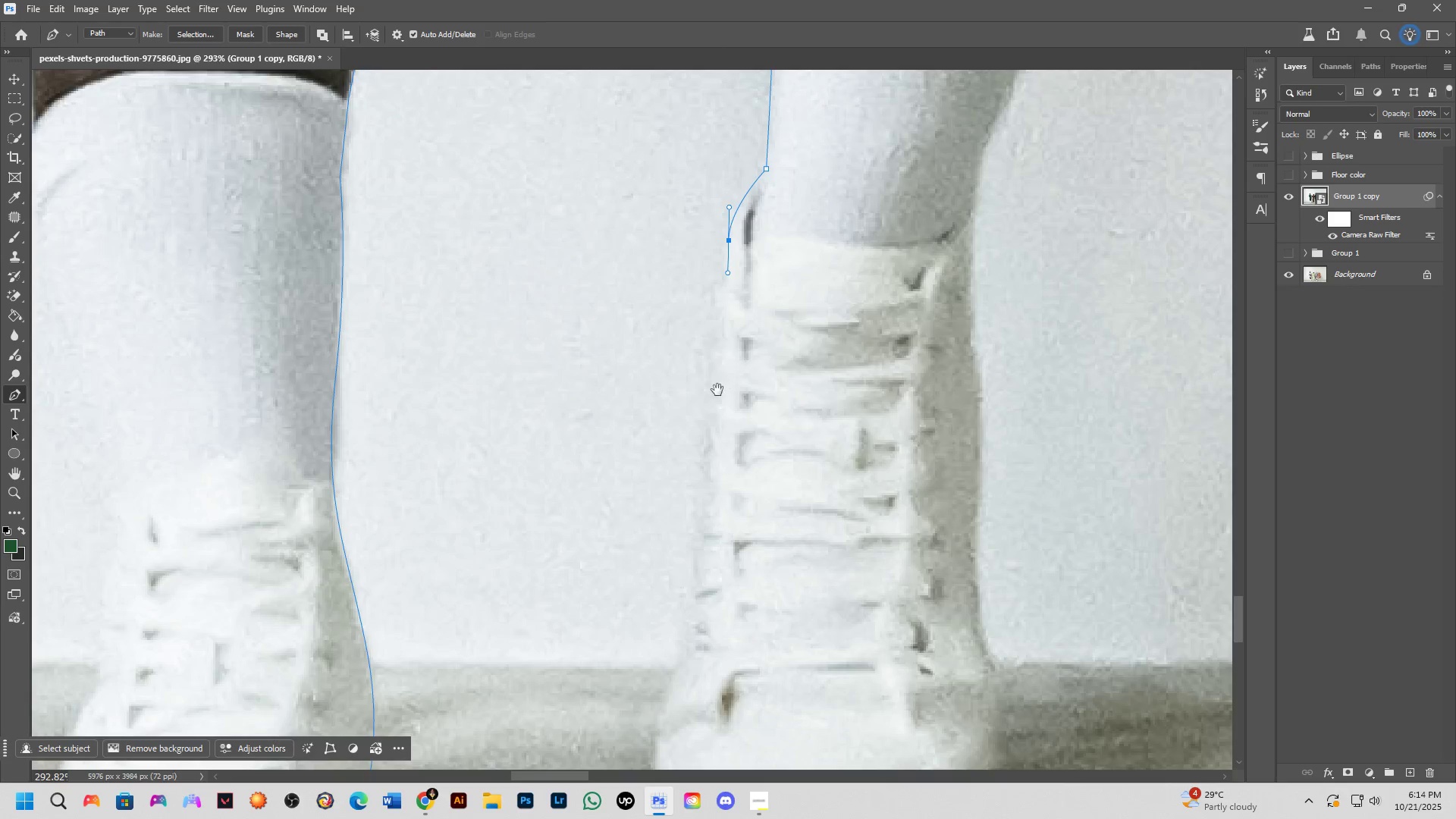 
scroll: coordinate [713, 393], scroll_direction: down, amount: 2.0
 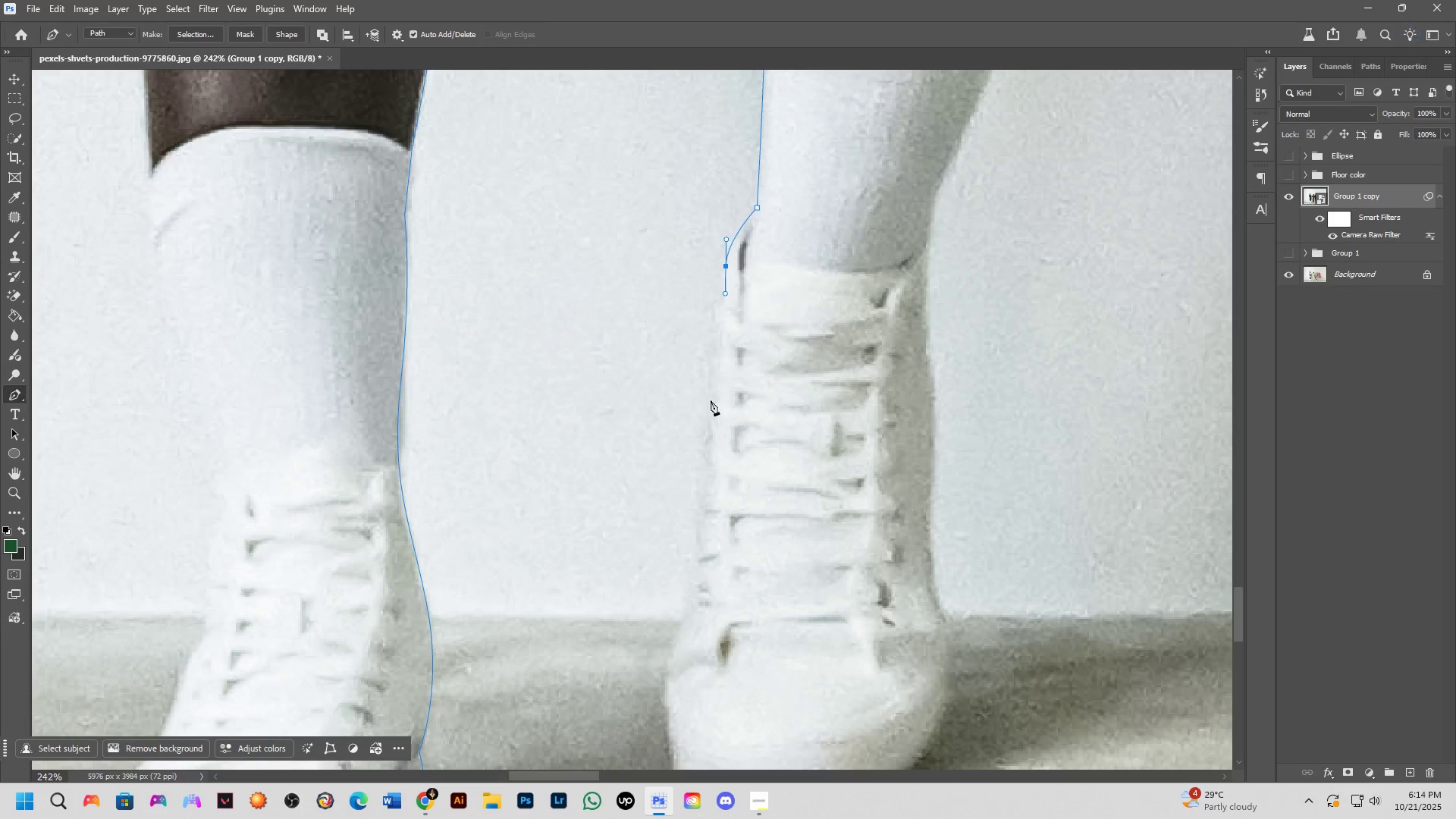 
left_click([711, 400])
 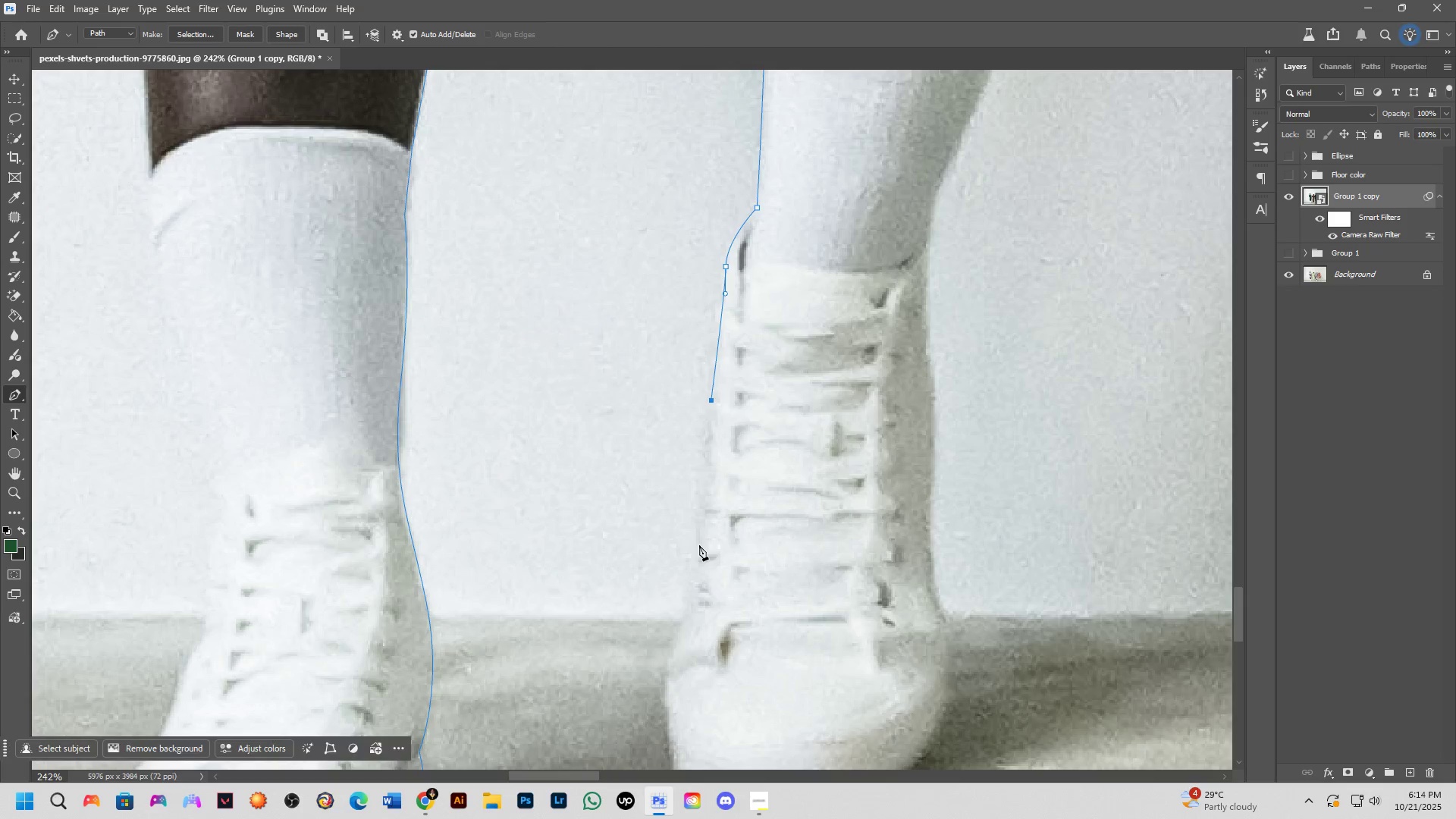 
hold_key(key=Space, duration=0.54)
 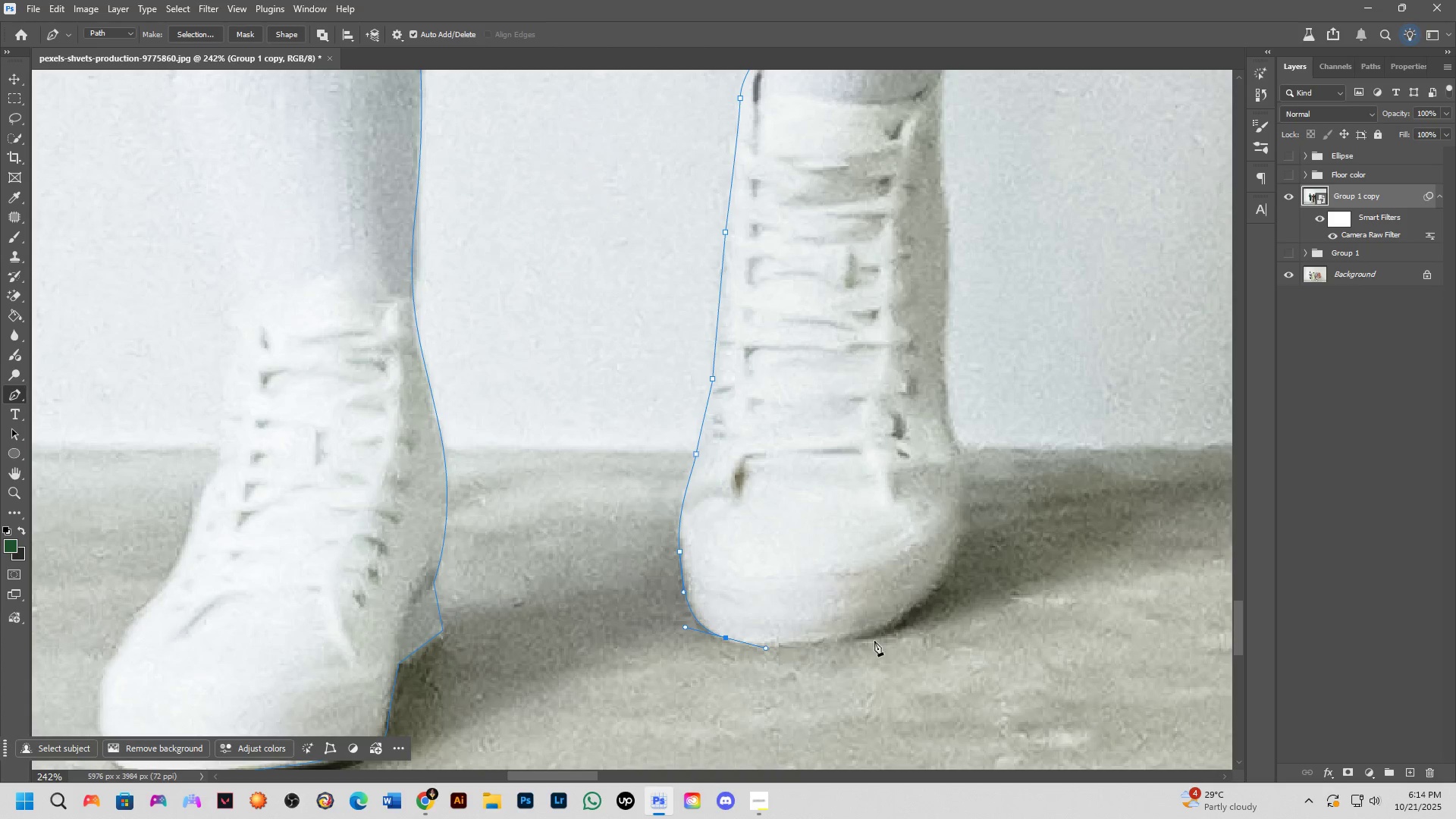 
wait(8.64)
 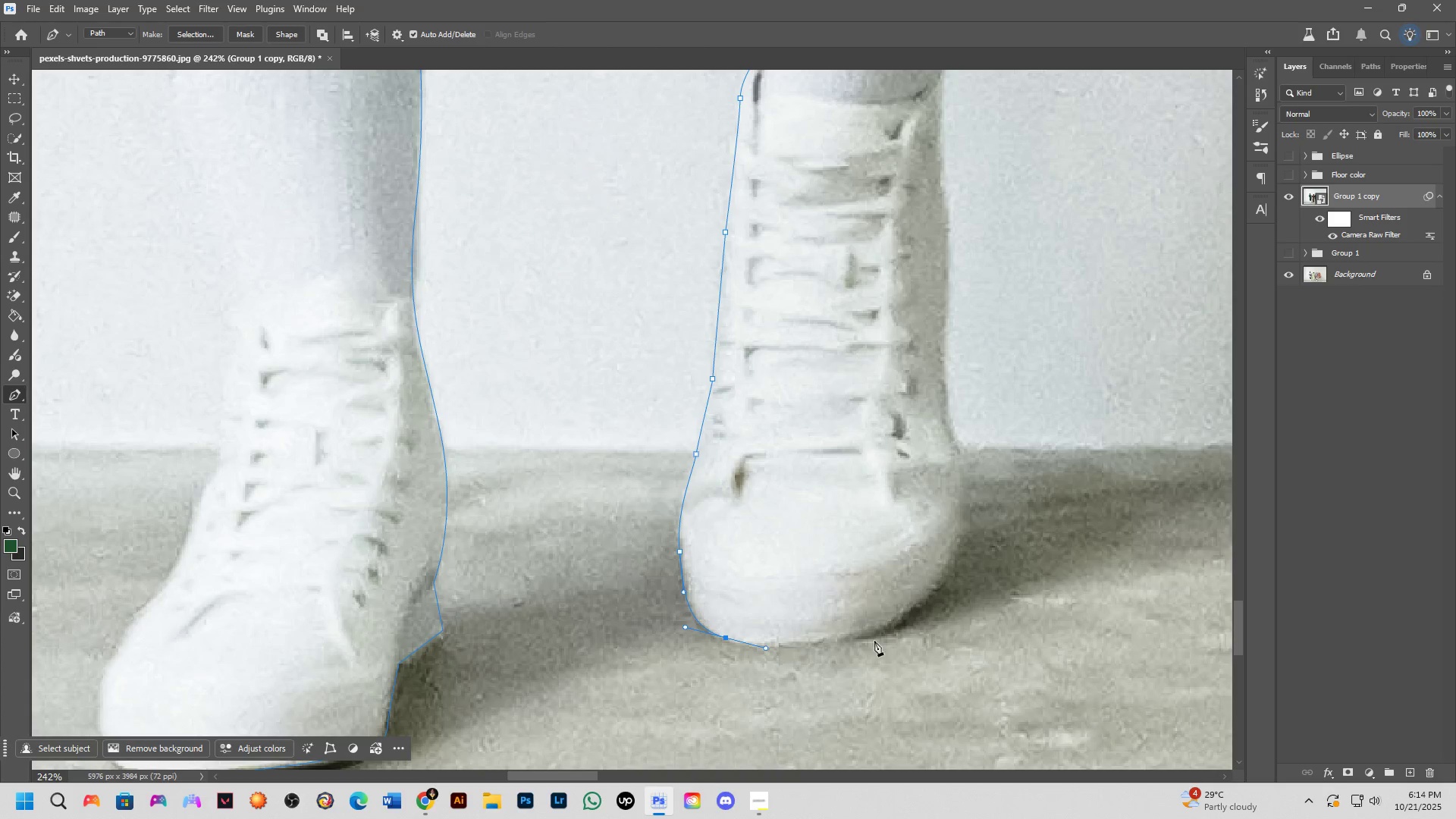 
hold_key(key=Space, duration=0.55)
 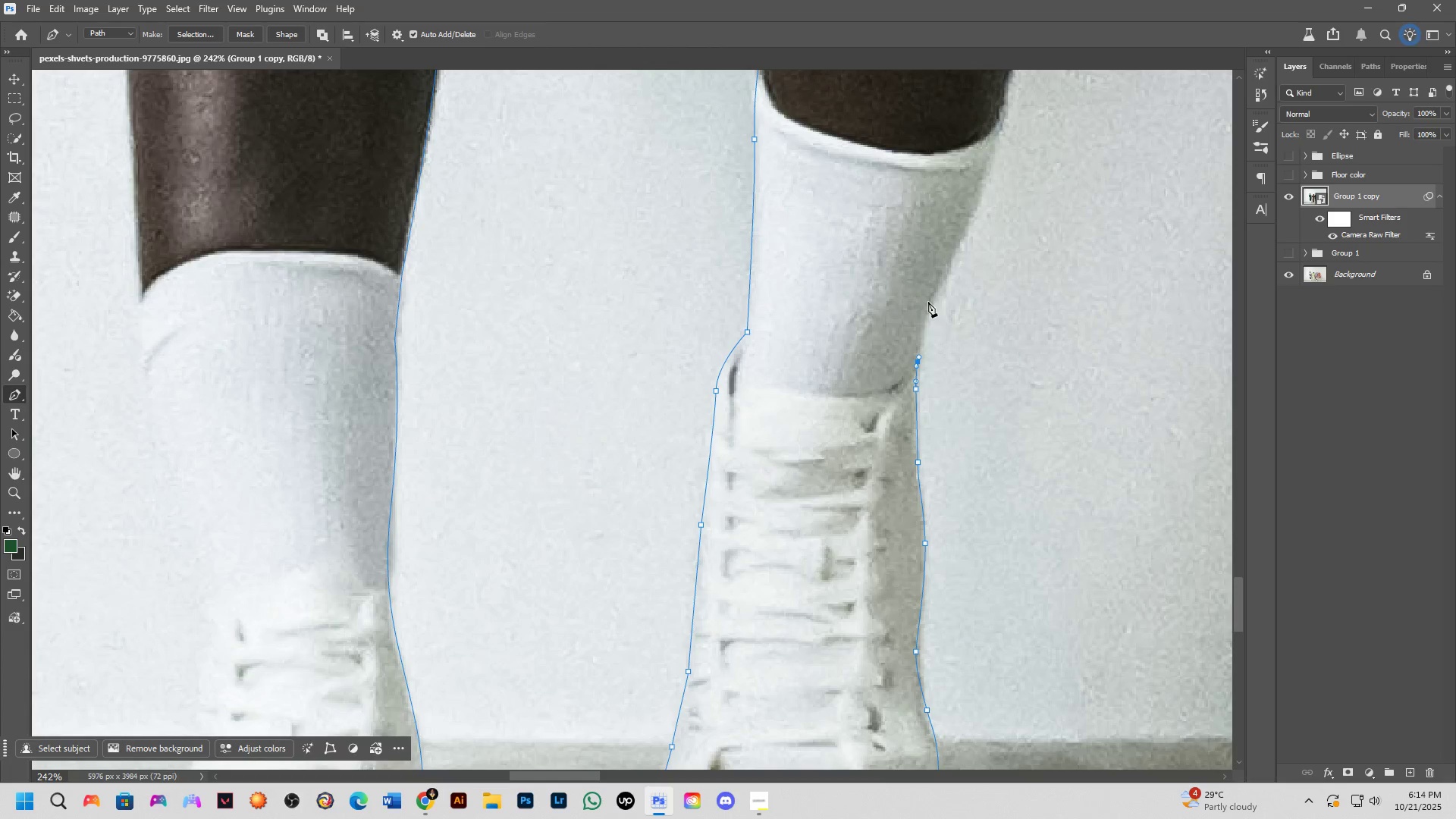 
hold_key(key=Space, duration=0.56)
 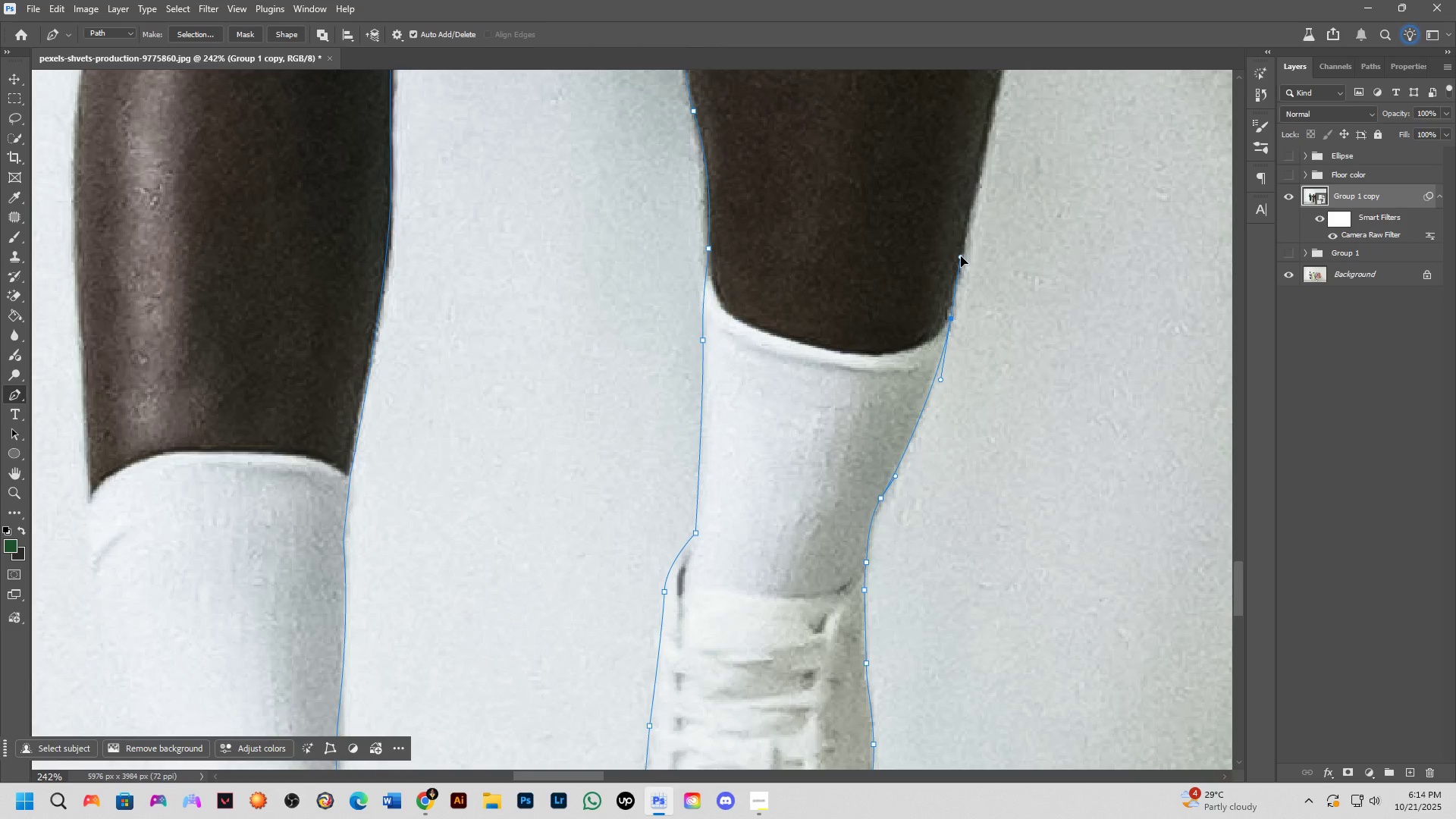 
hold_key(key=Space, duration=0.6)
 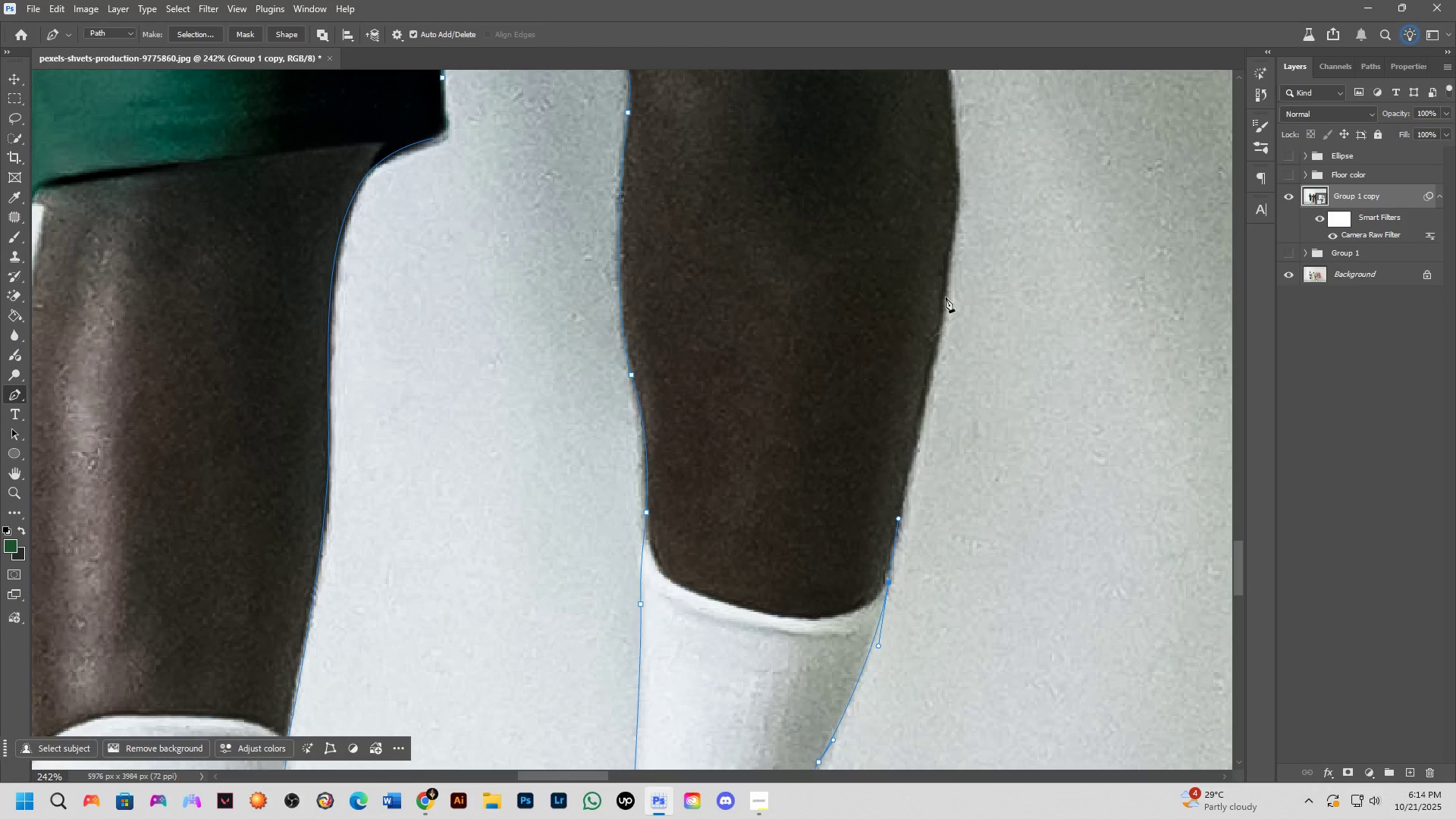 
left_click([946, 290])
 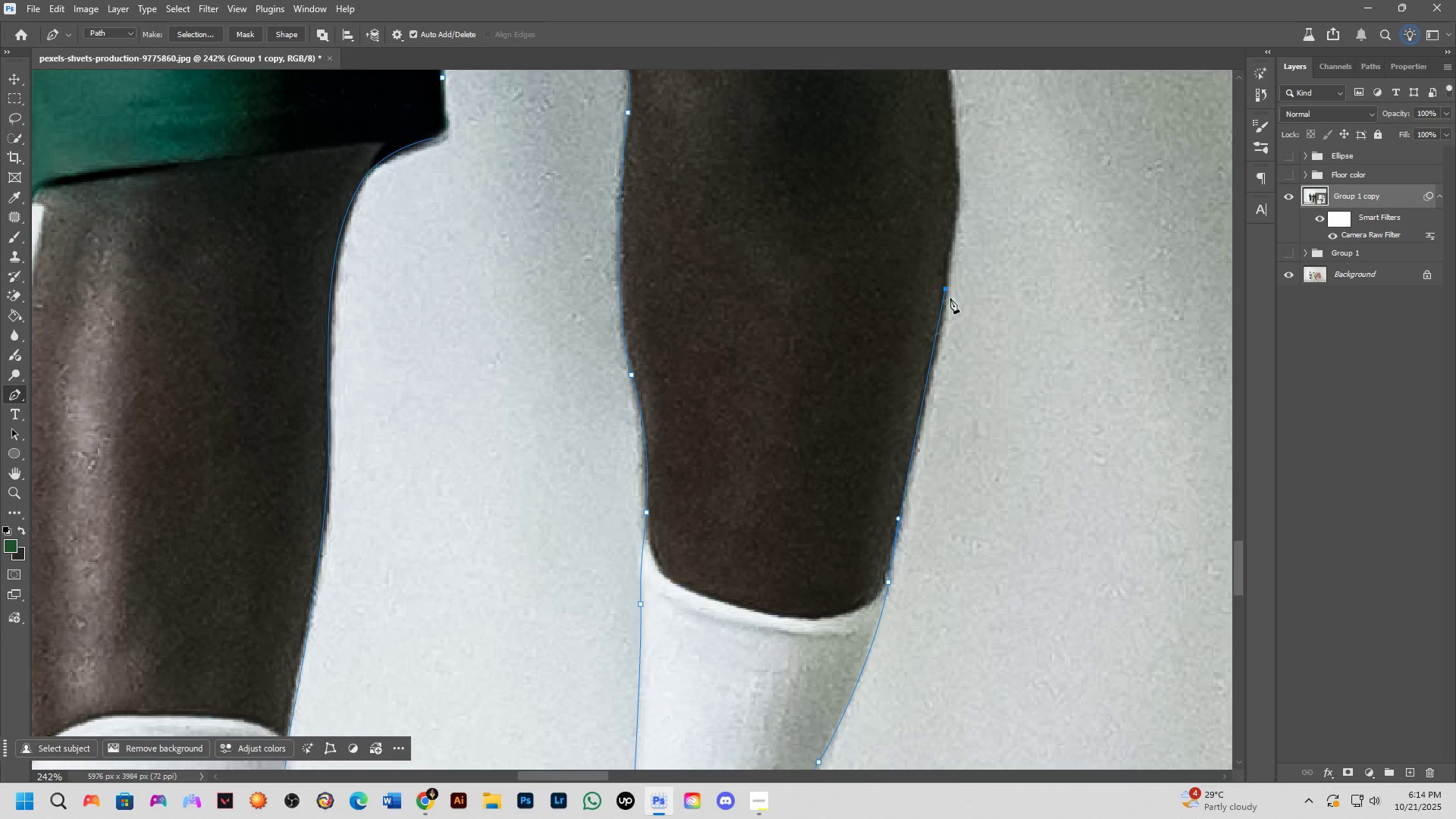 
left_click([924, 403])
 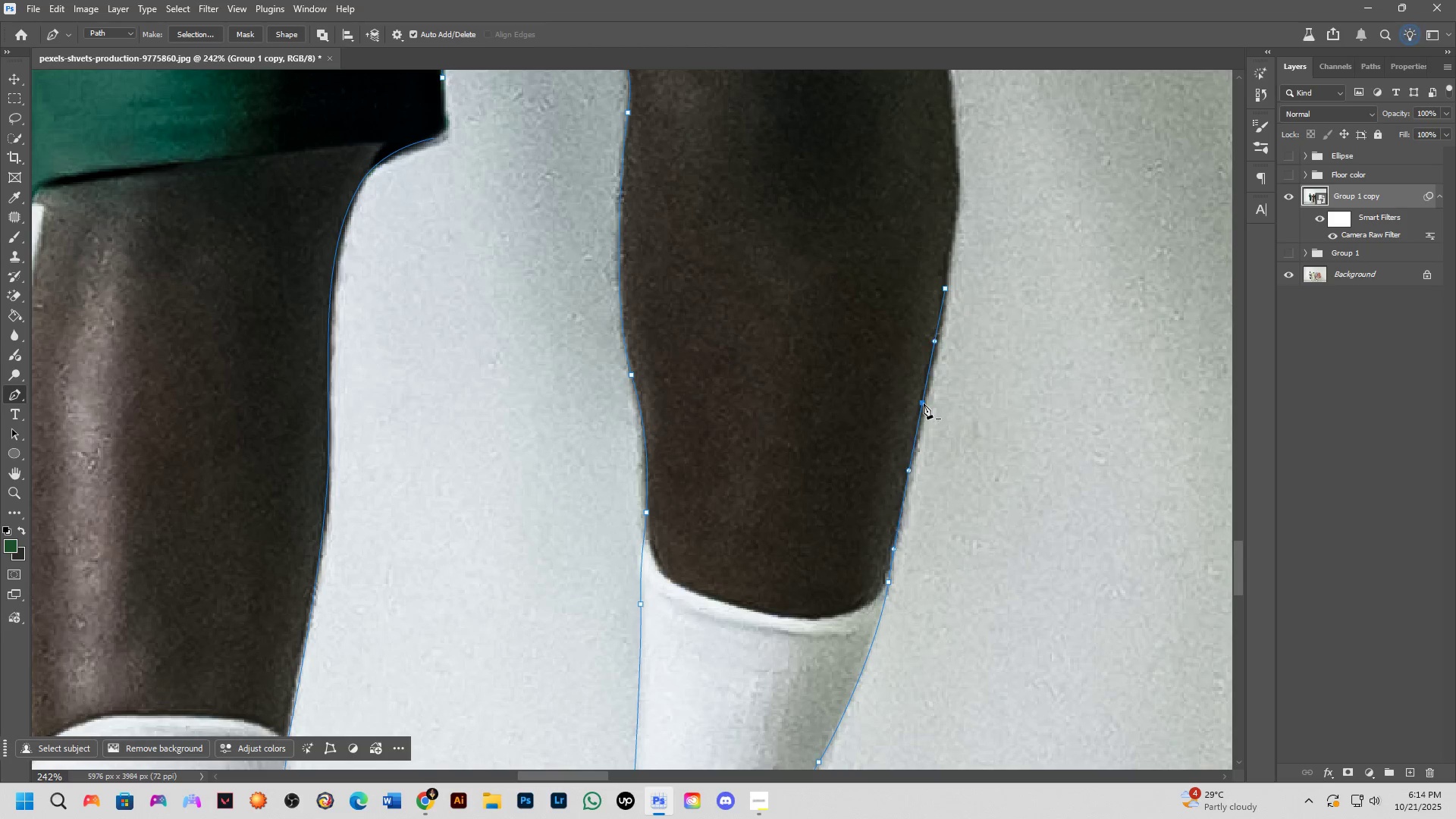 
hold_key(key=ControlLeft, duration=1.5)
 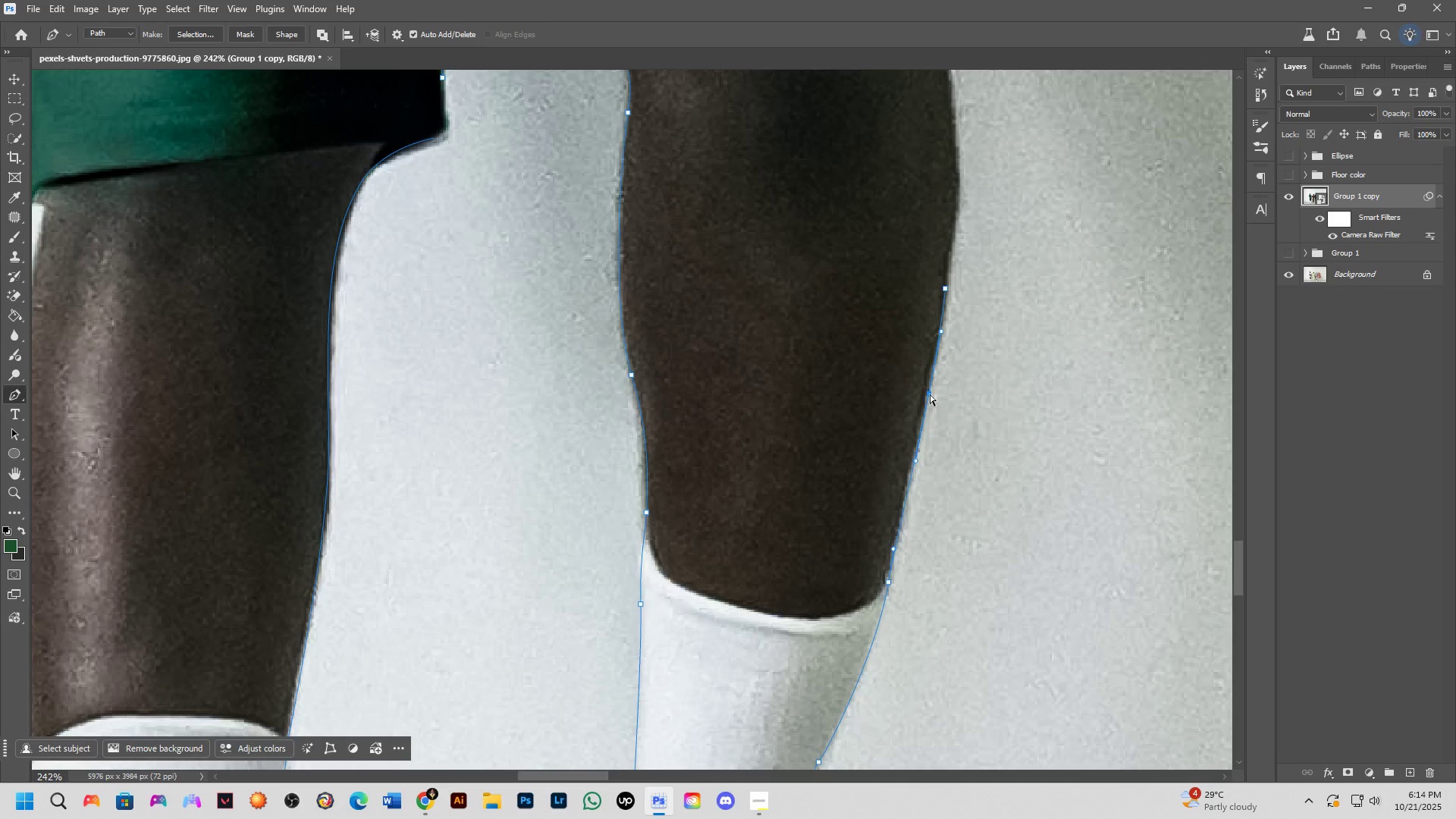 
hold_key(key=ControlLeft, duration=0.48)
 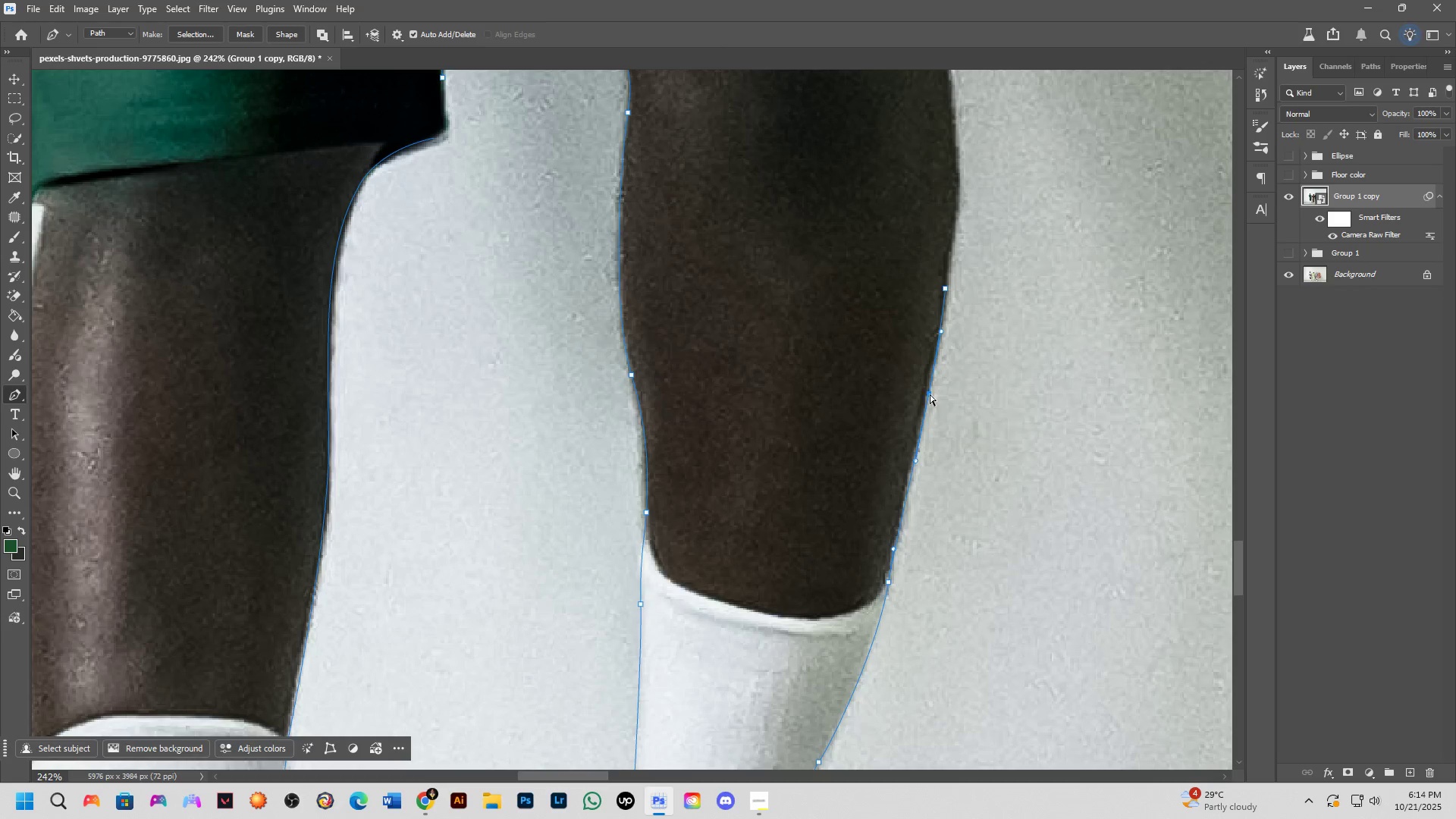 
hold_key(key=Space, duration=0.65)
 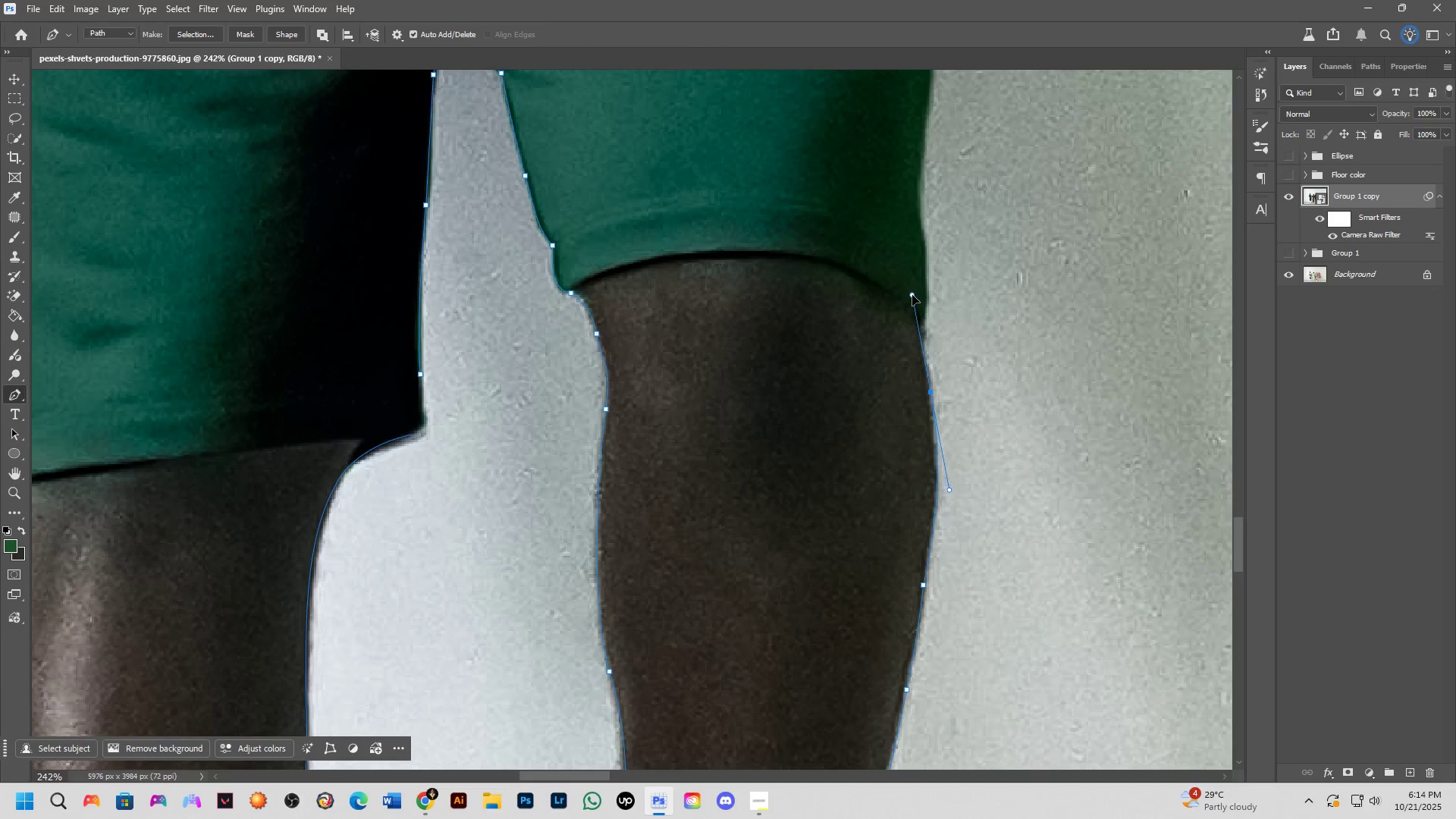 
hold_key(key=AltLeft, duration=0.74)
left_click([930, 394])
 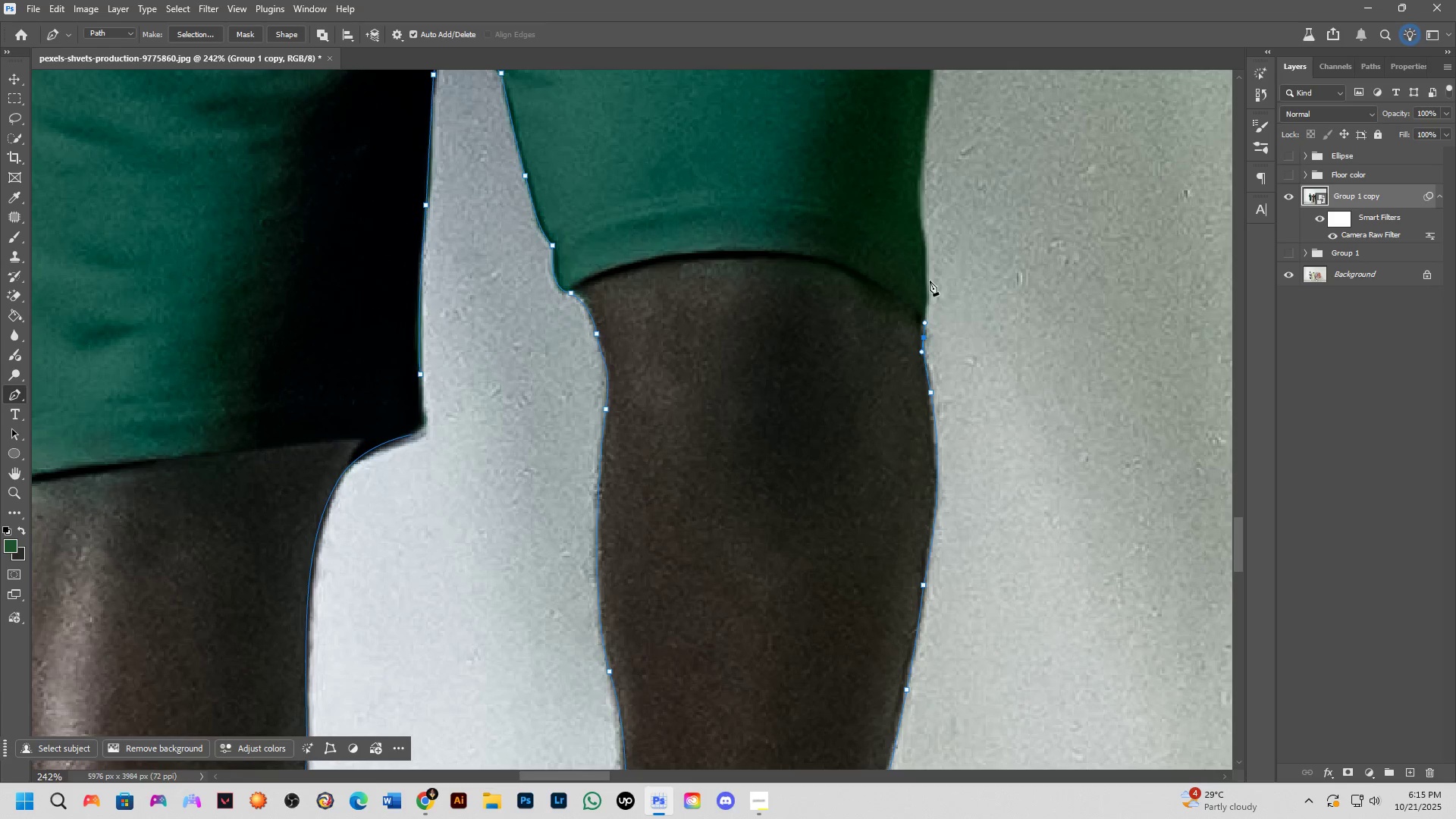 
hold_key(key=Space, duration=0.71)
 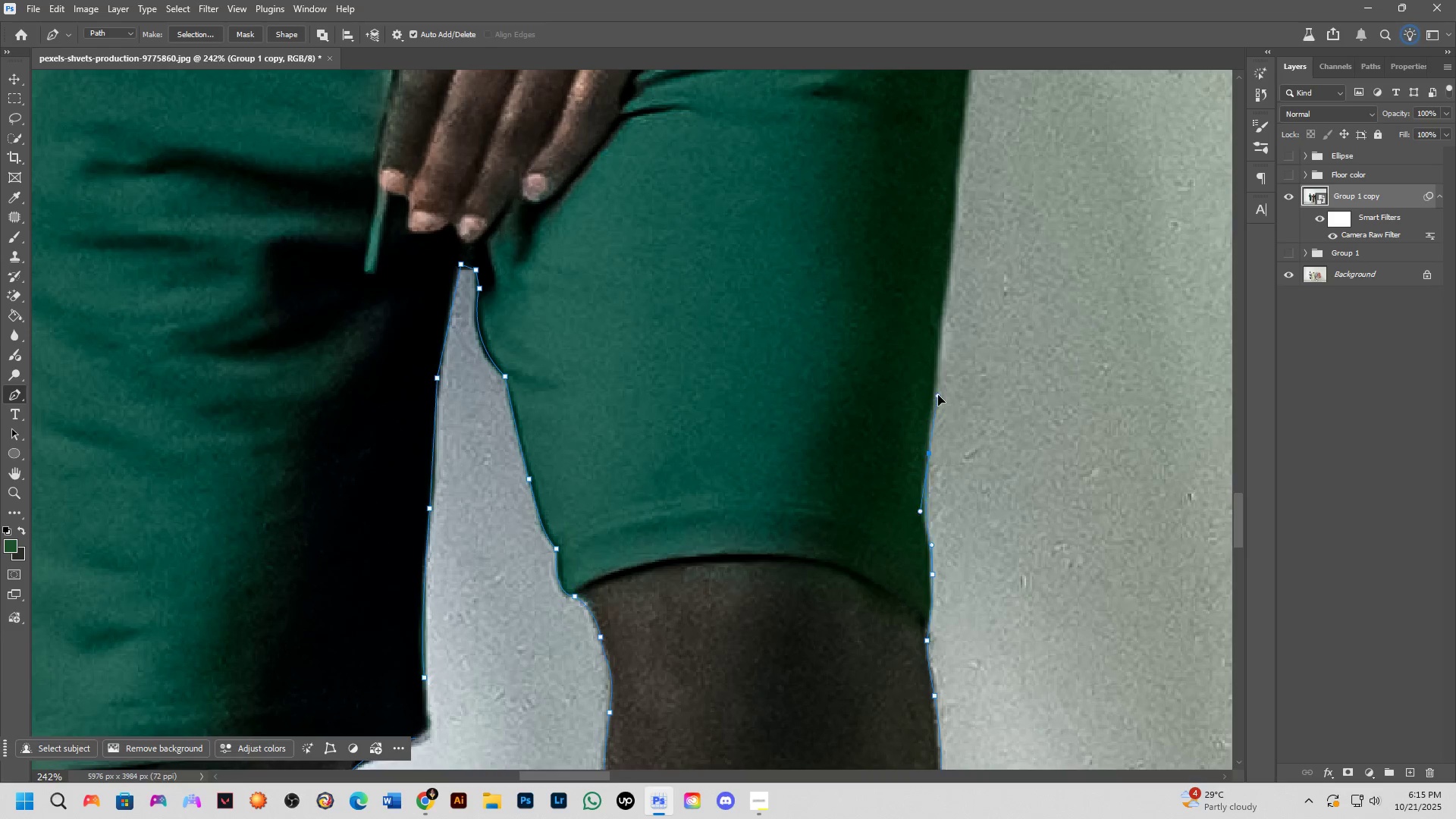 
hold_key(key=Space, duration=0.56)
 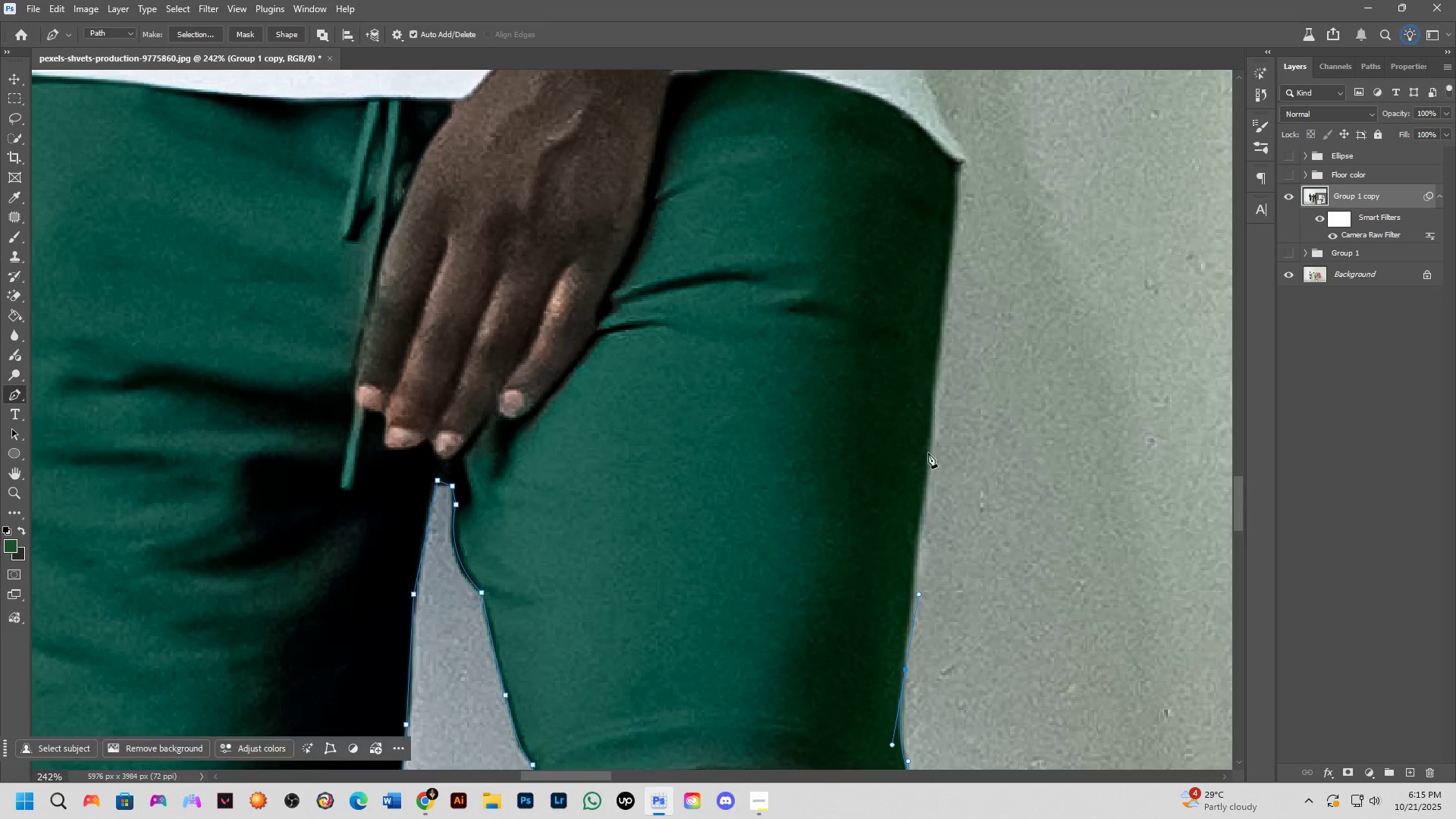 
left_click([933, 404])
 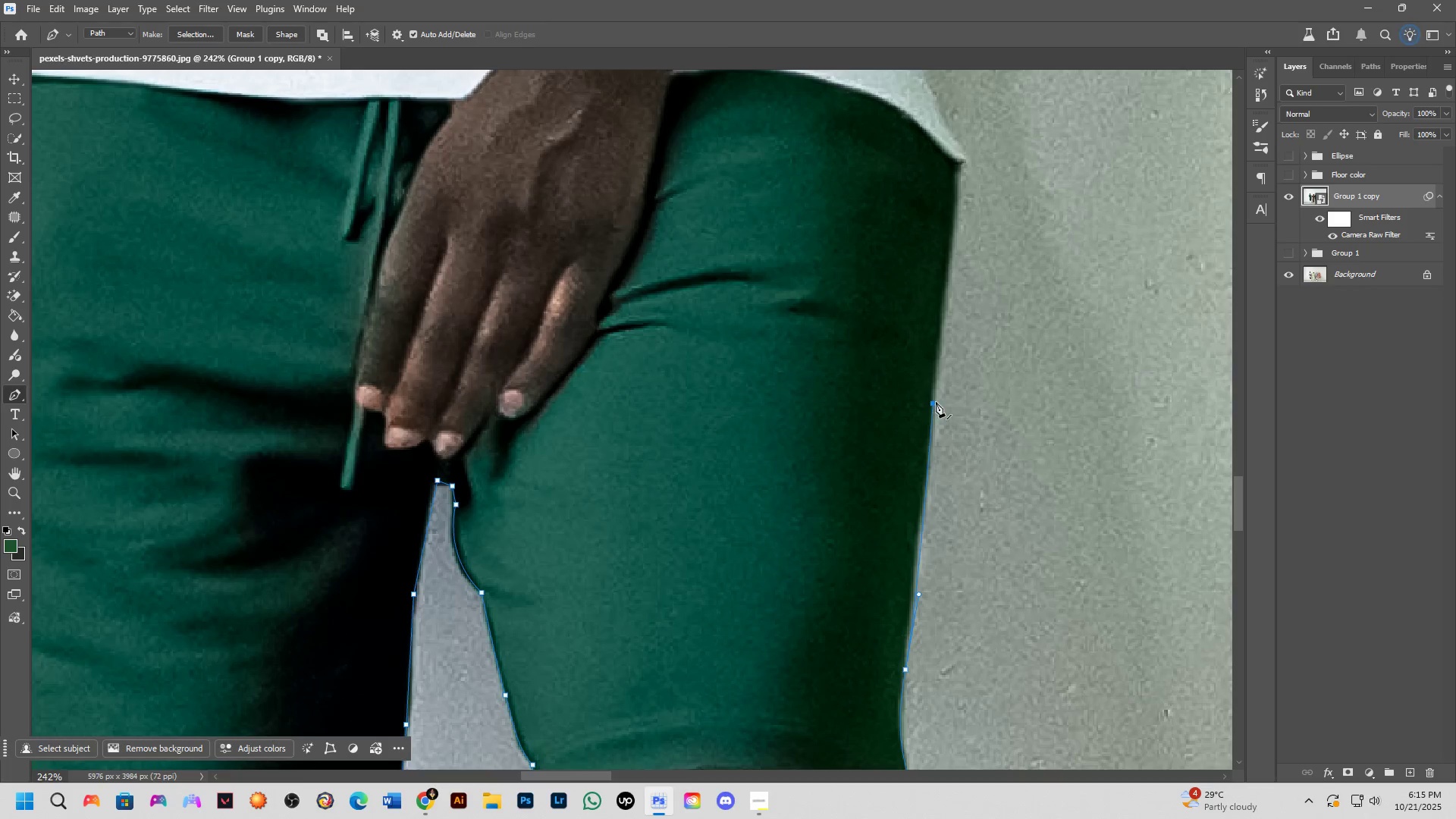 
hold_key(key=Space, duration=0.47)
 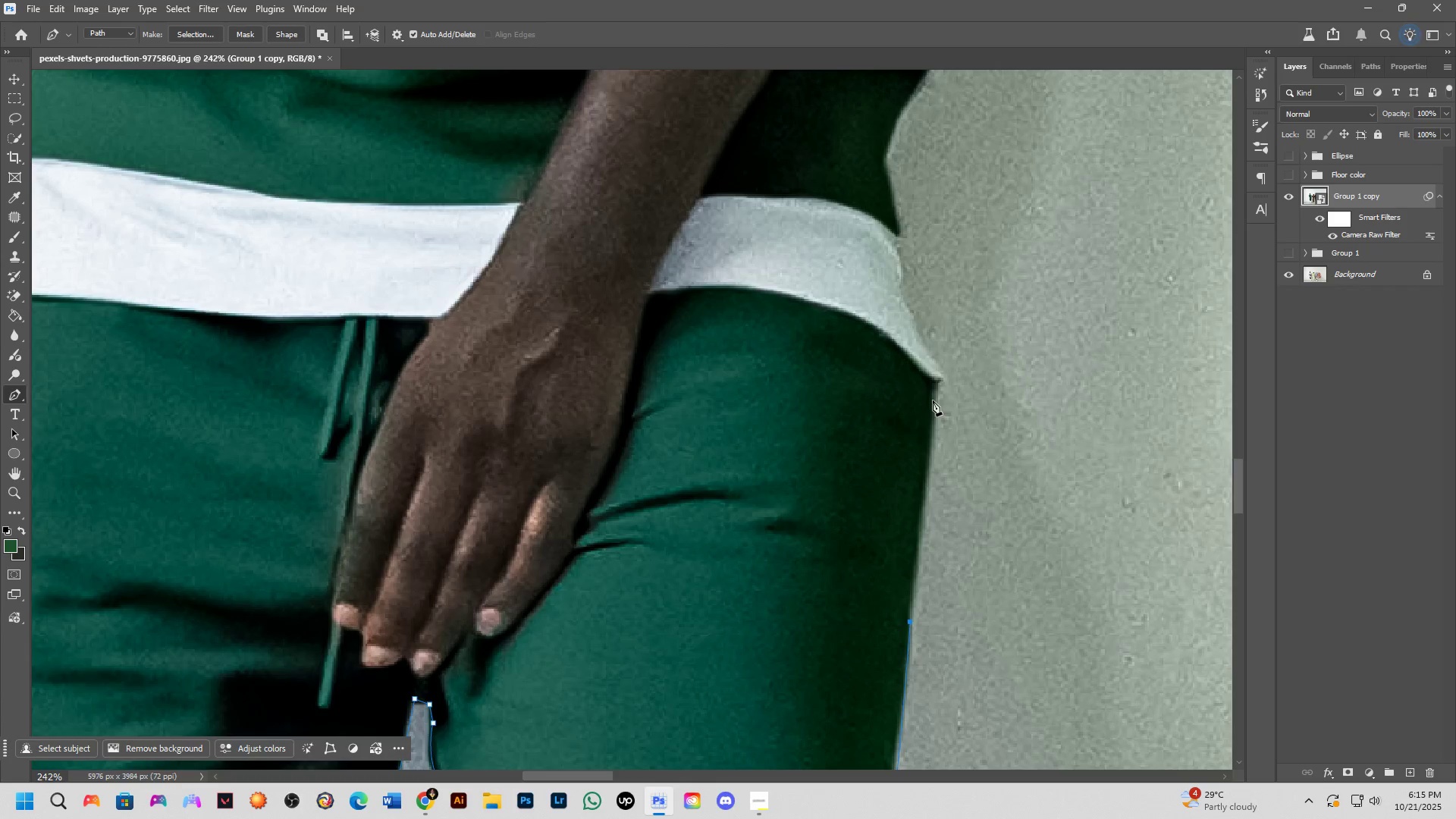 
left_click([936, 387])
 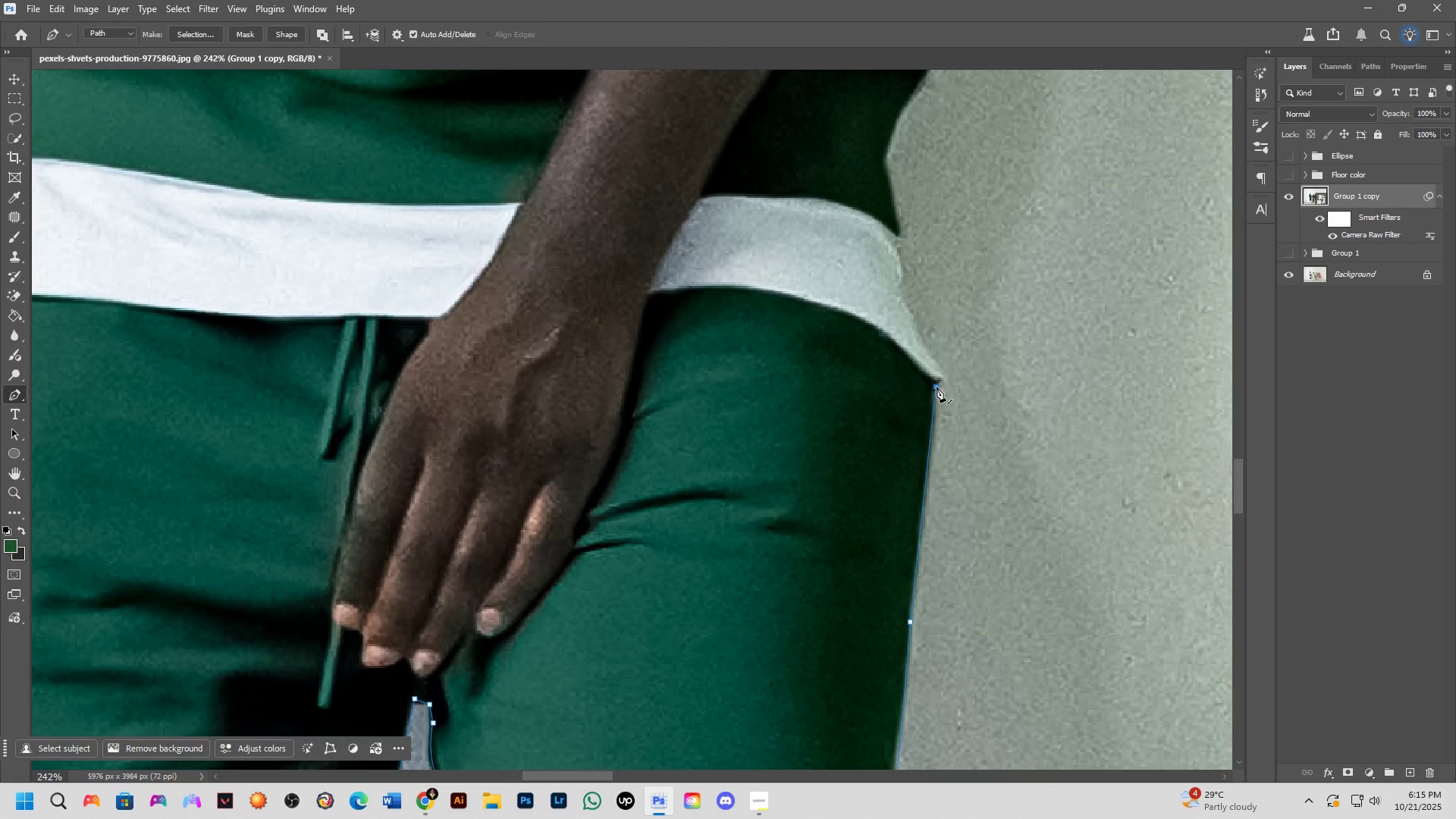 
scroll: coordinate [934, 410], scroll_direction: down, amount: 2.0
 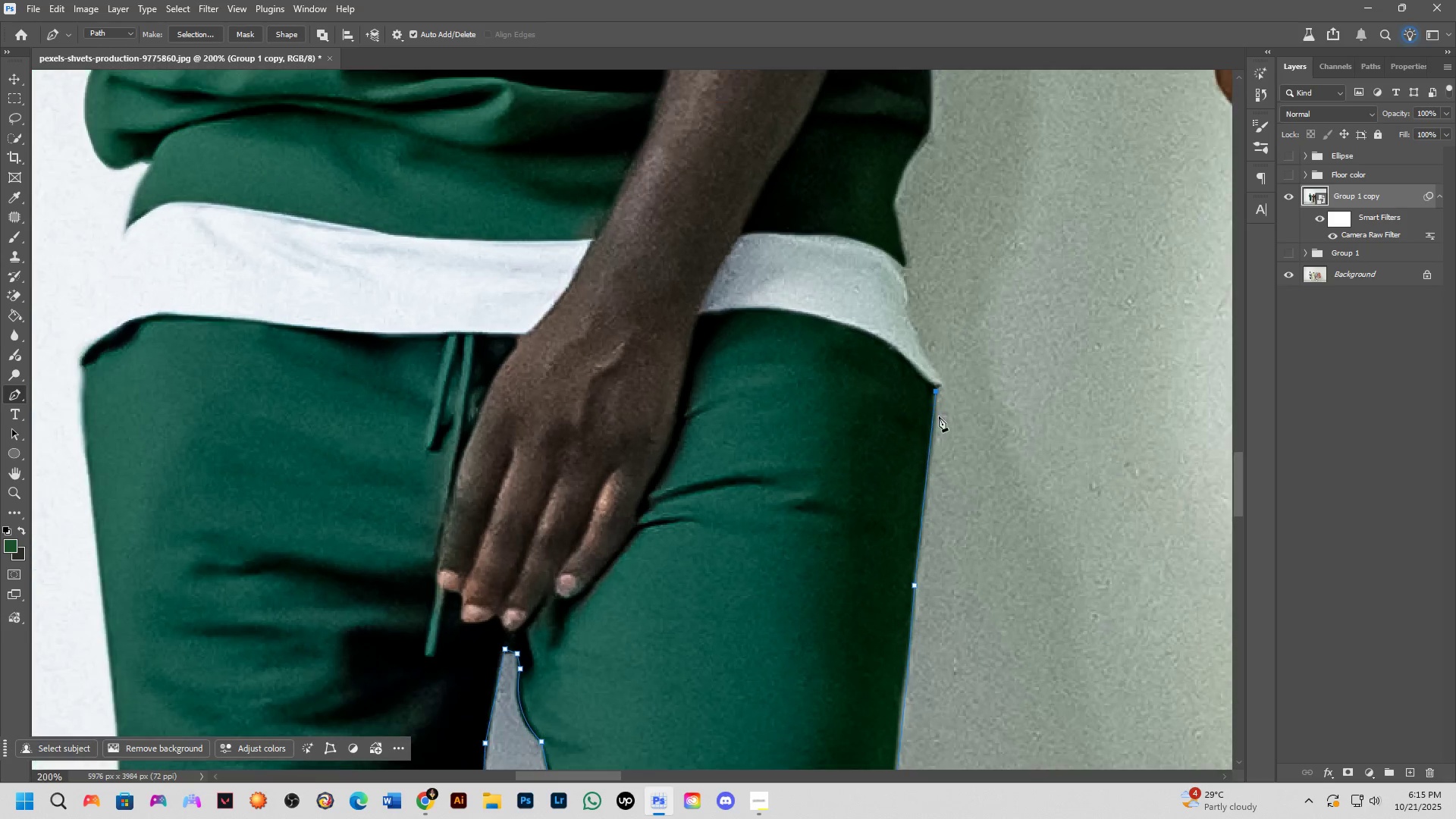 
hold_key(key=Space, duration=0.61)
 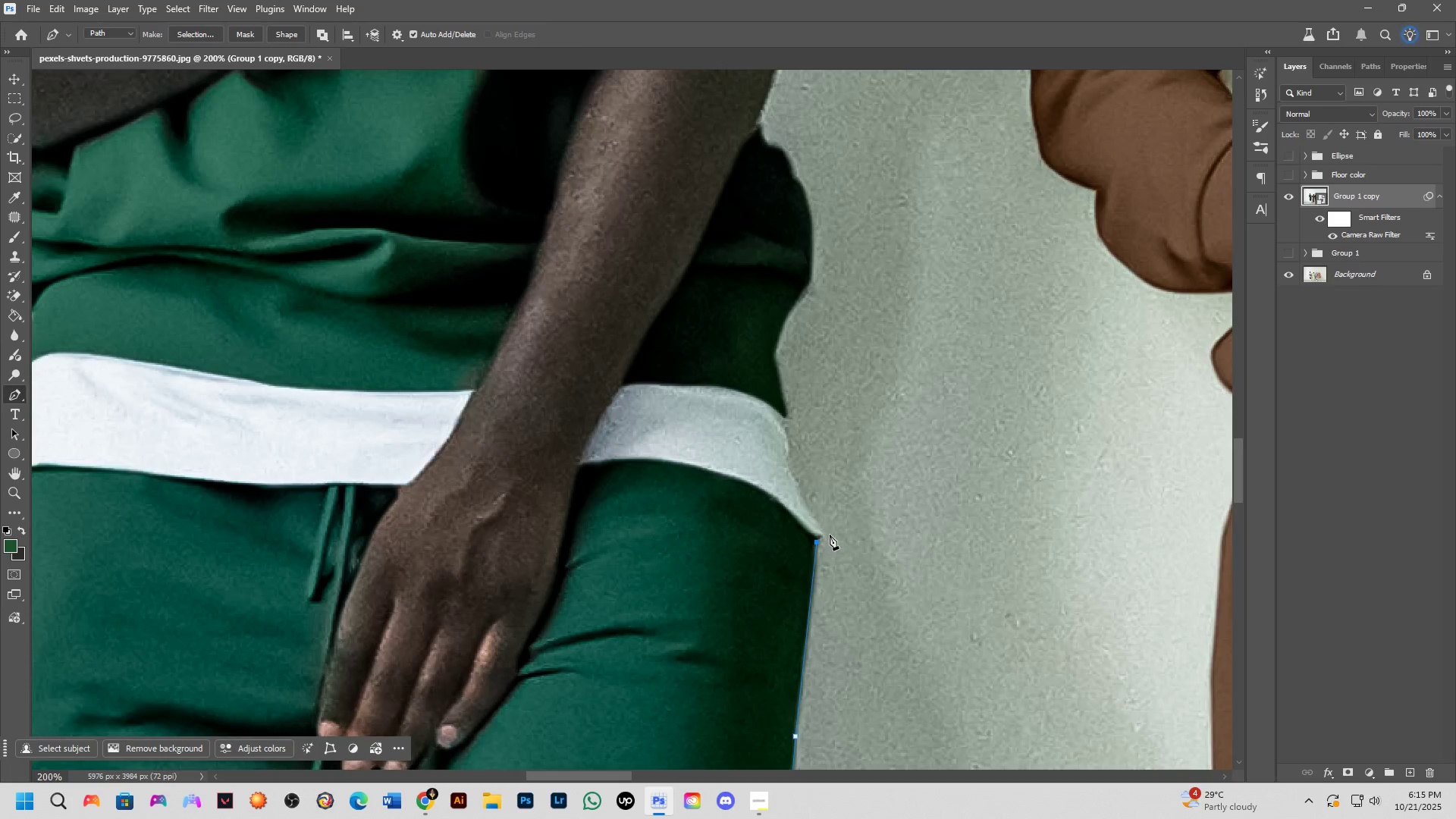 
scroll: coordinate [816, 522], scroll_direction: up, amount: 8.0
 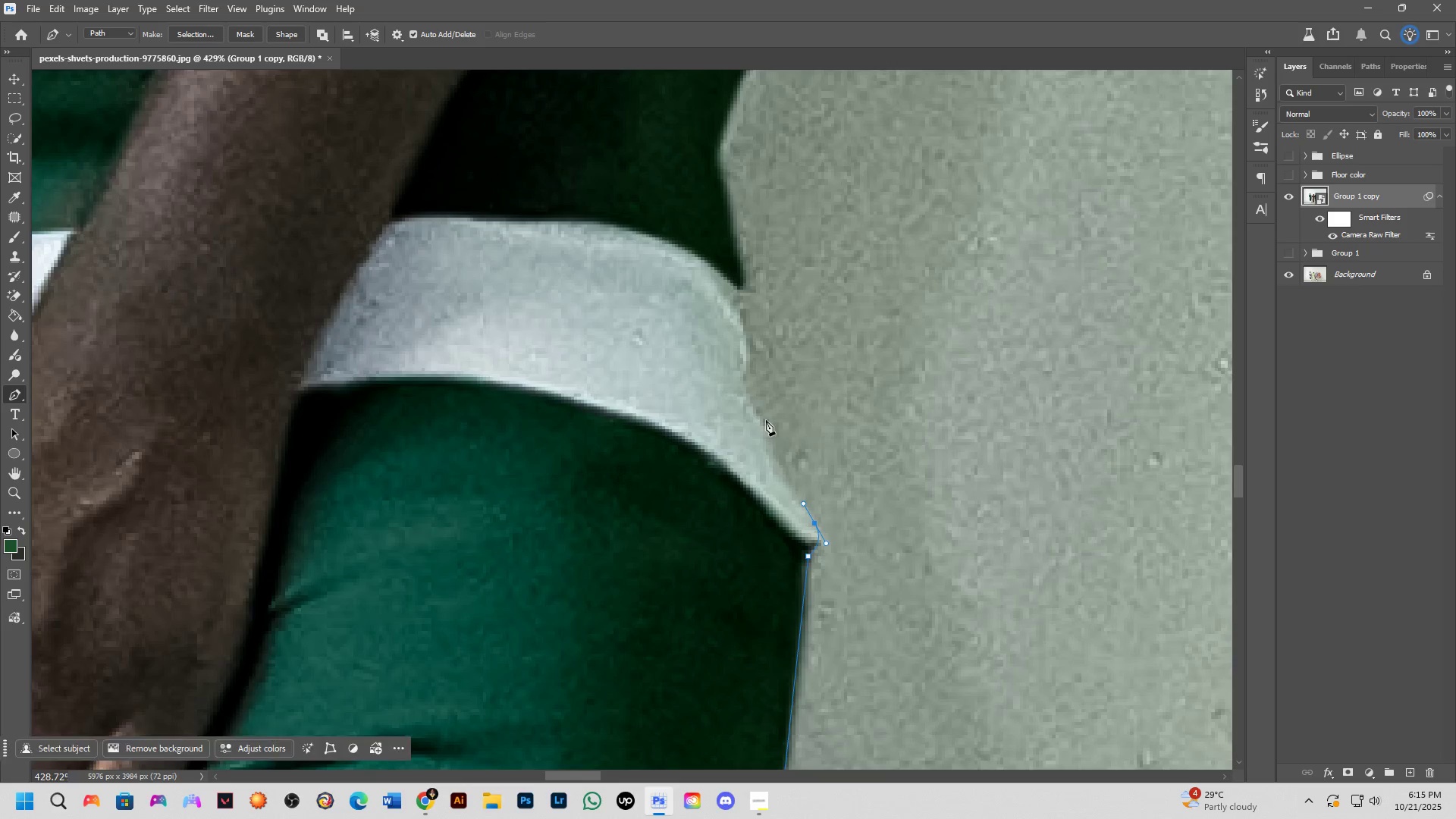 
hold_key(key=Space, duration=0.47)
 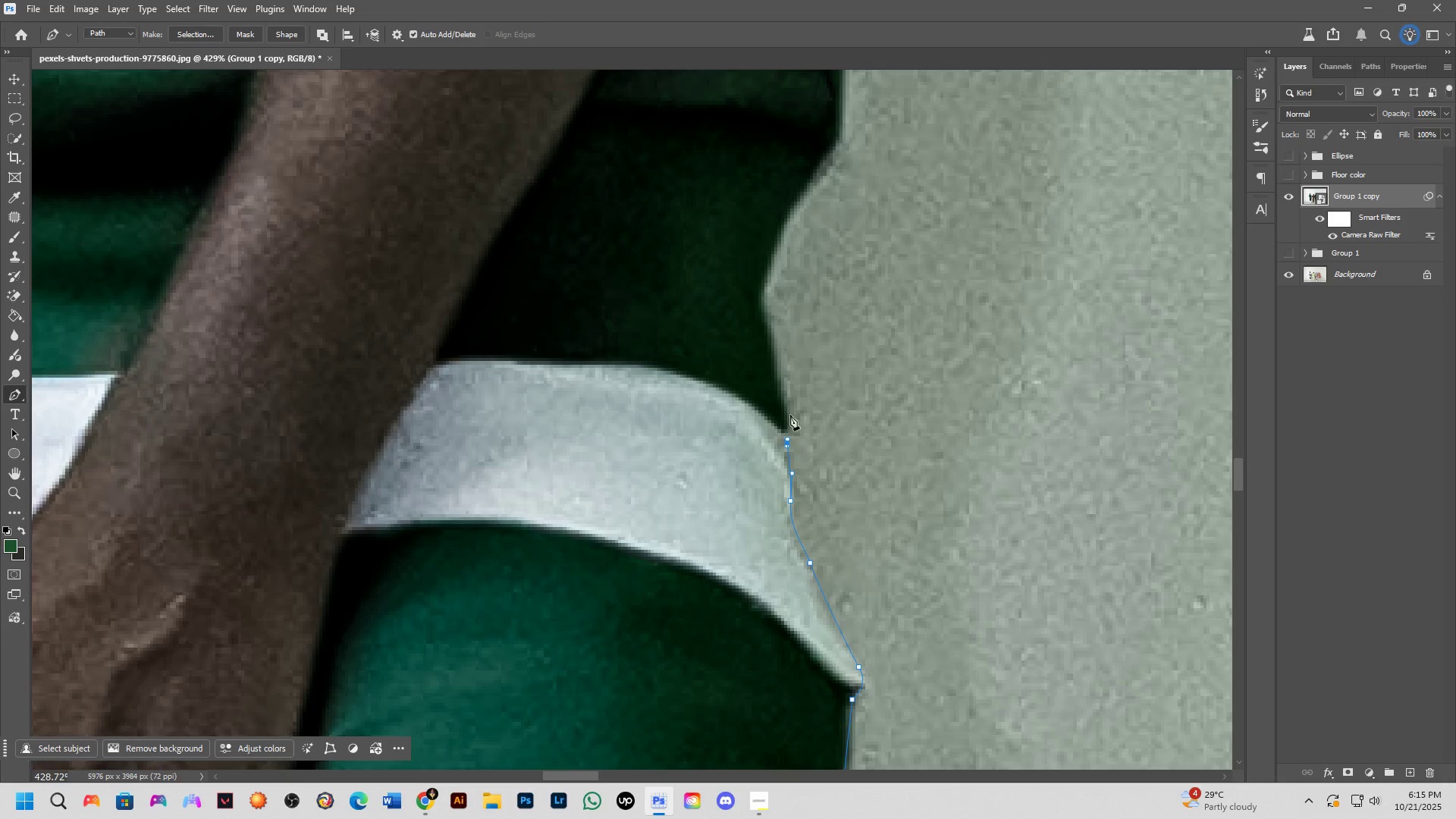 
left_click([762, 293])
 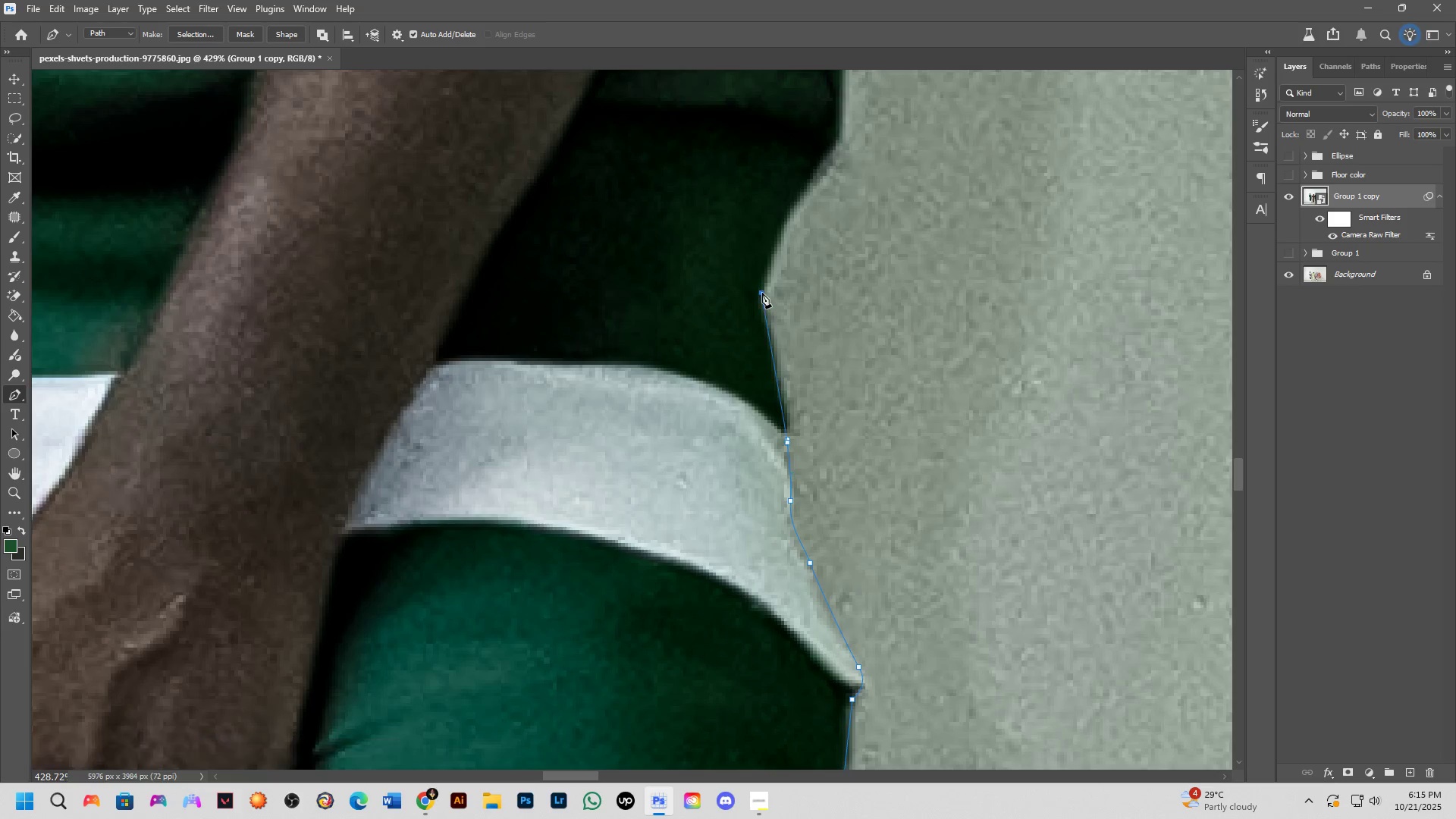 
hold_key(key=Space, duration=0.65)
 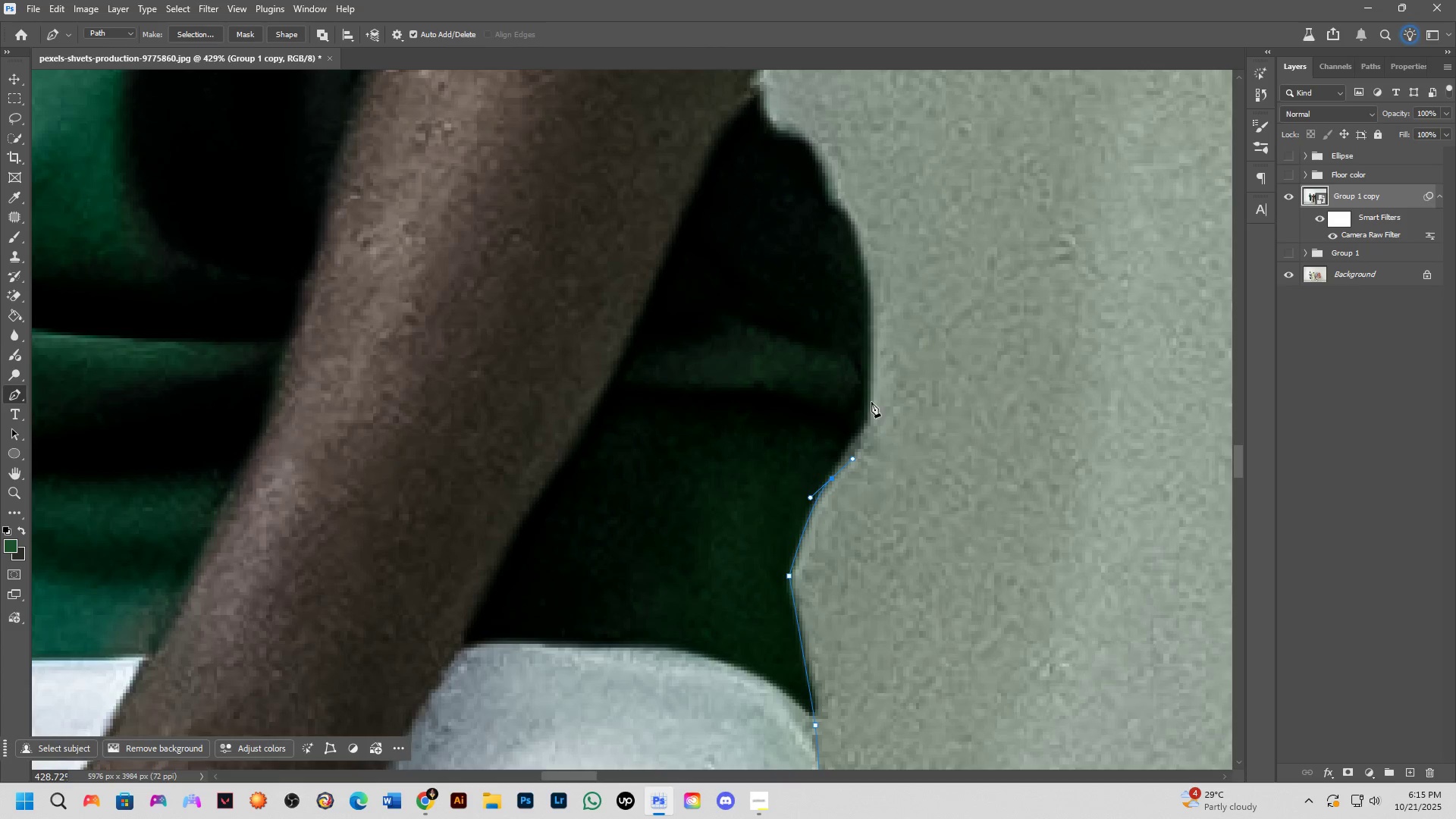 
hold_key(key=Space, duration=0.55)
 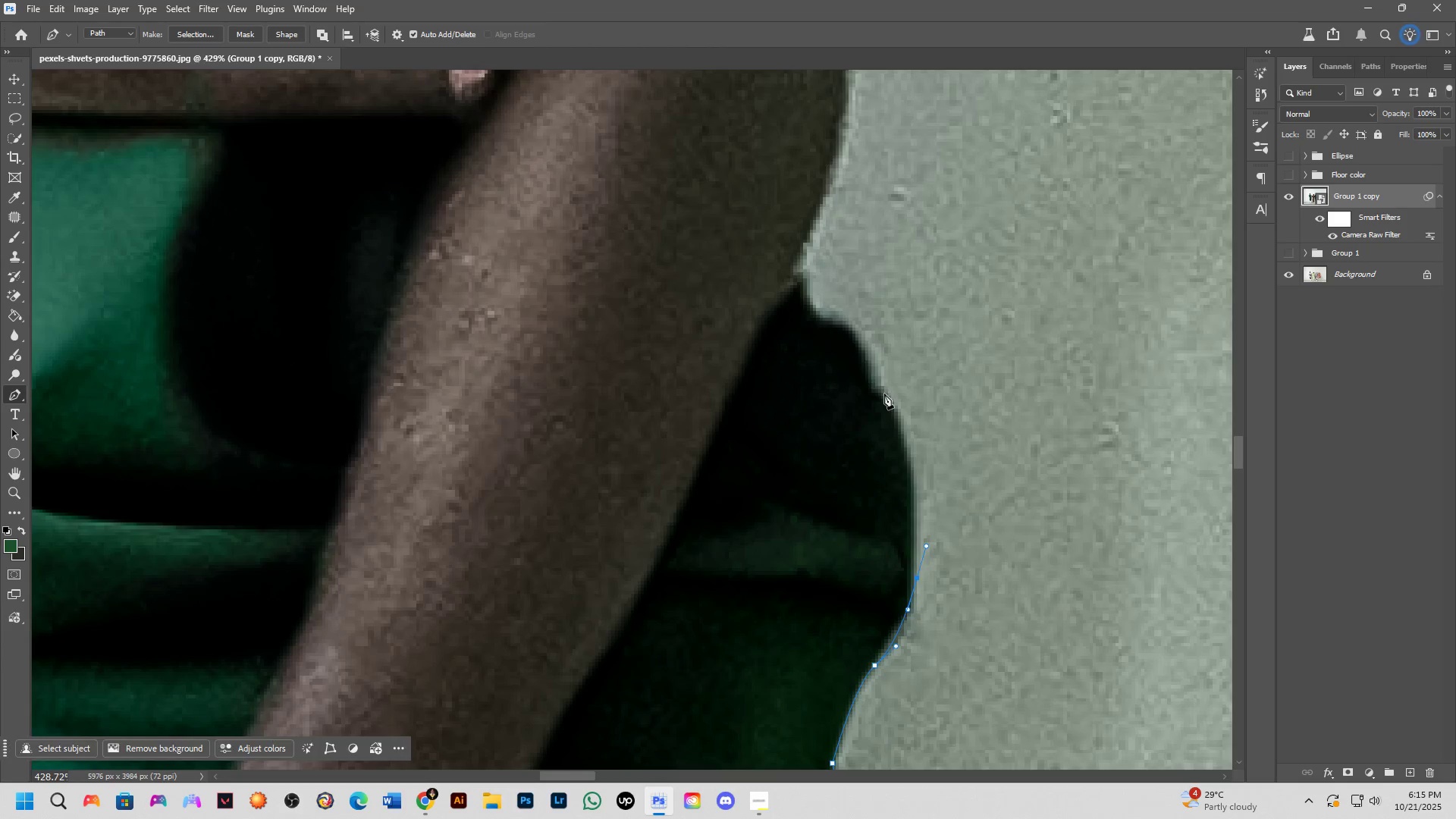 
hold_key(key=AltLeft, duration=0.79)
 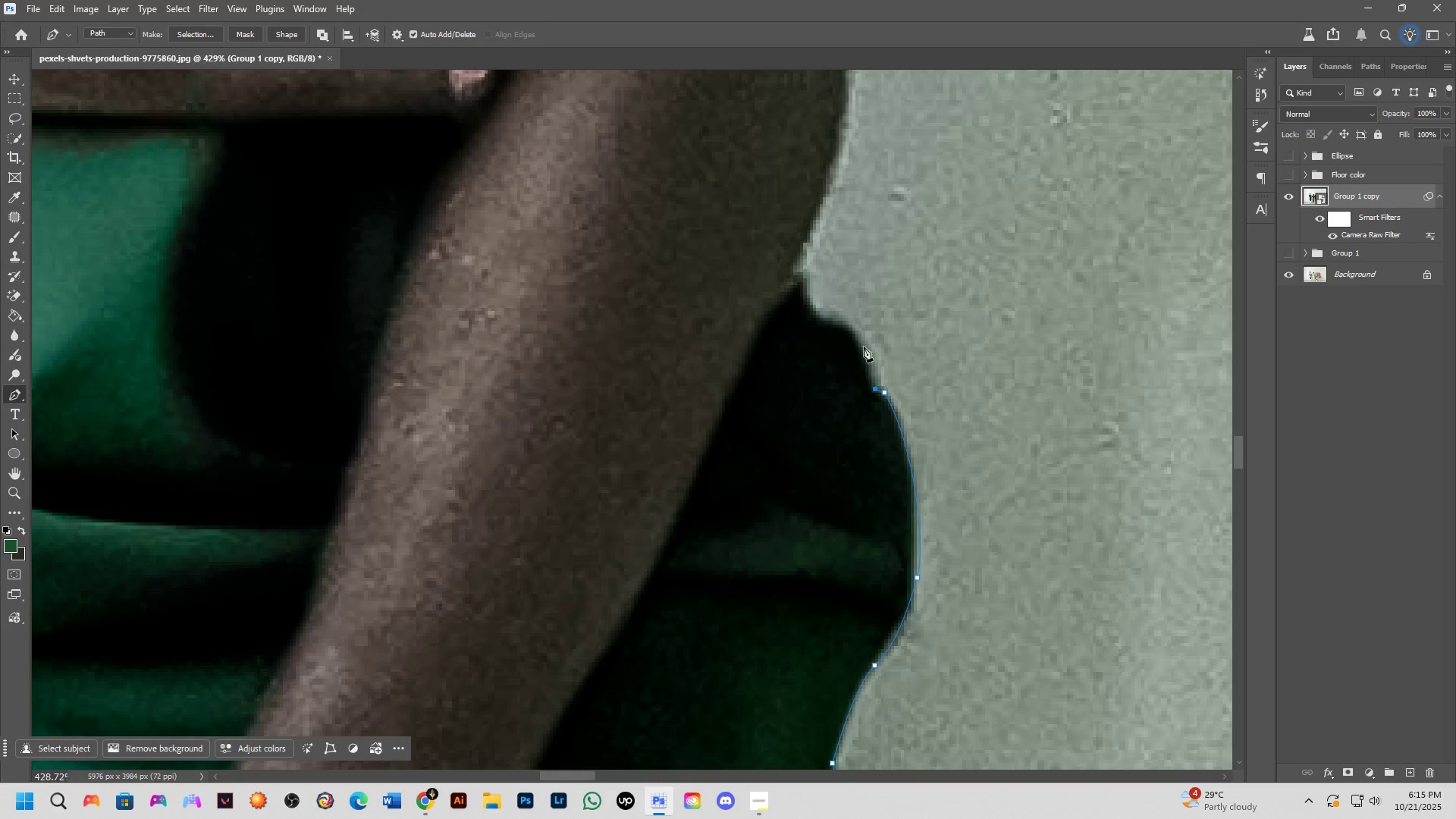 
double_click([876, 390])
 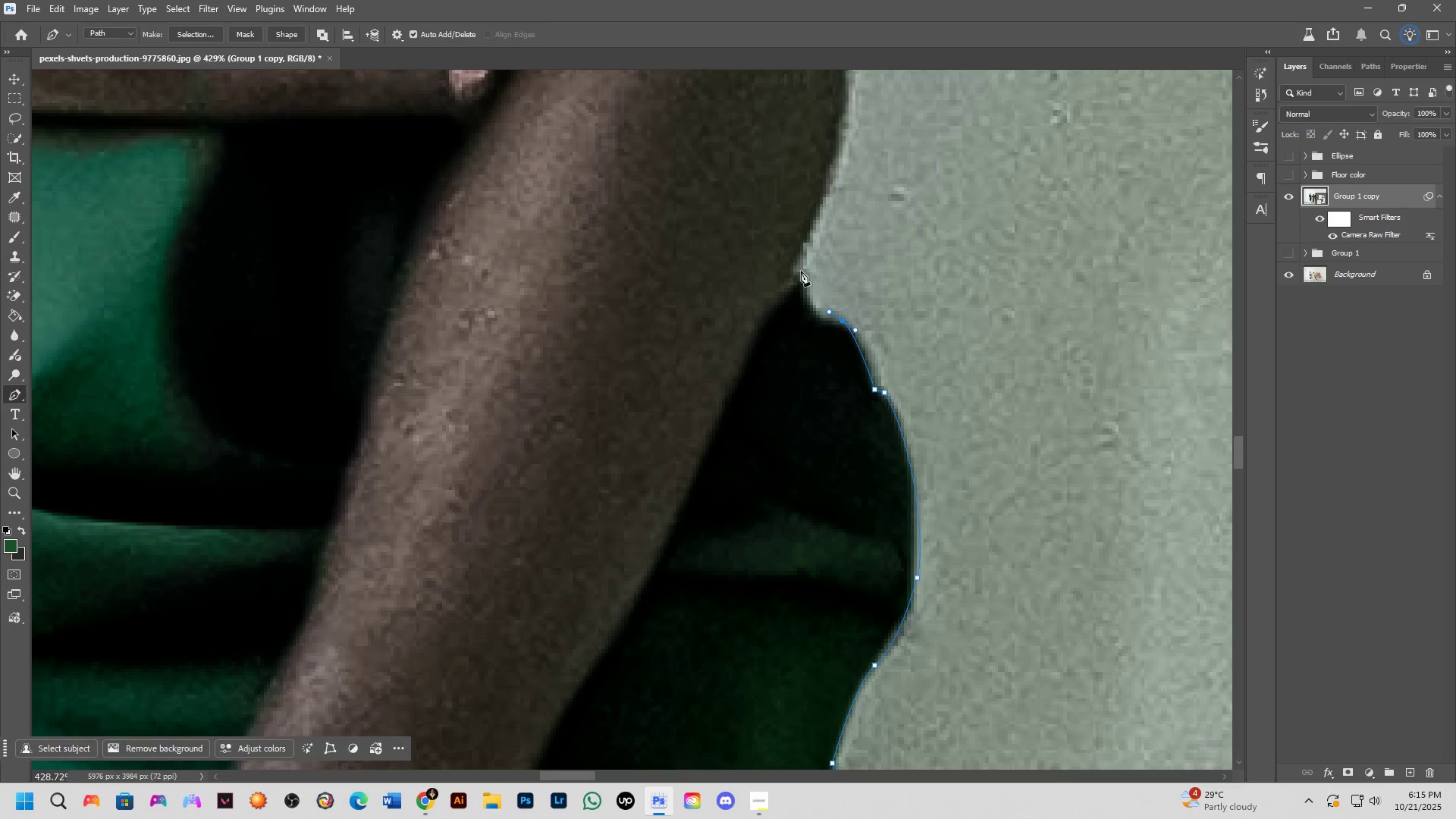 
hold_key(key=Space, duration=0.74)
 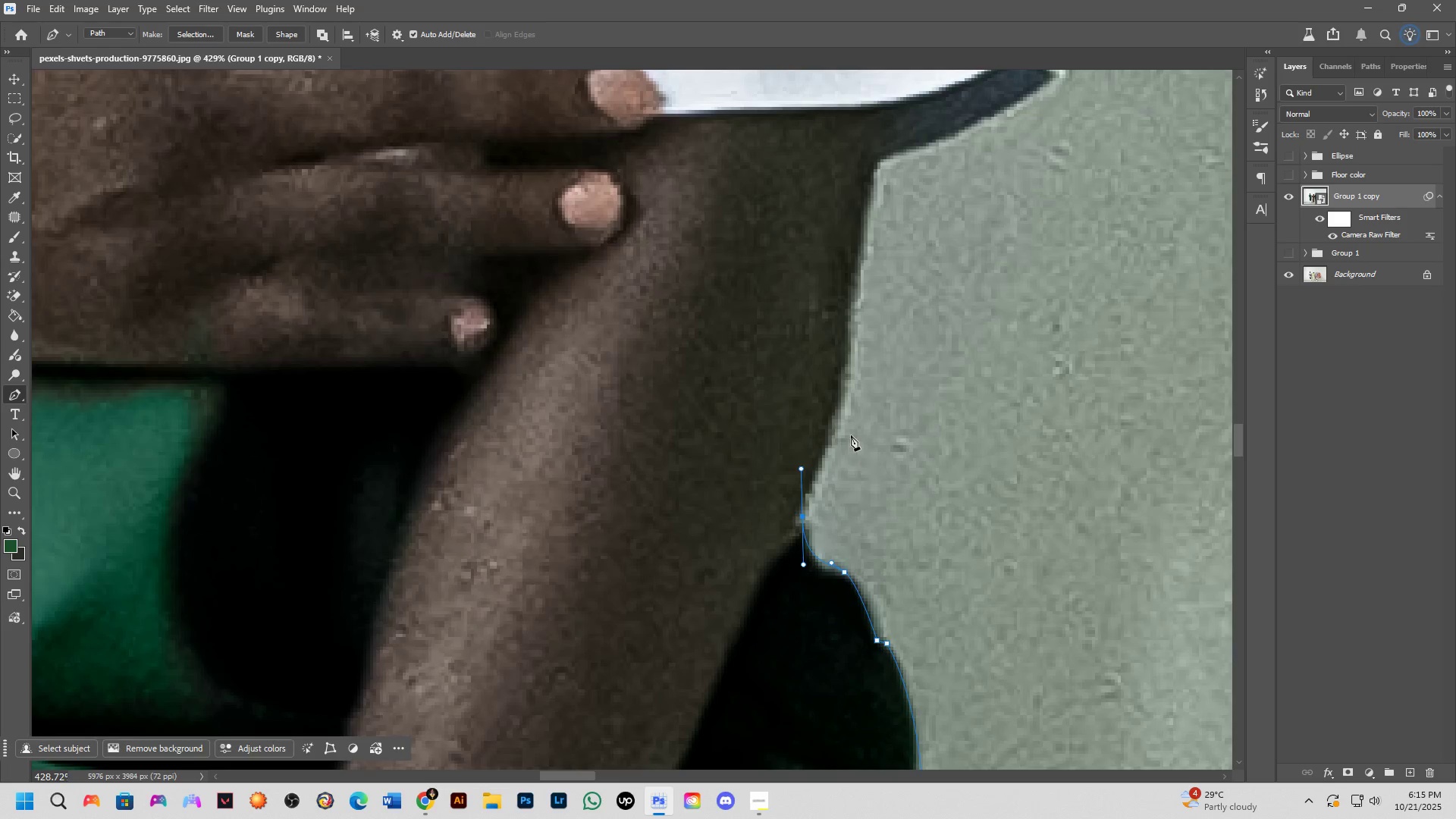 
scroll: coordinate [845, 422], scroll_direction: down, amount: 2.0
 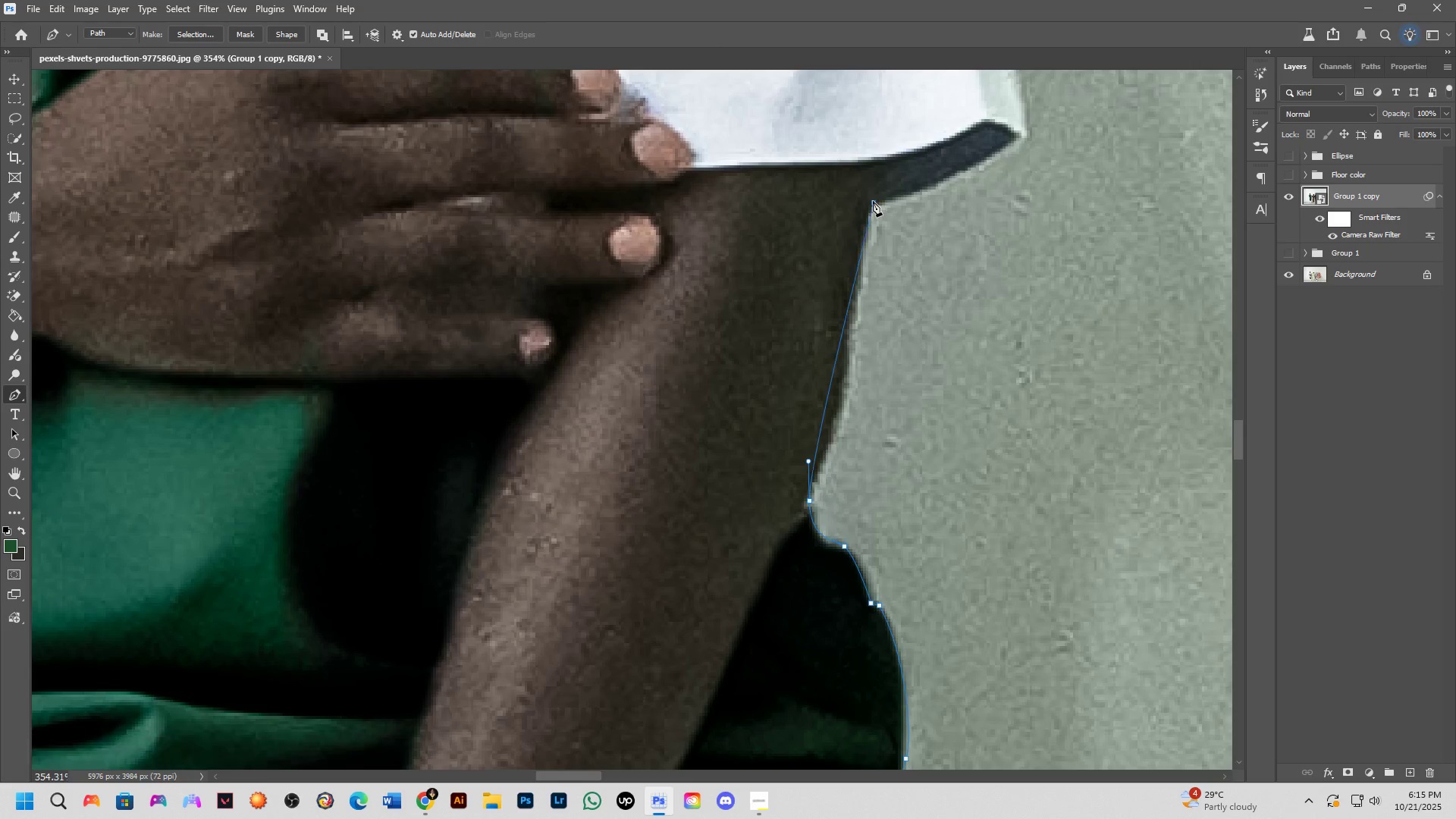 
left_click([838, 349])
 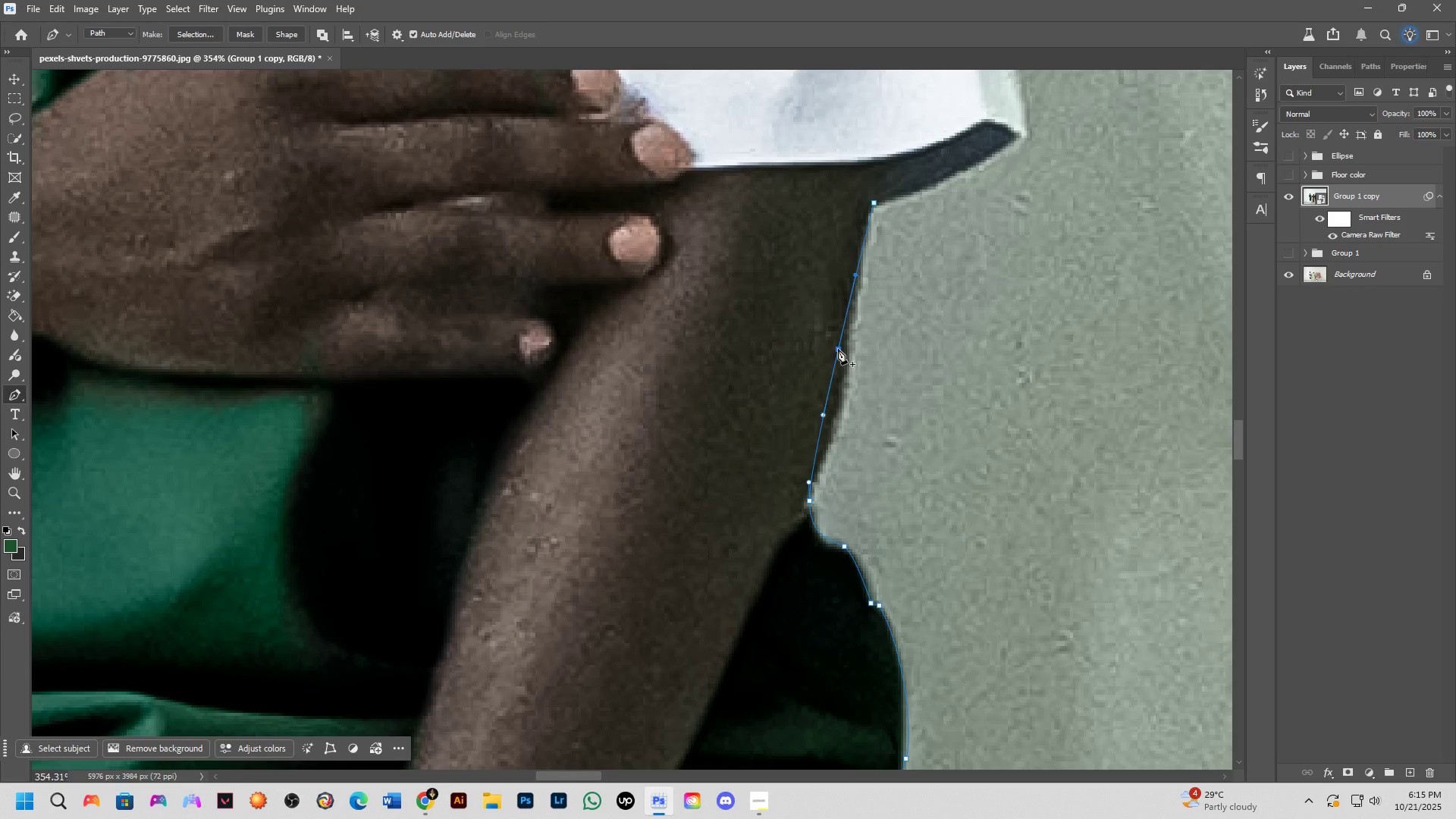 
hold_key(key=ControlLeft, duration=1.52)
 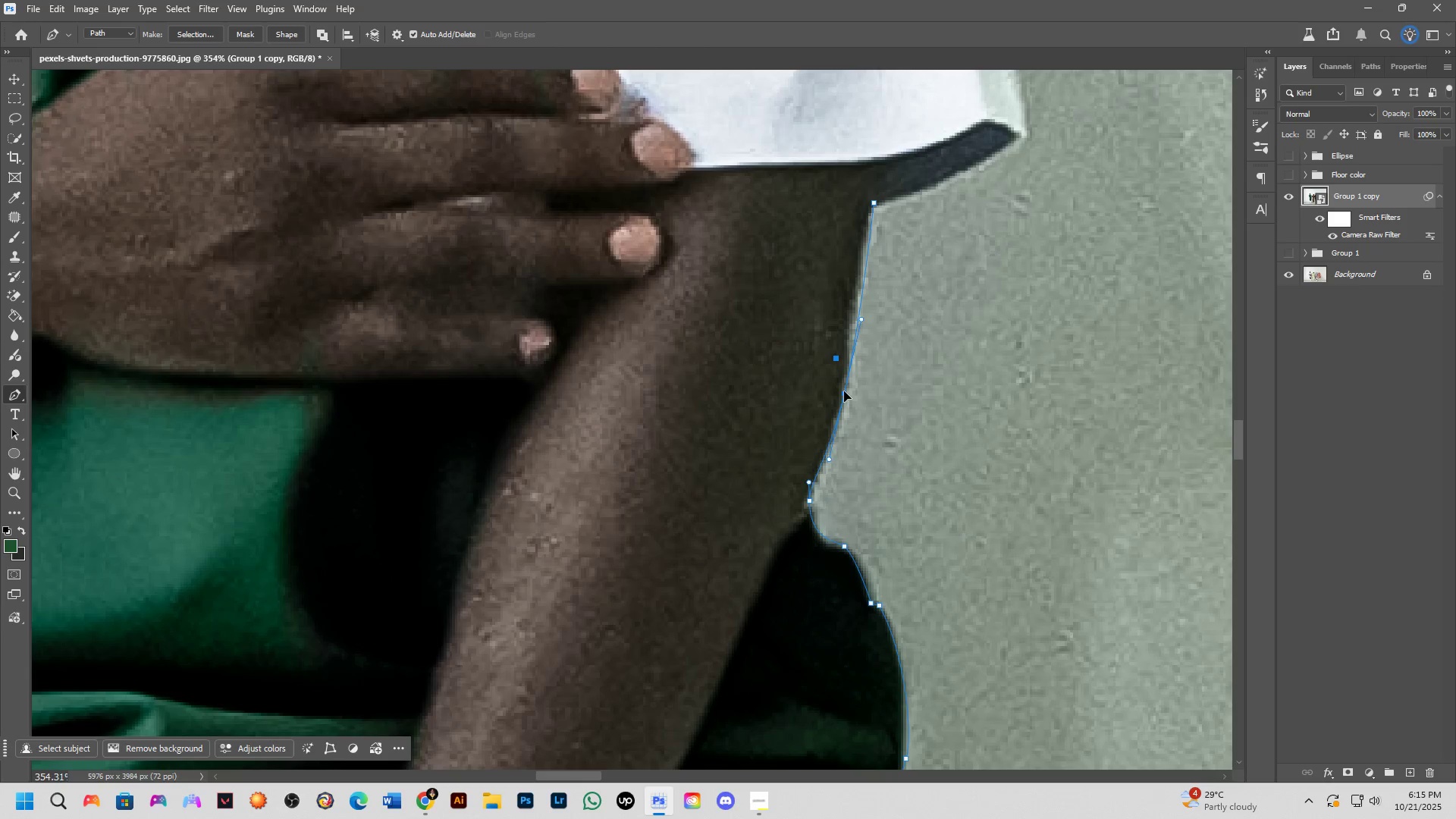 
hold_key(key=ControlLeft, duration=0.75)
 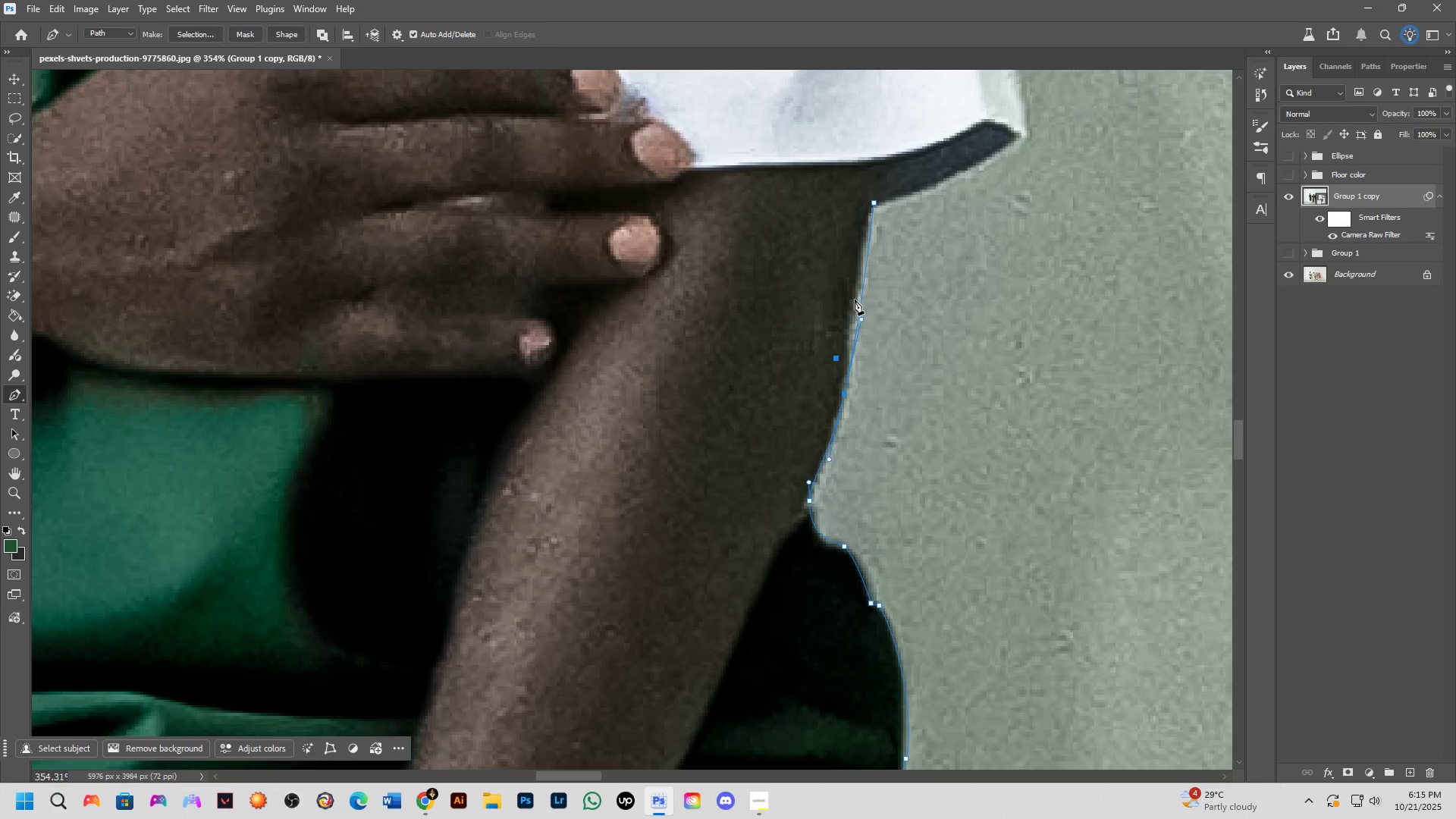 
left_click([863, 295])
 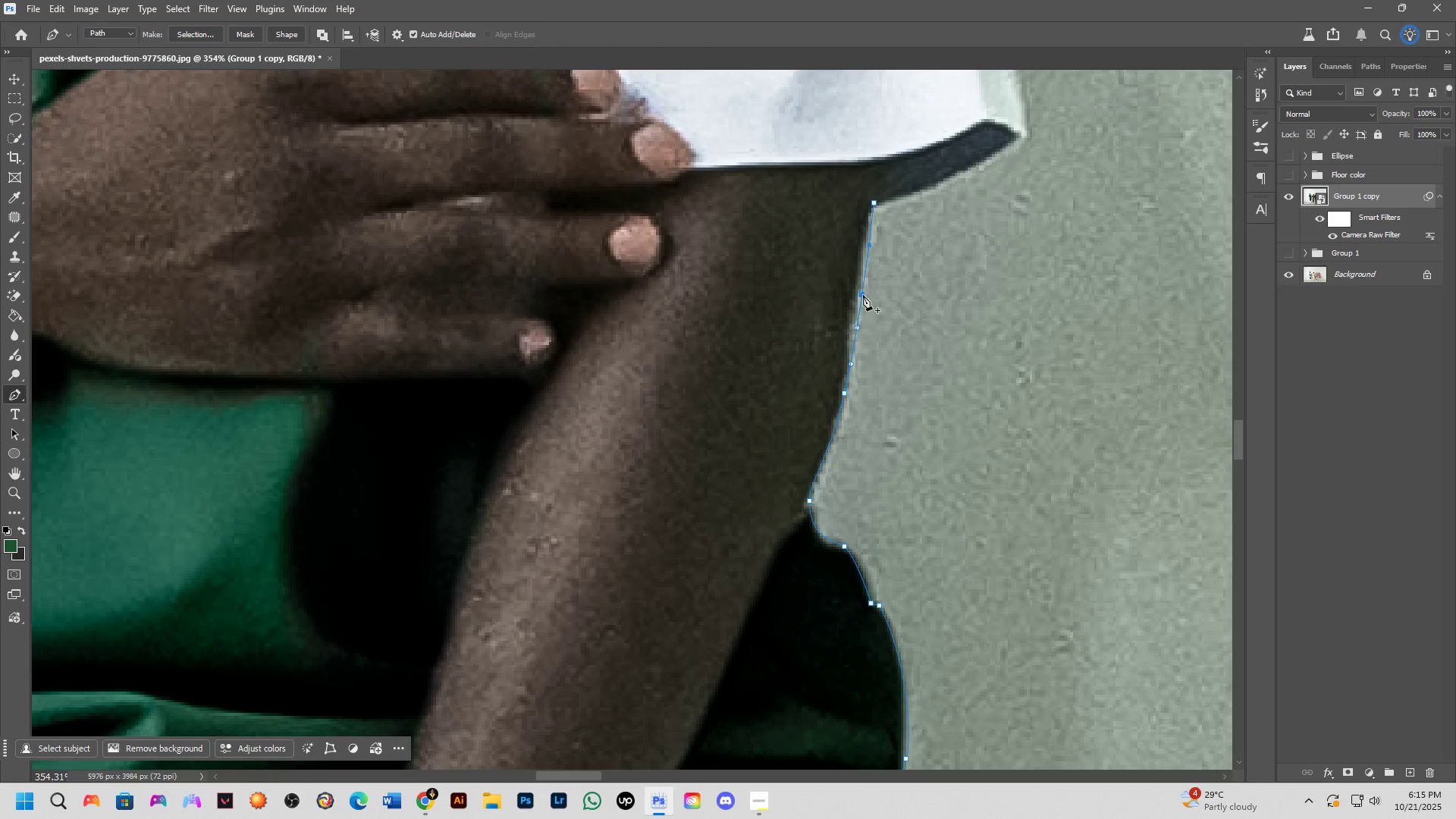 
hold_key(key=ControlLeft, duration=0.66)
 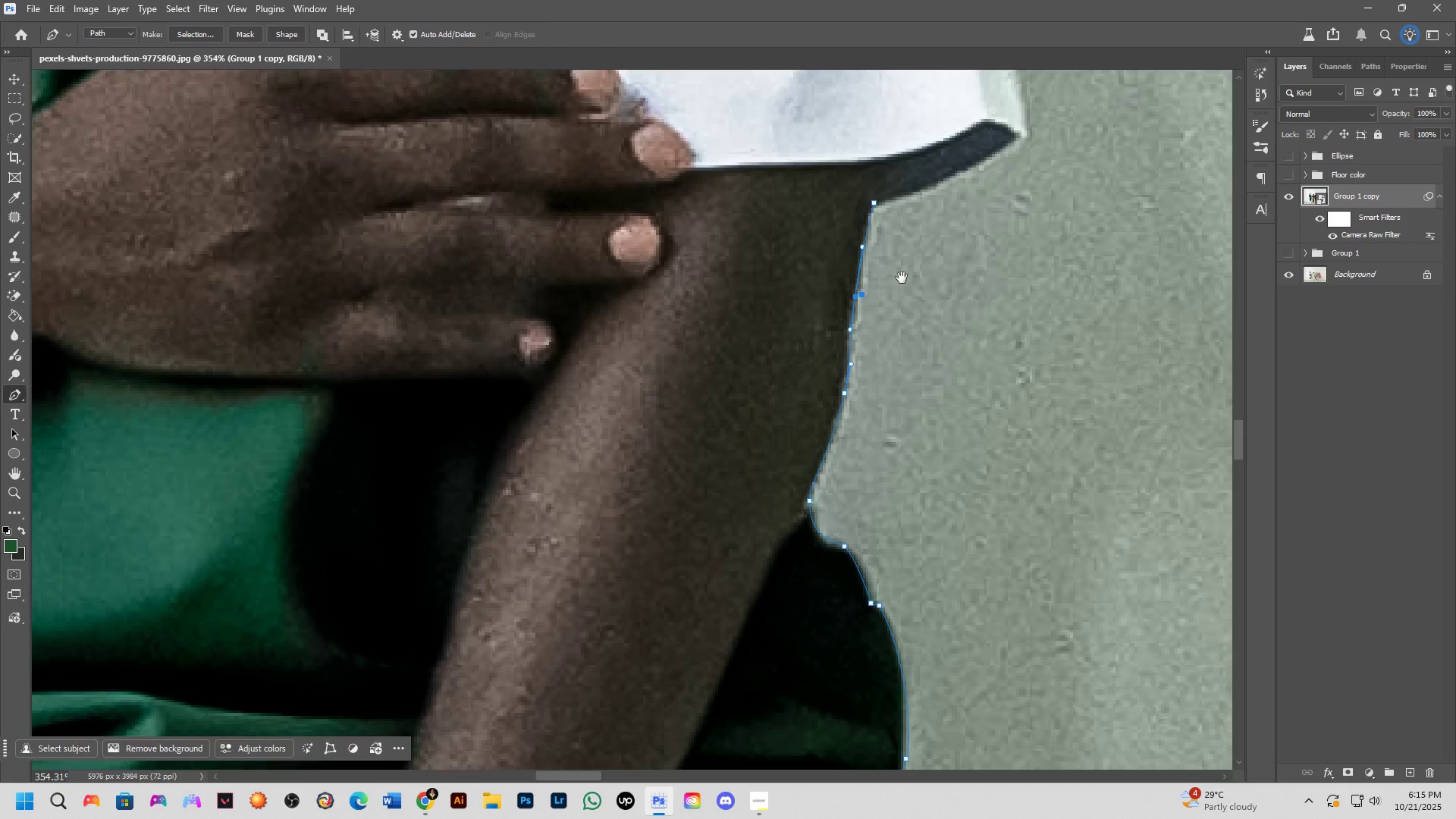 
hold_key(key=Space, duration=0.54)
 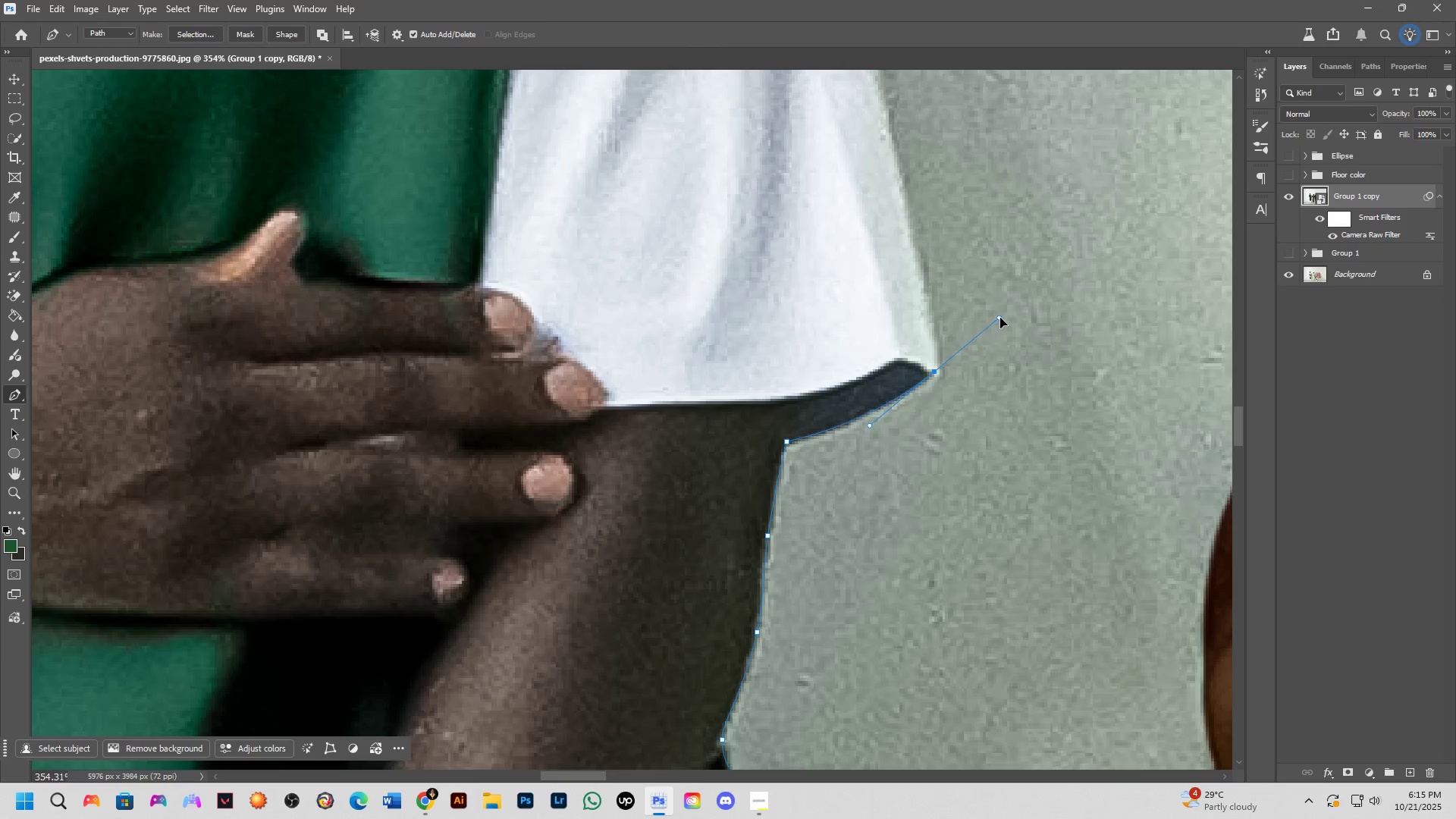 
hold_key(key=AltLeft, duration=0.65)
left_click([931, 371])
 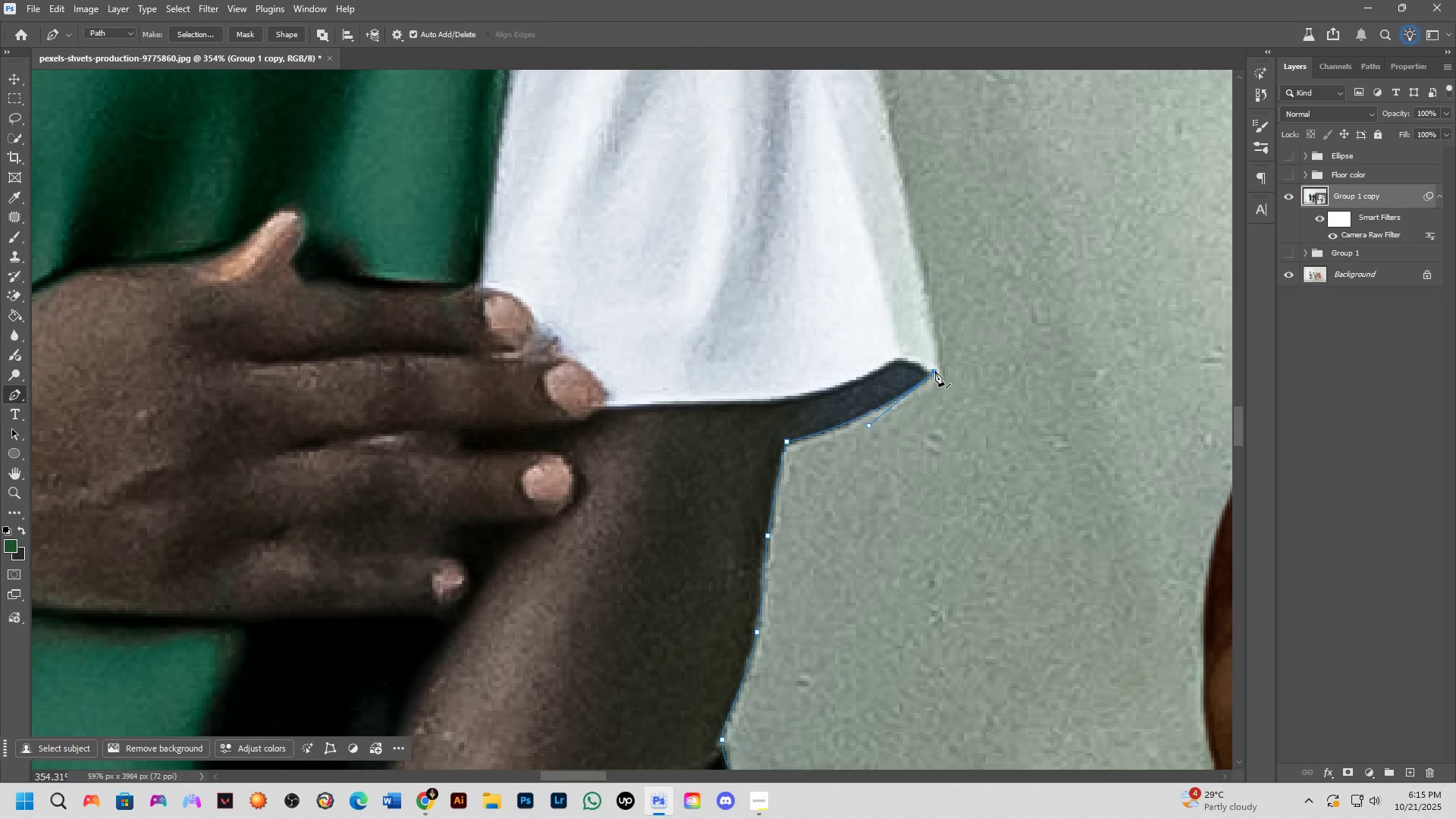 
hold_key(key=ControlLeft, duration=0.96)
 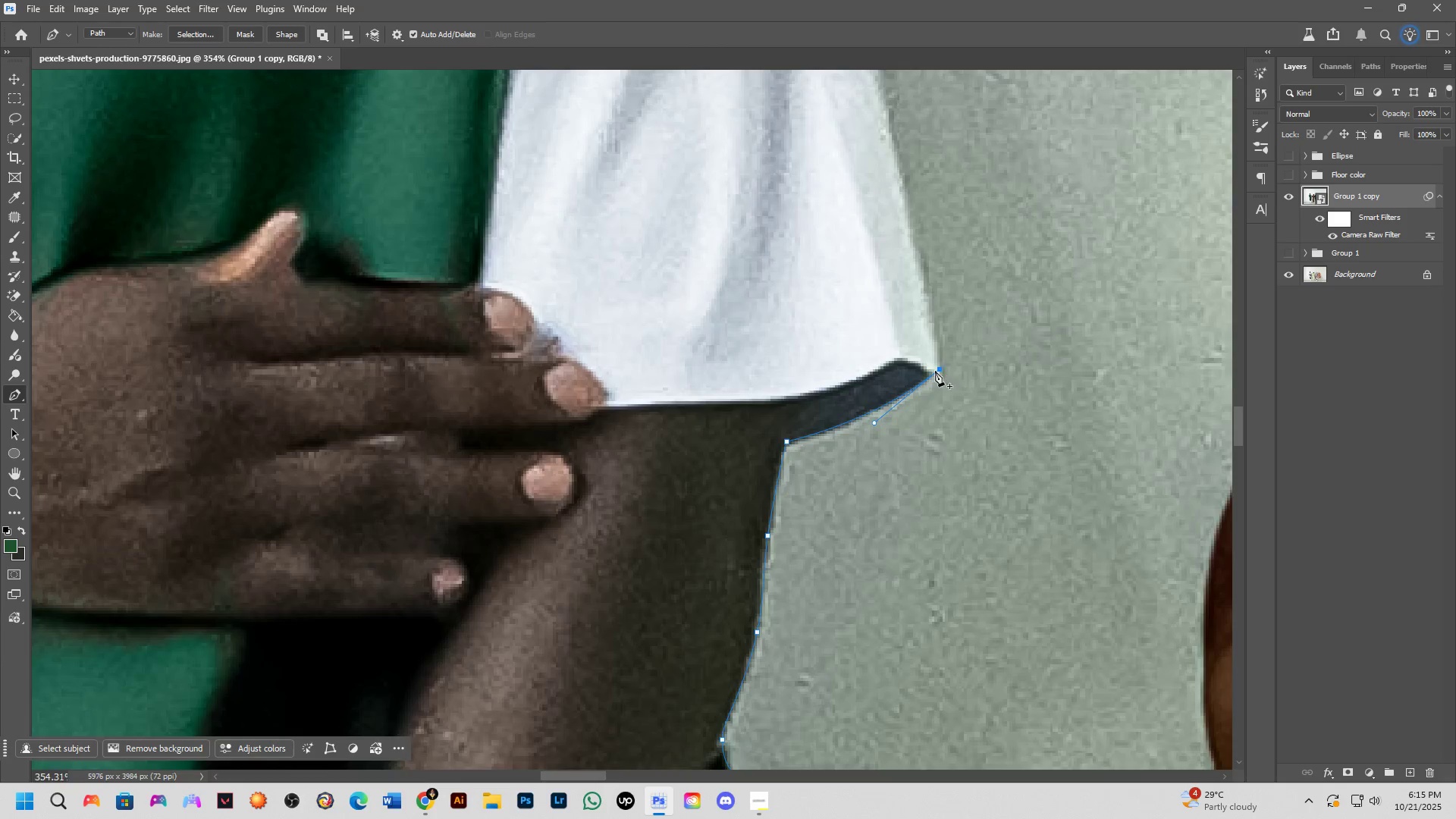 
scroll: coordinate [933, 384], scroll_direction: down, amount: 4.0
 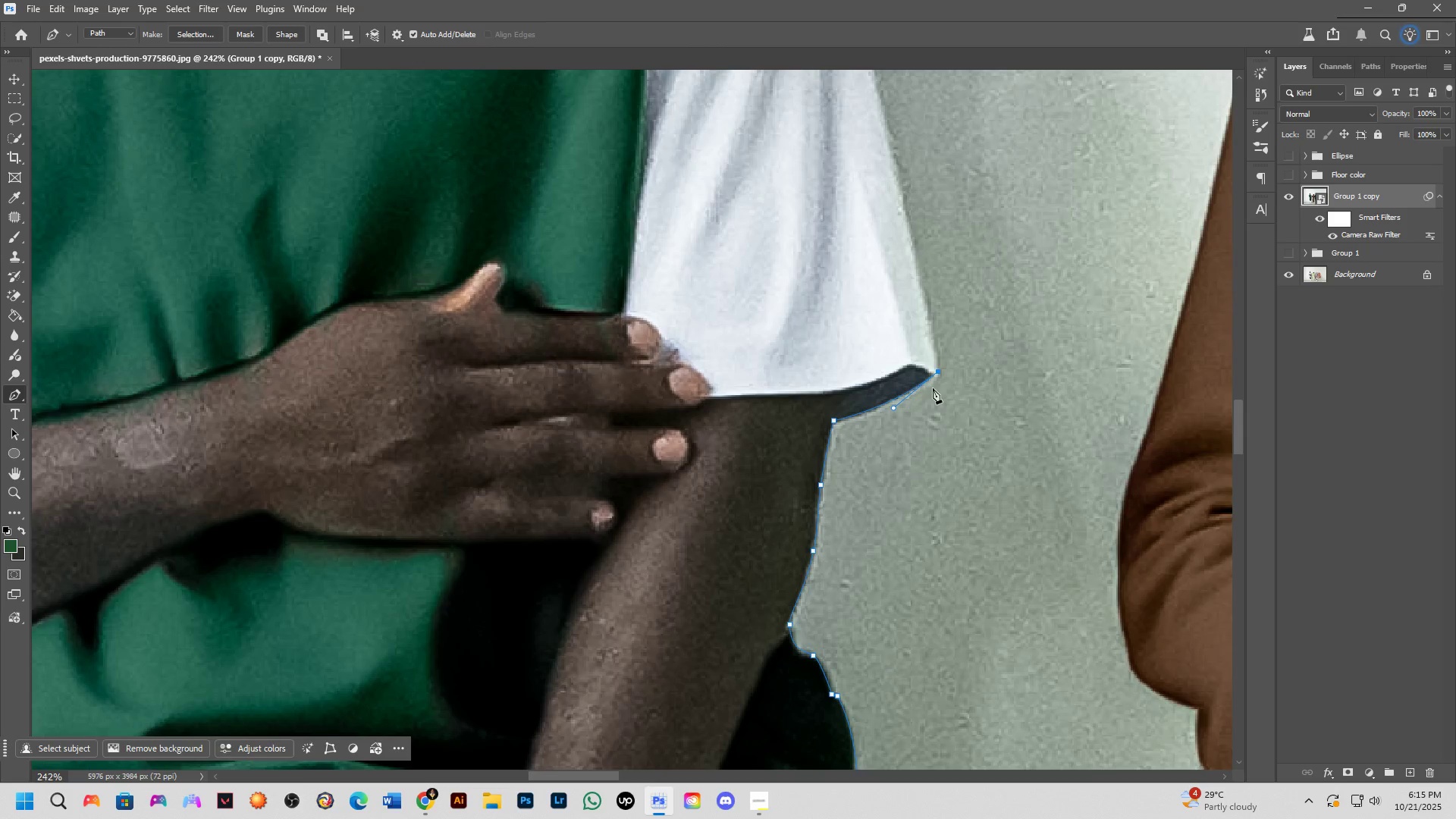 
hold_key(key=Space, duration=0.66)
 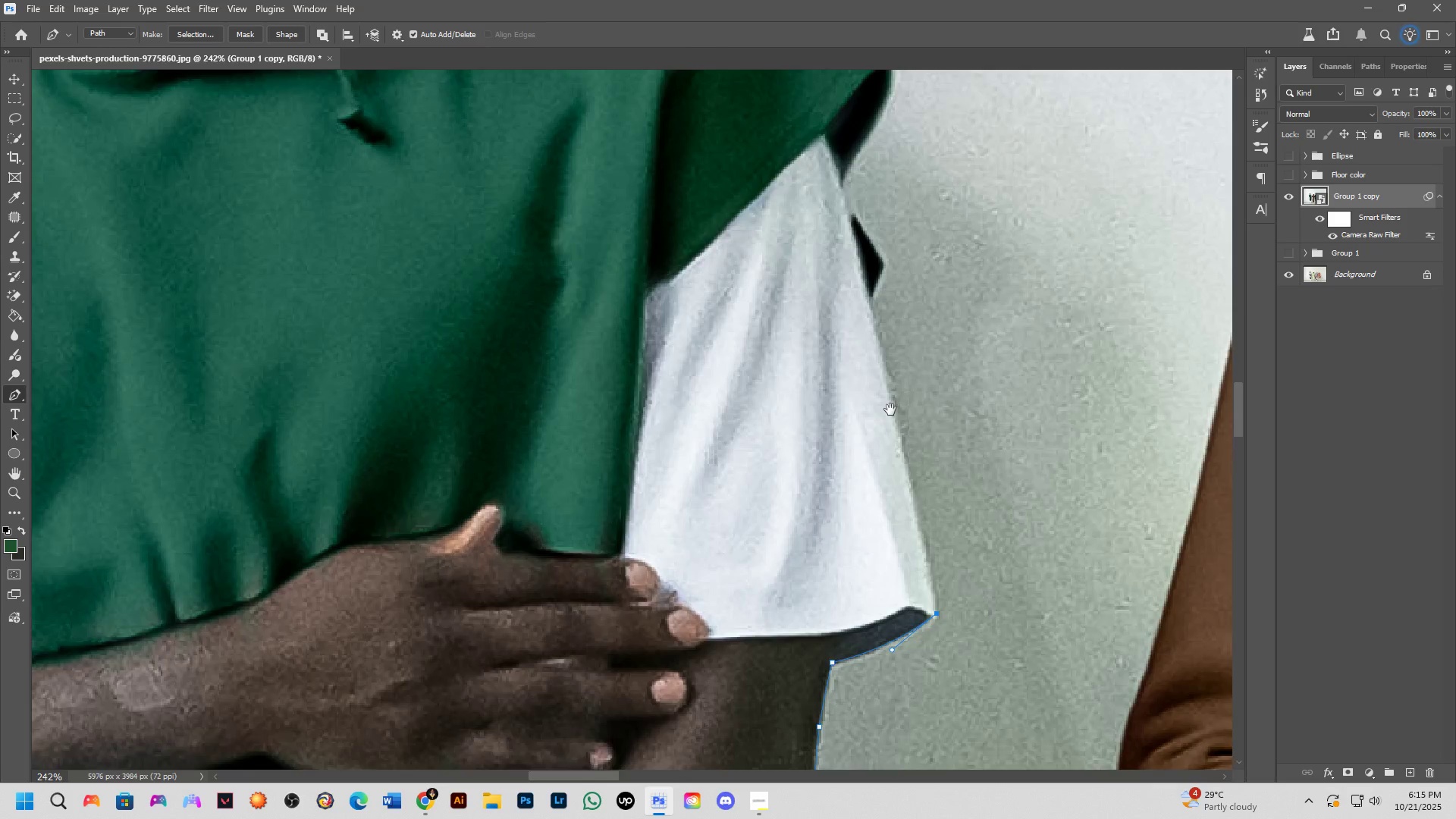 
scroll: coordinate [882, 391], scroll_direction: down, amount: 1.0
 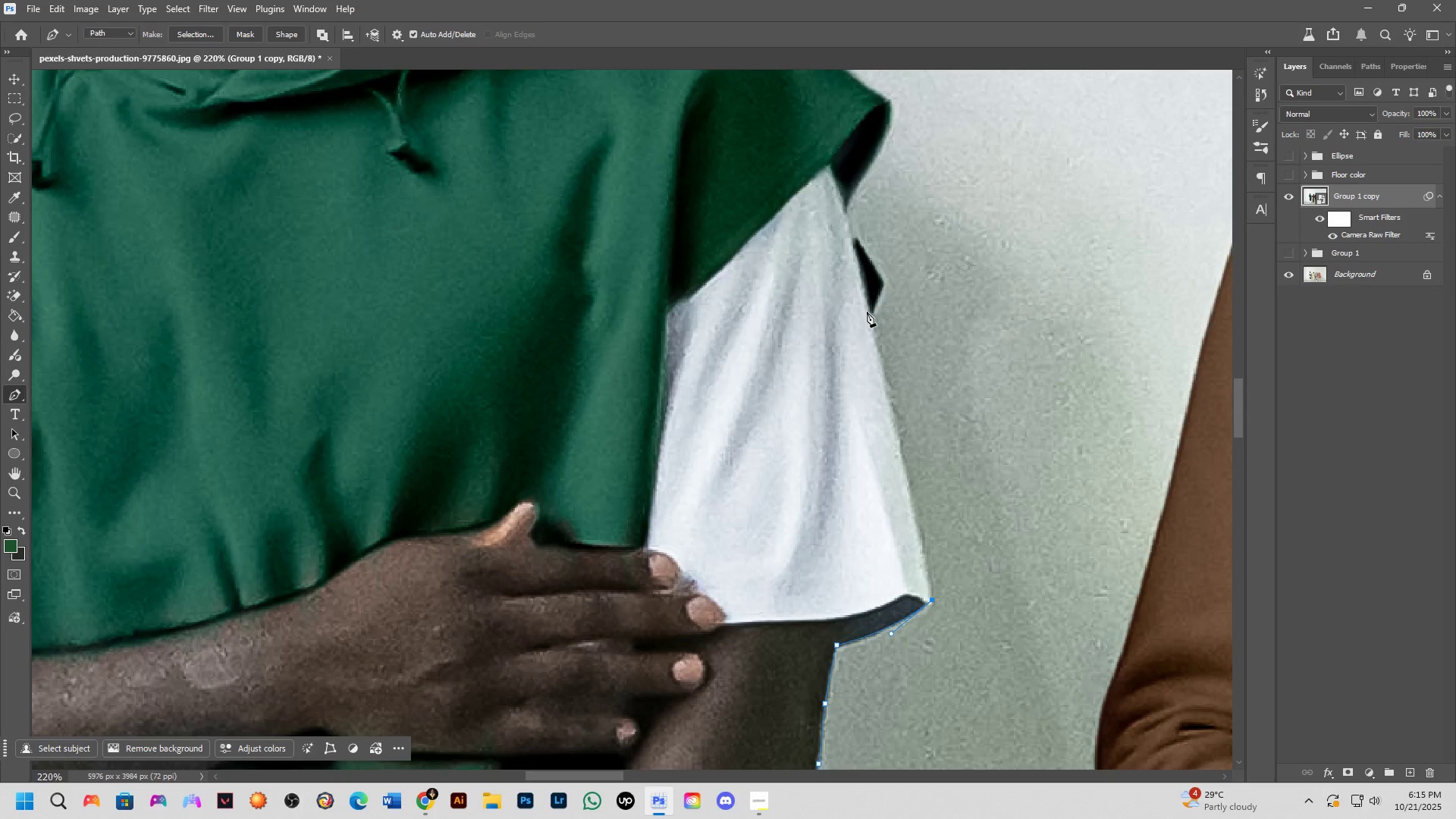 
left_click([872, 317])
 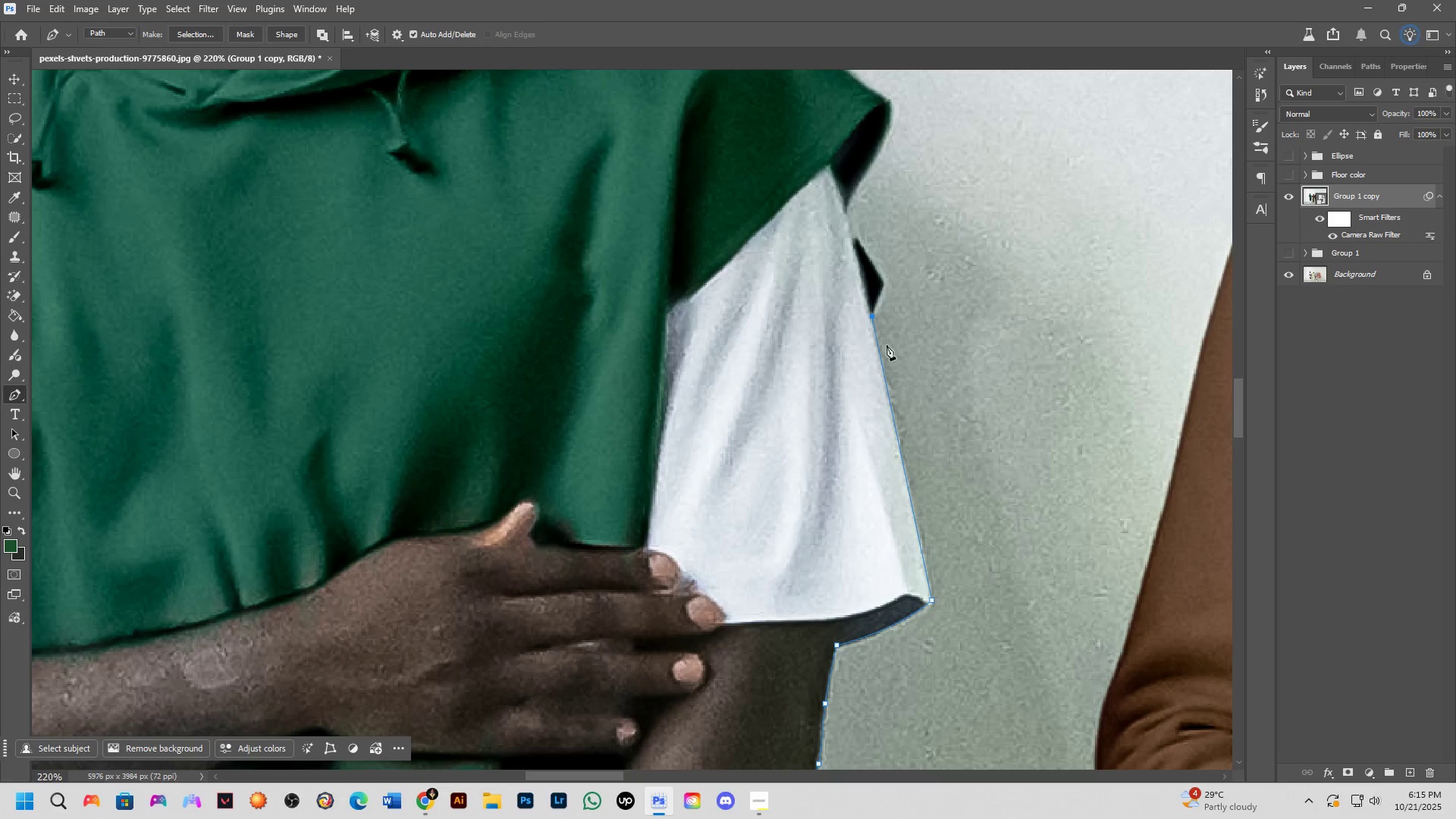 
hold_key(key=Space, duration=0.69)
 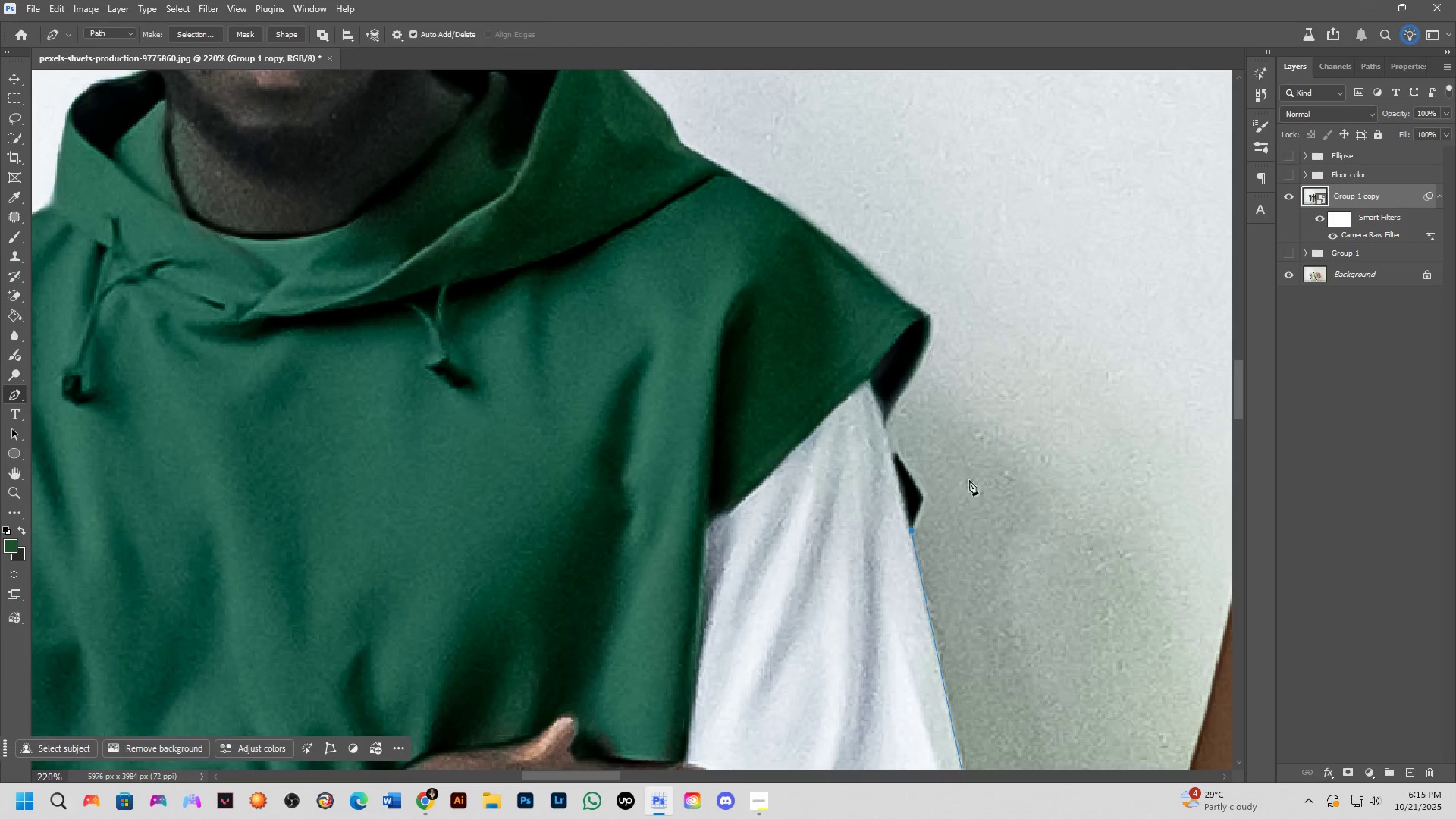 
scroll: coordinate [919, 509], scroll_direction: up, amount: 8.0
 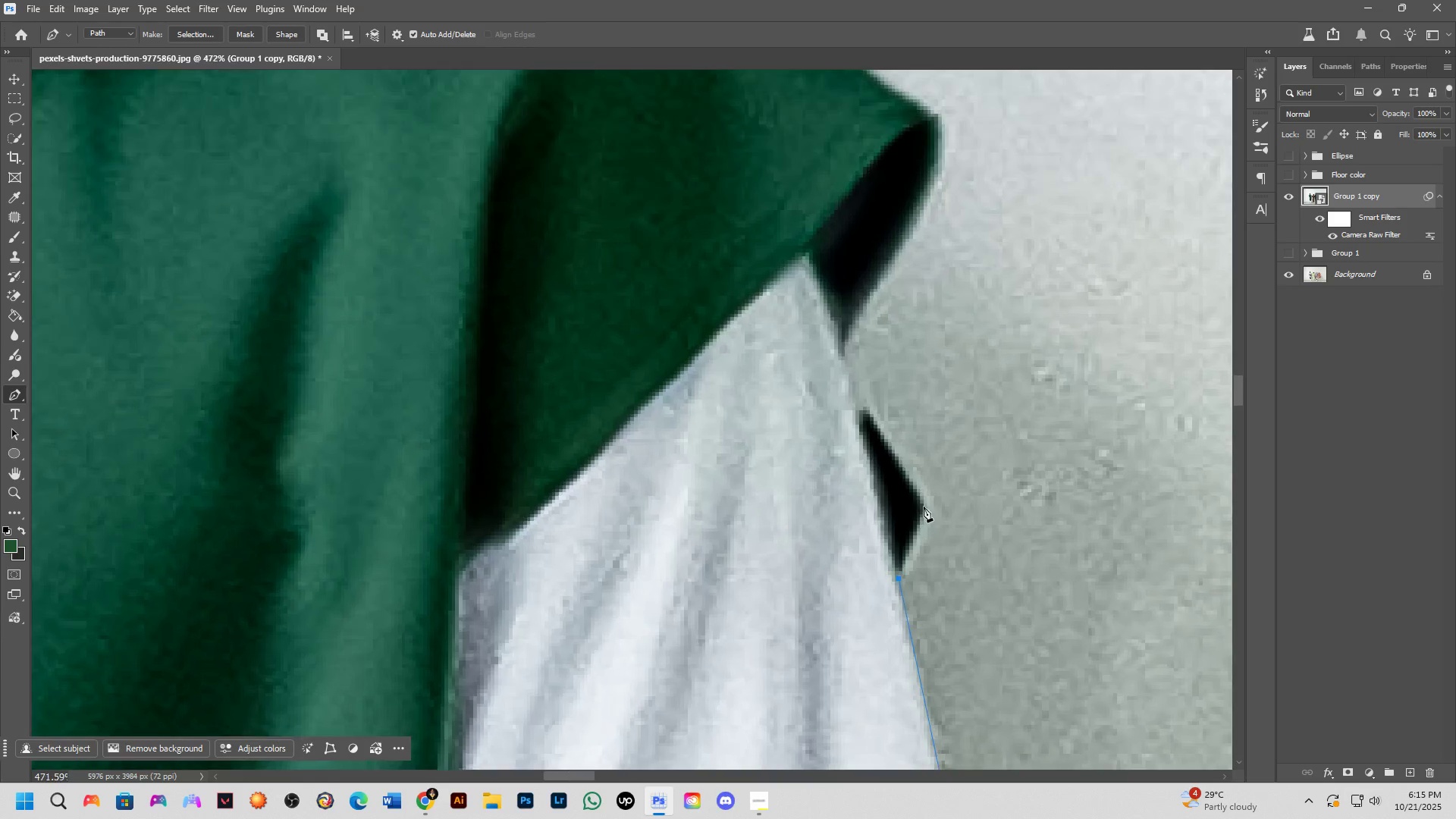 
left_click([925, 506])
 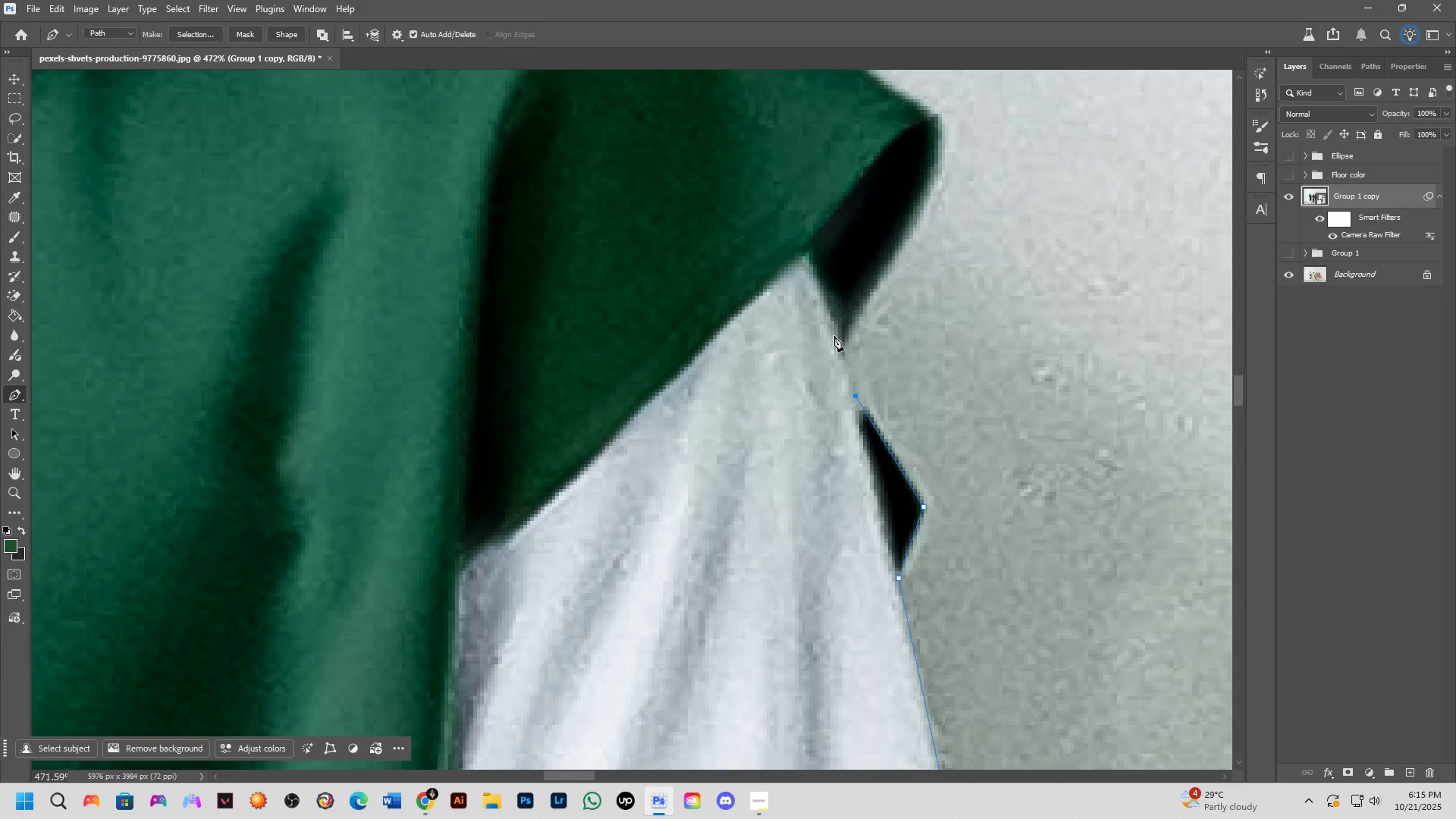 
hold_key(key=Space, duration=0.8)
 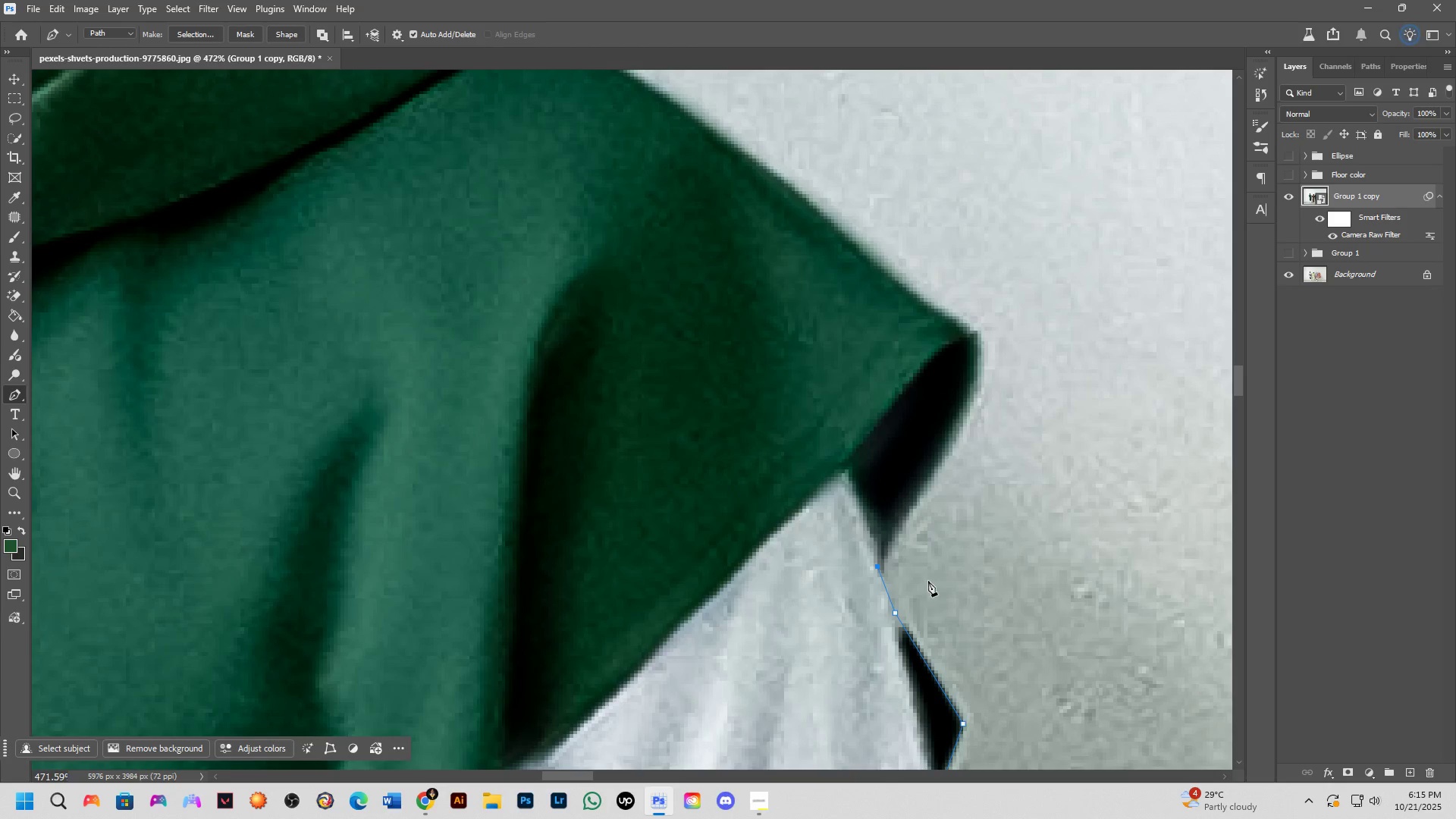 
hold_key(key=Space, duration=1.5)
 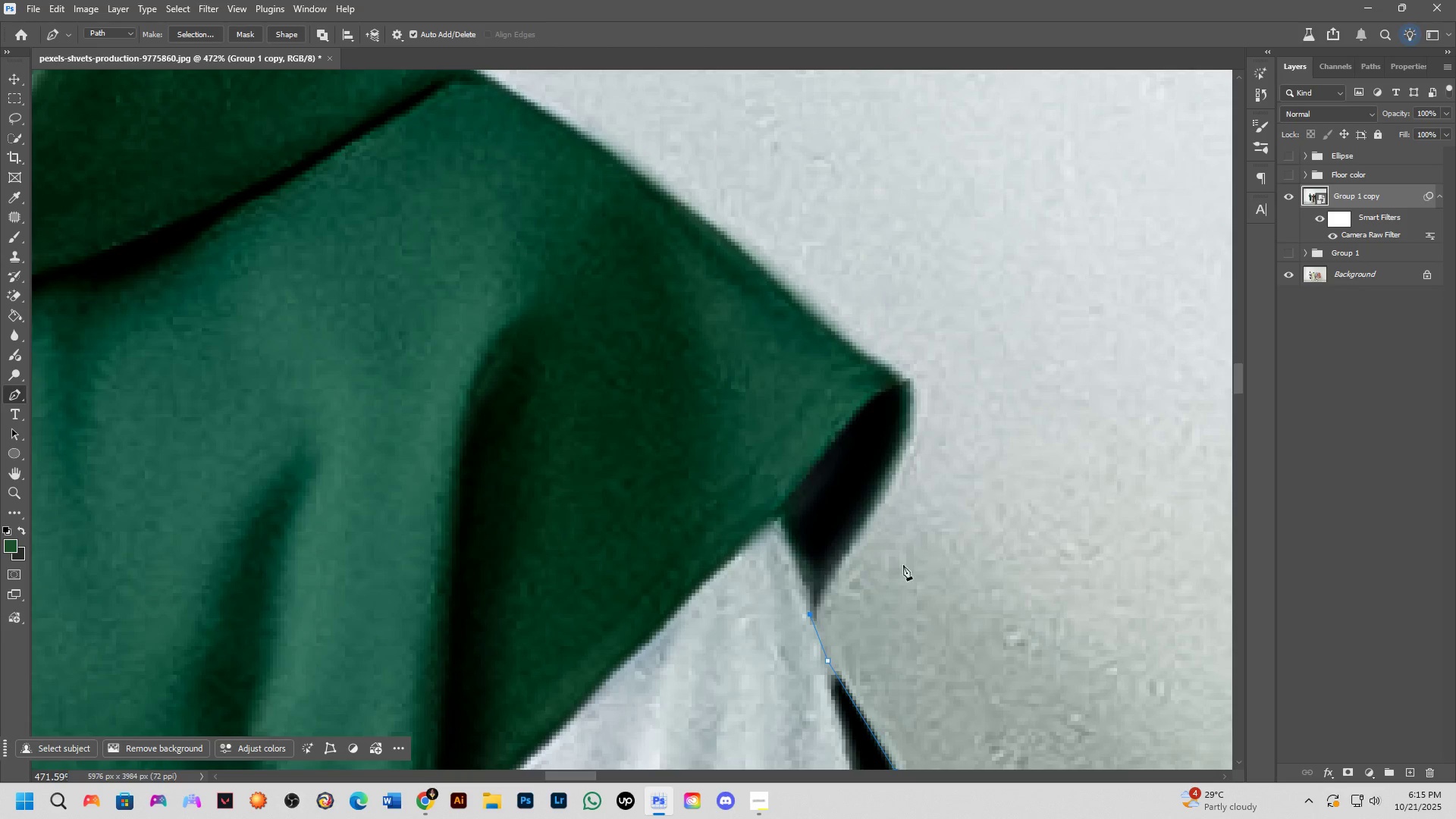 
key(Space)
 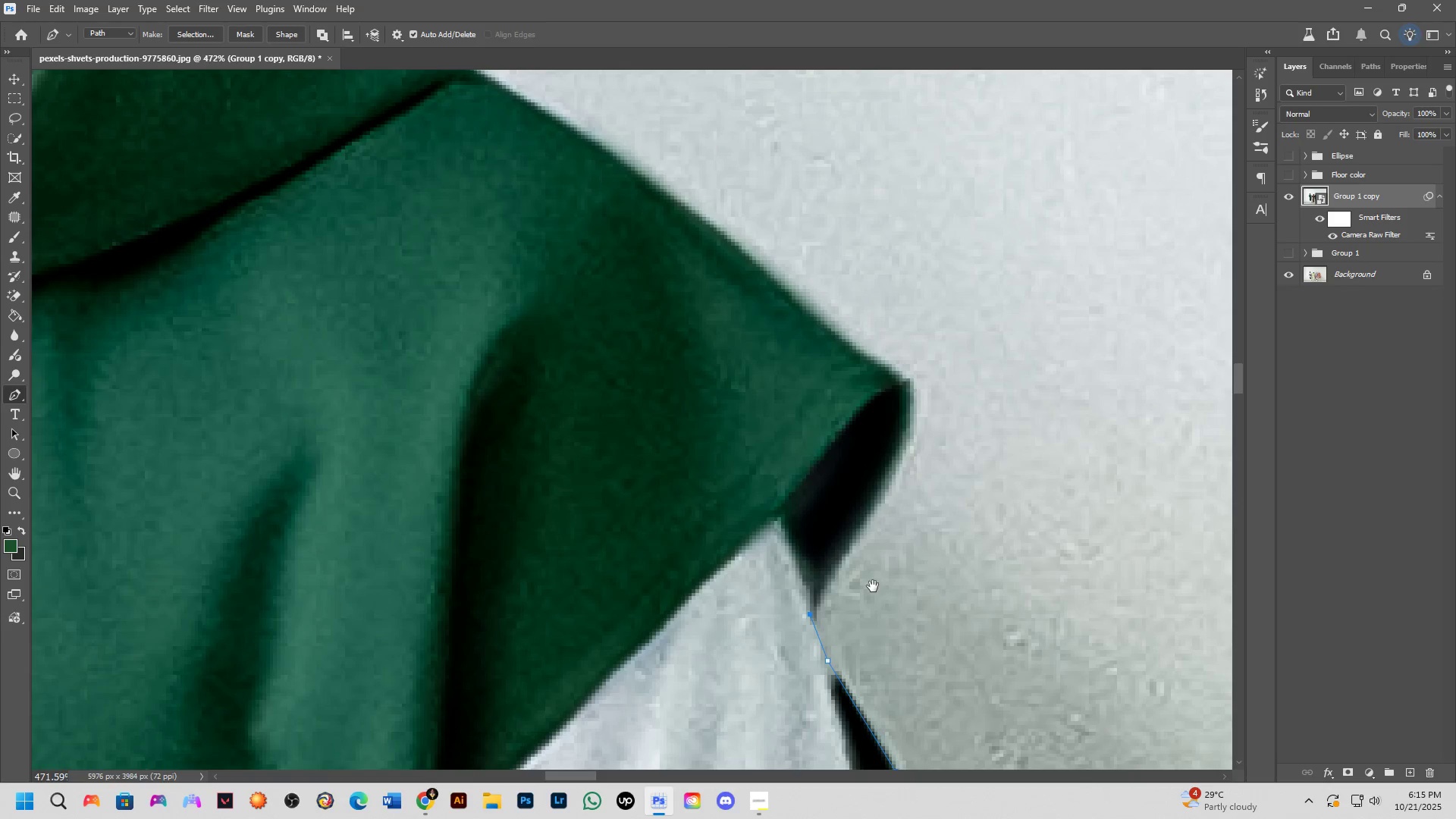 
key(Space)
 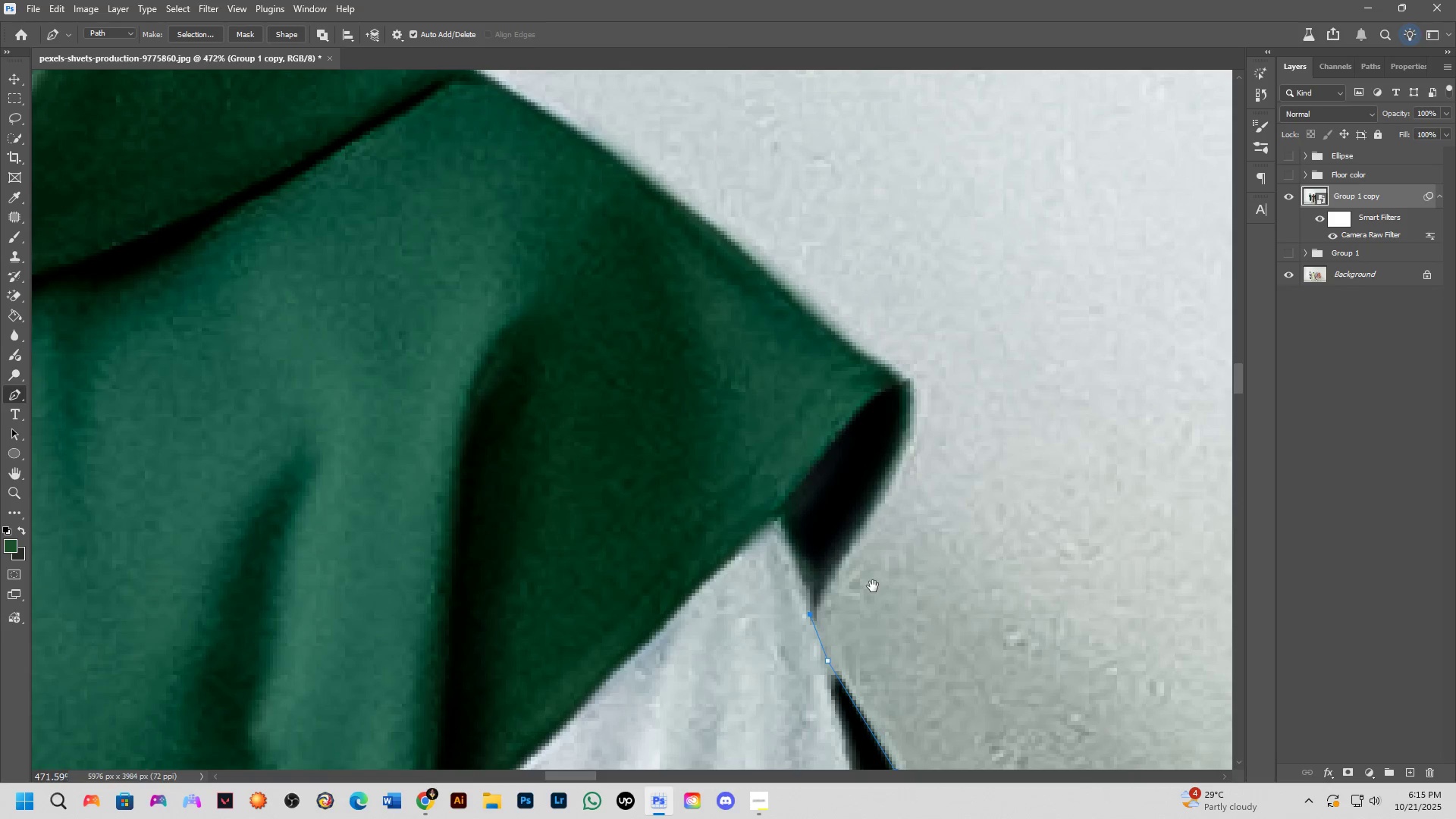 
key(Space)
 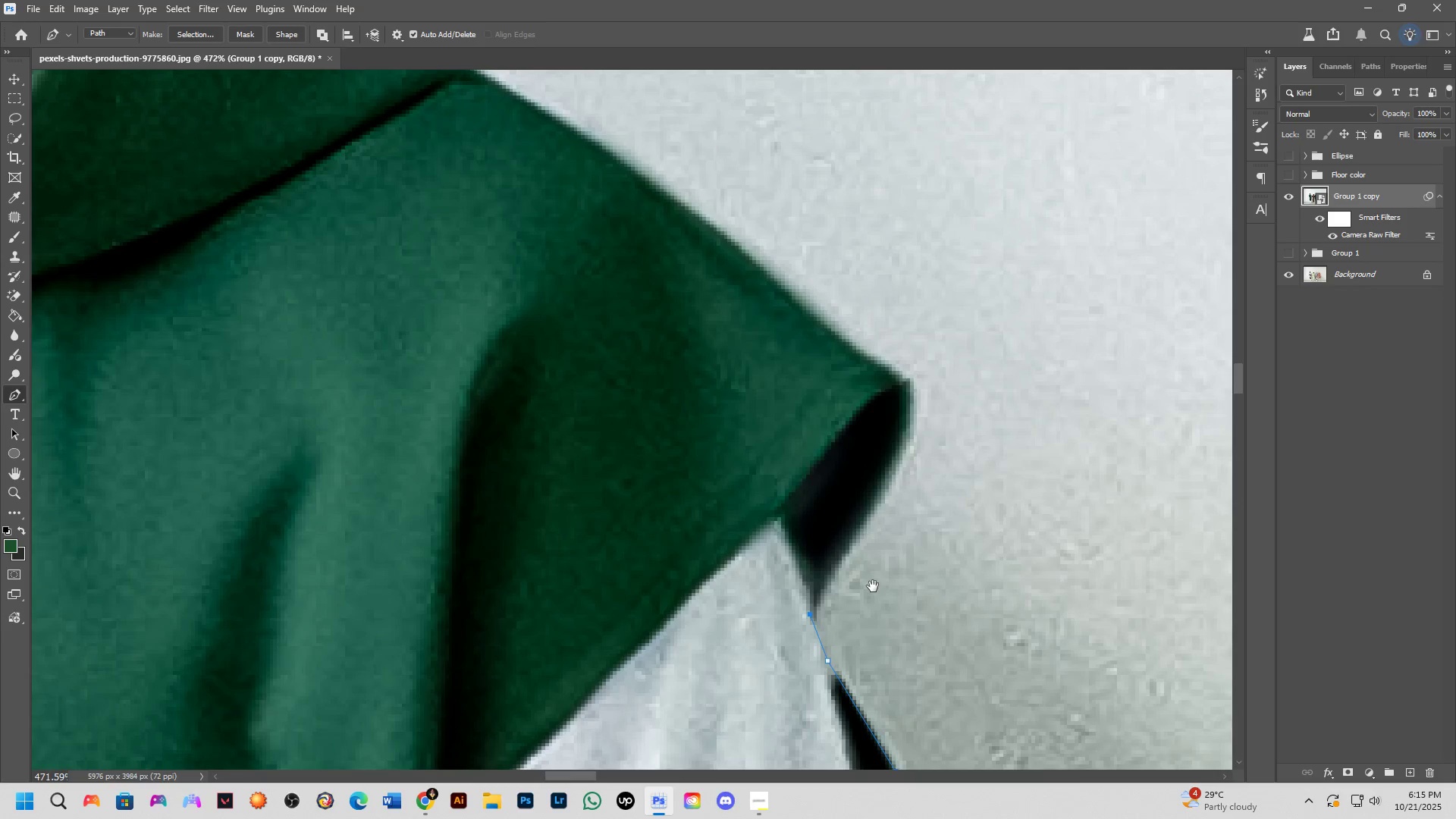 
key(Space)
 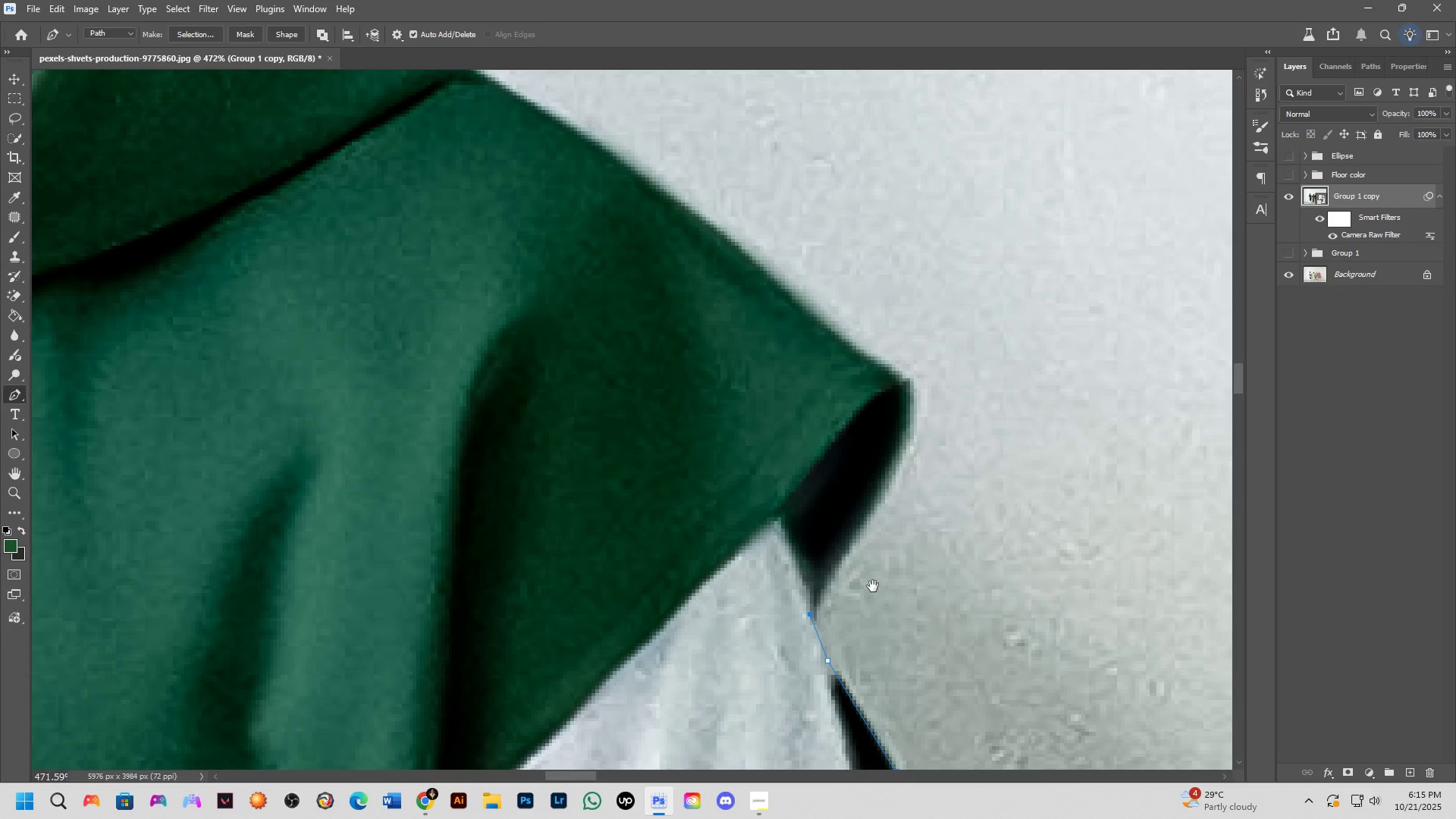 
key(Space)
 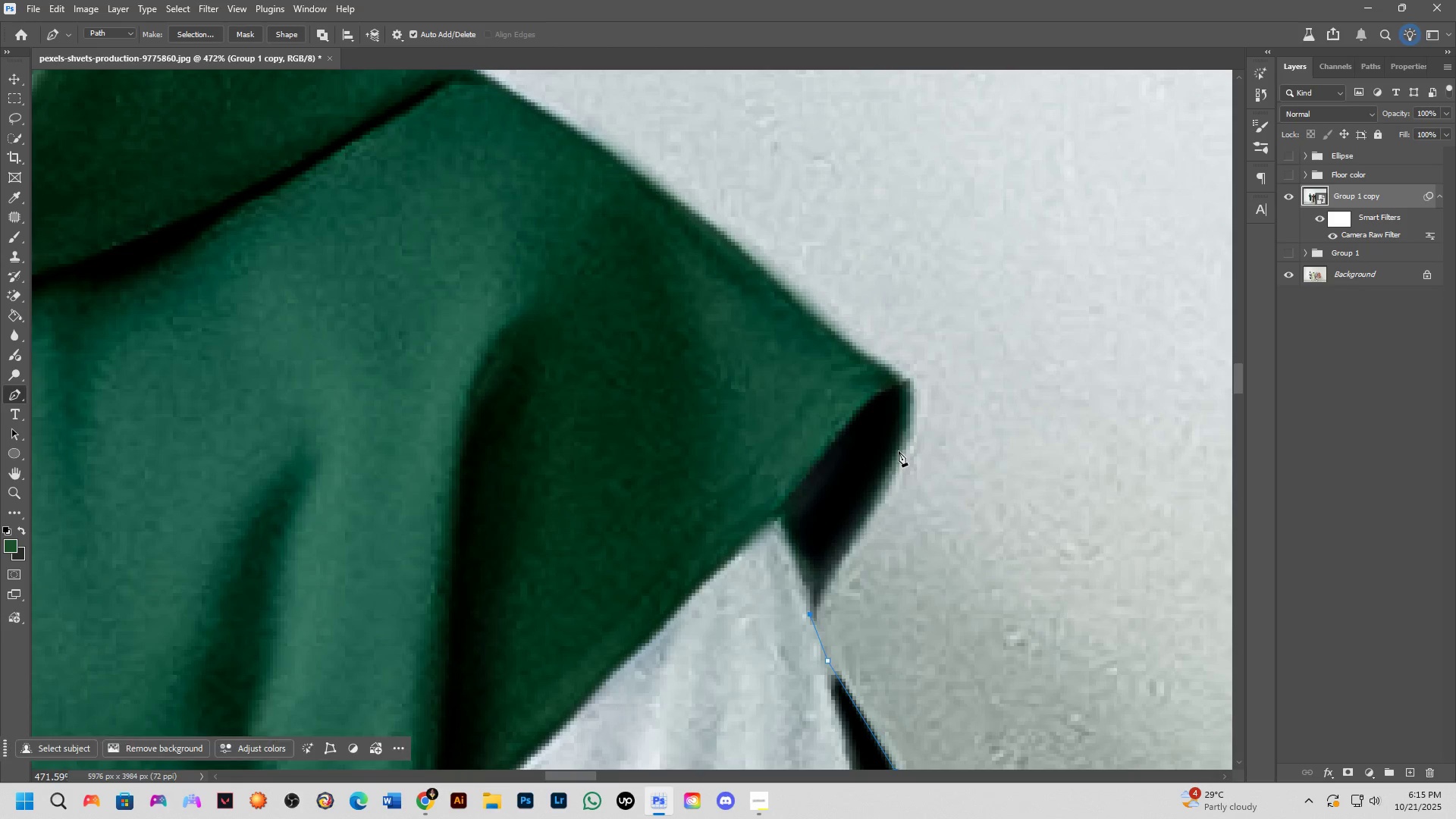 
left_click([901, 374])
 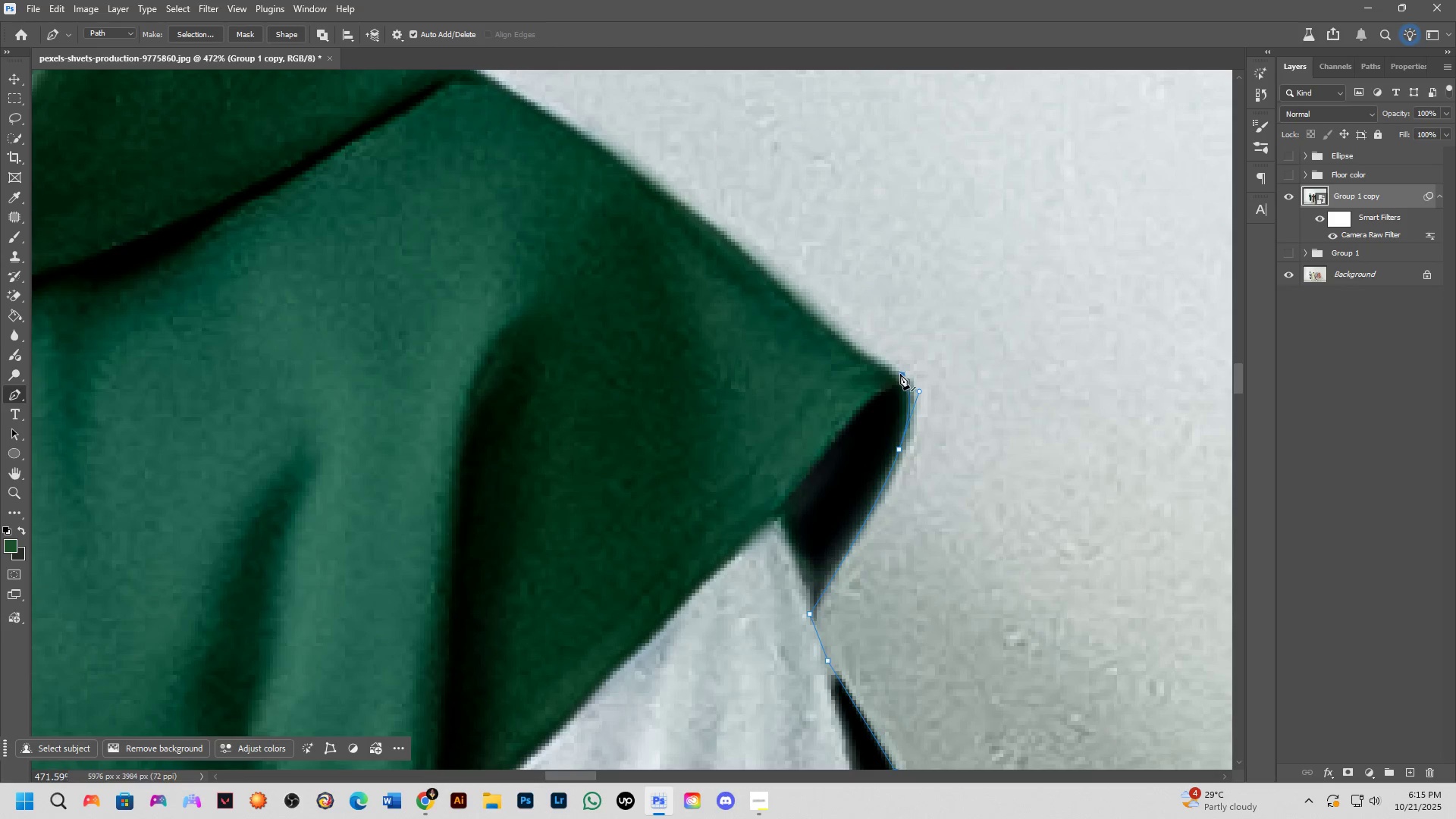 
hold_key(key=Space, duration=0.57)
 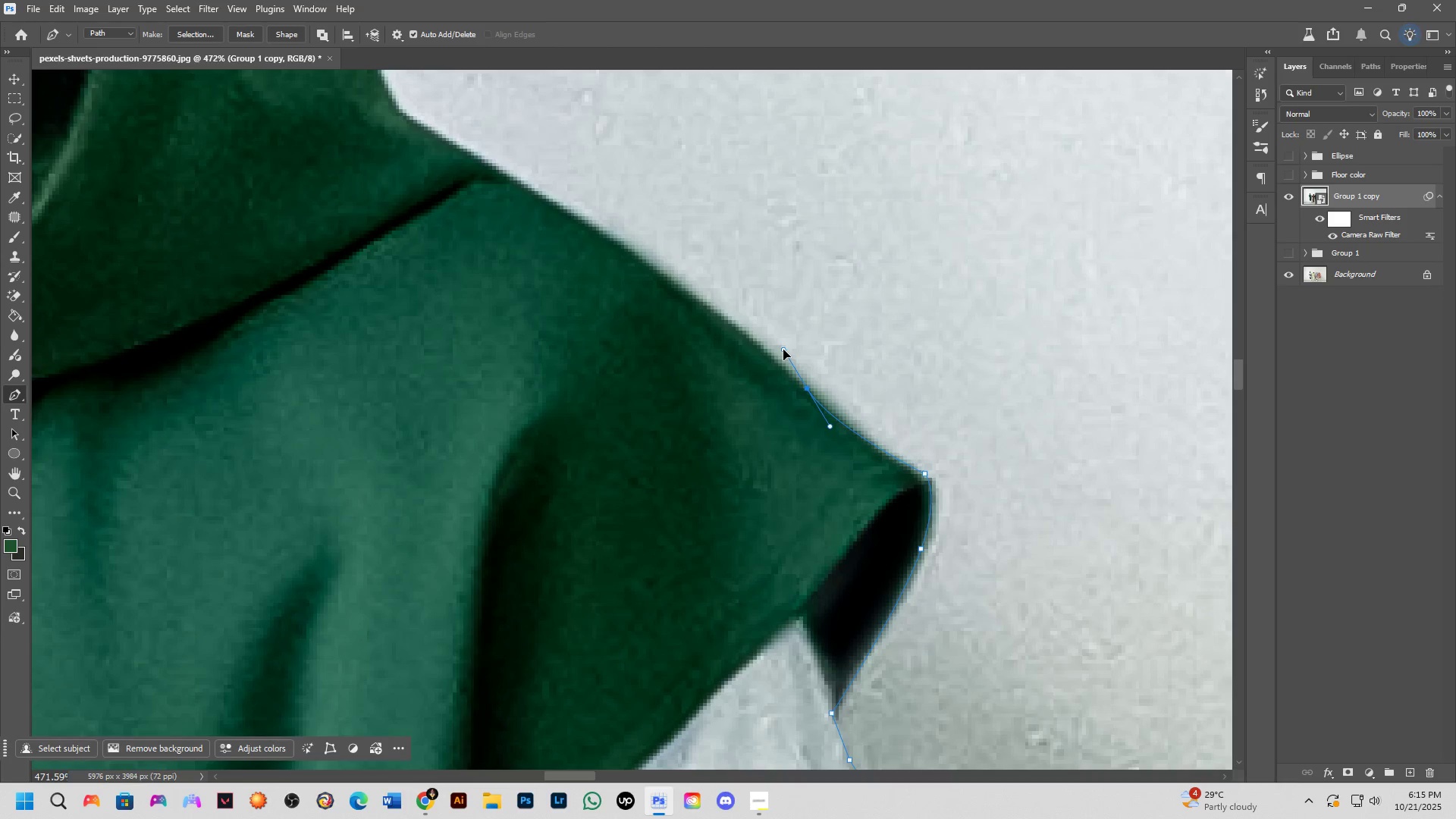 
hold_key(key=Space, duration=0.53)
 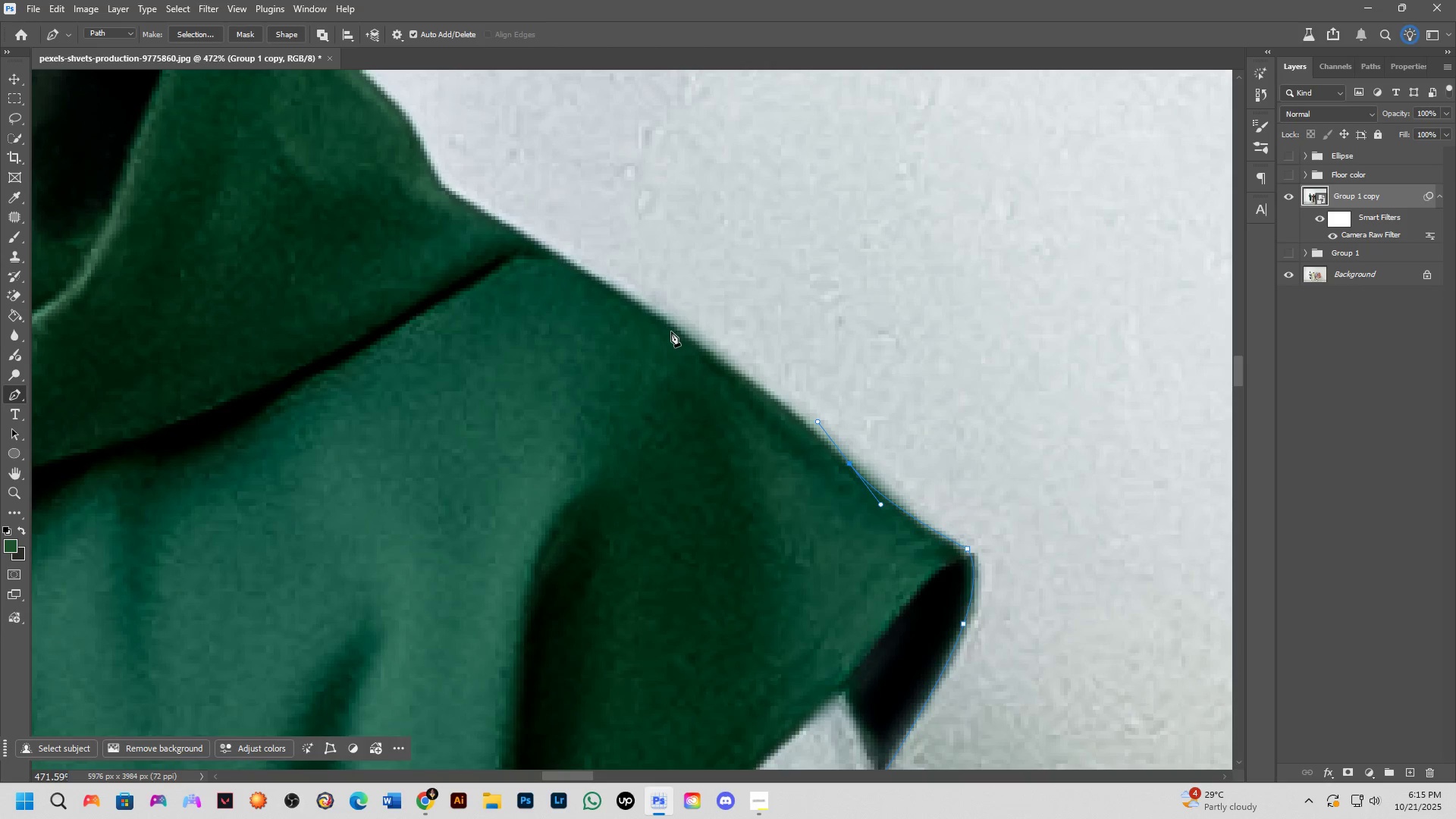 
left_click([547, 247])
 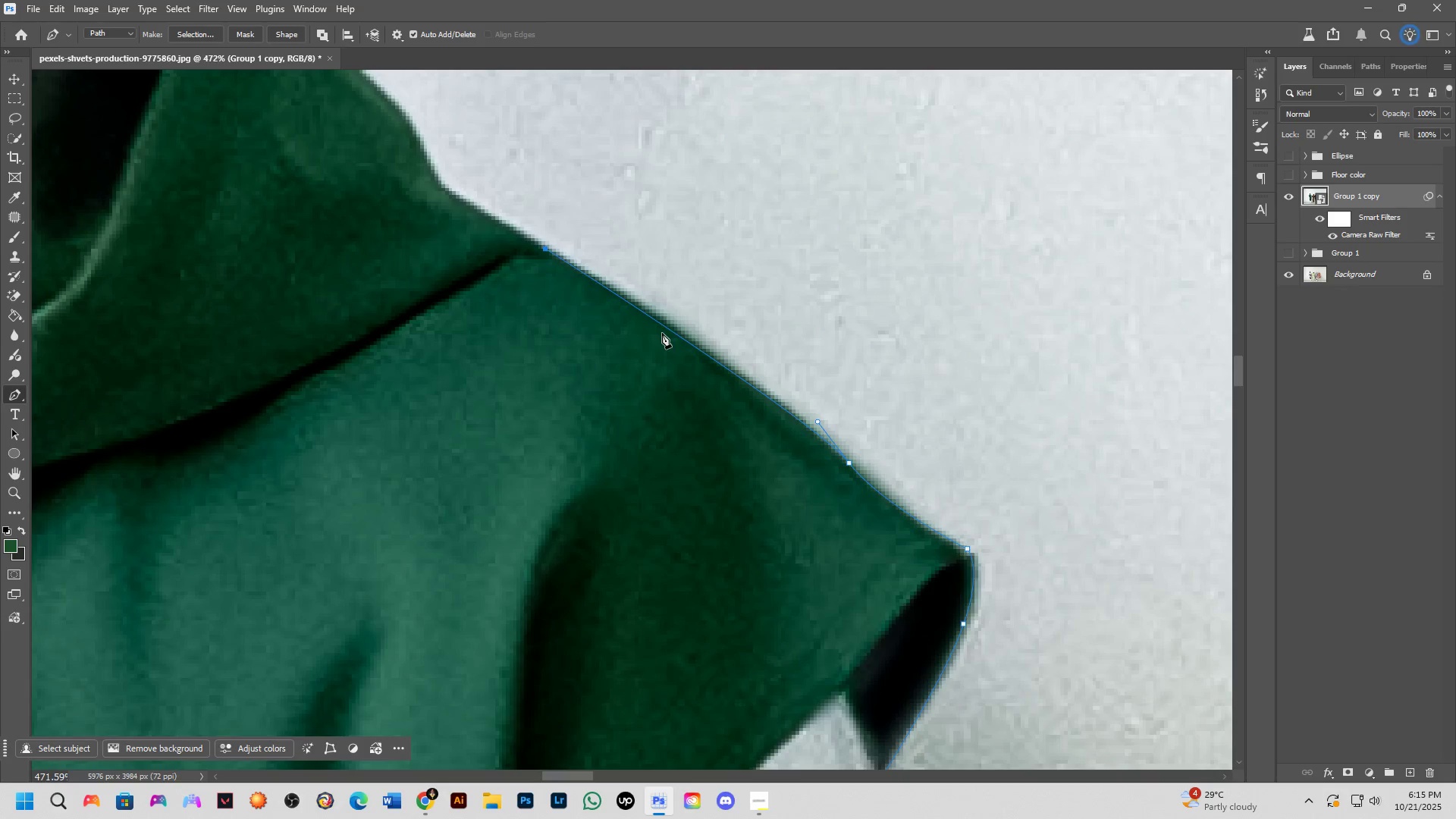 
hold_key(key=Space, duration=0.9)
 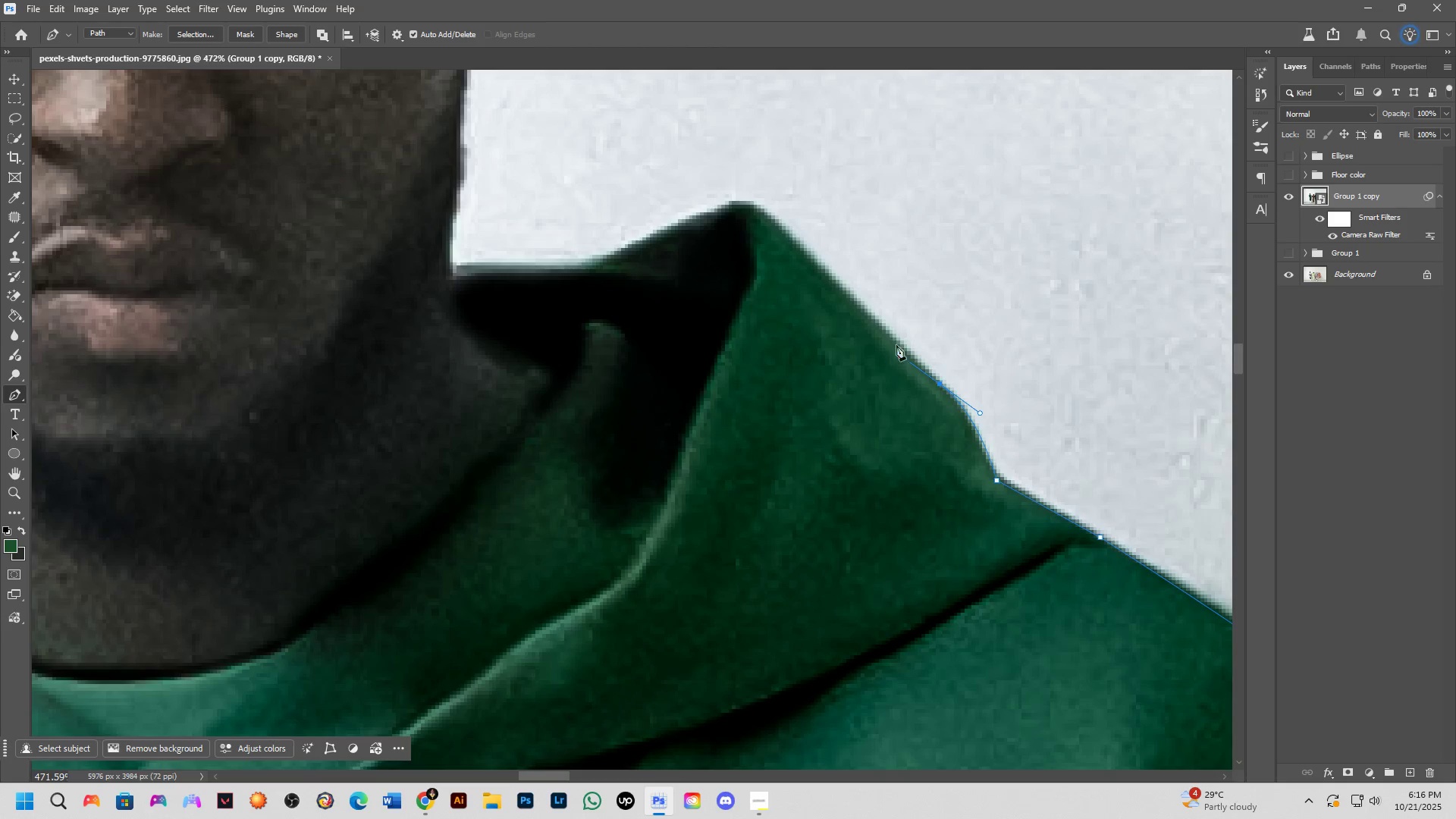 
left_click([783, 227])
 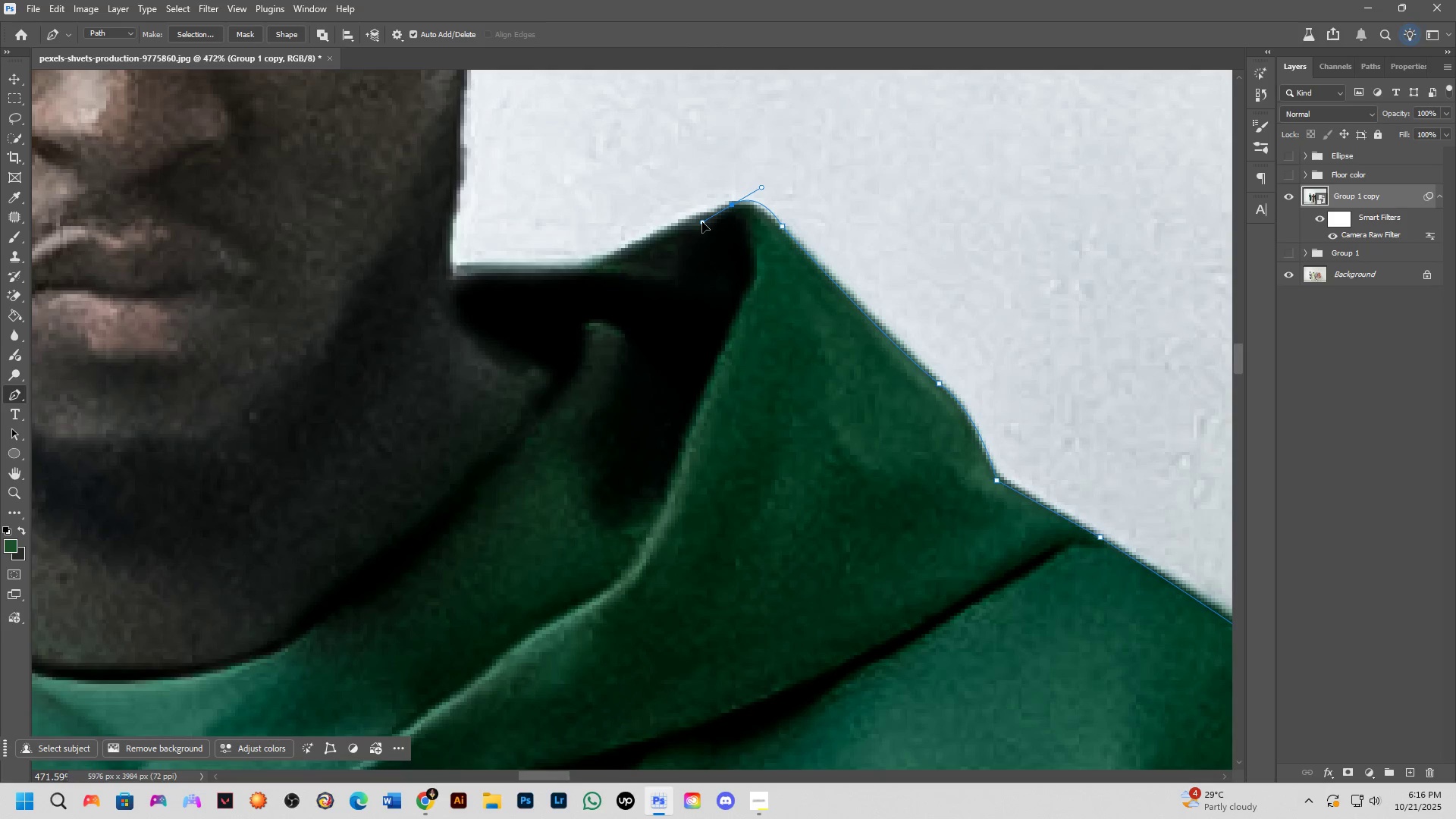 
hold_key(key=Space, duration=0.63)
 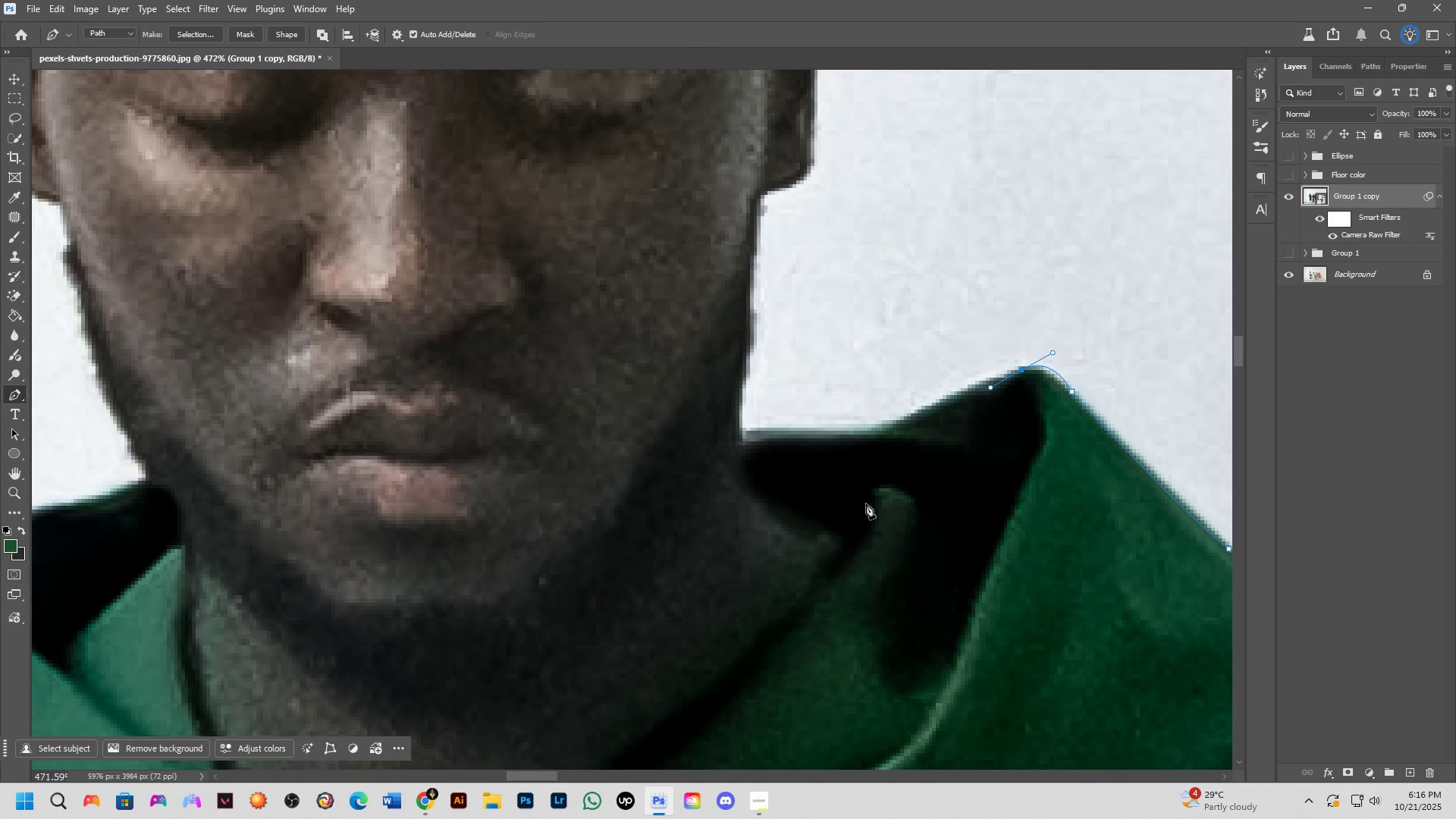 
left_click([883, 428])
 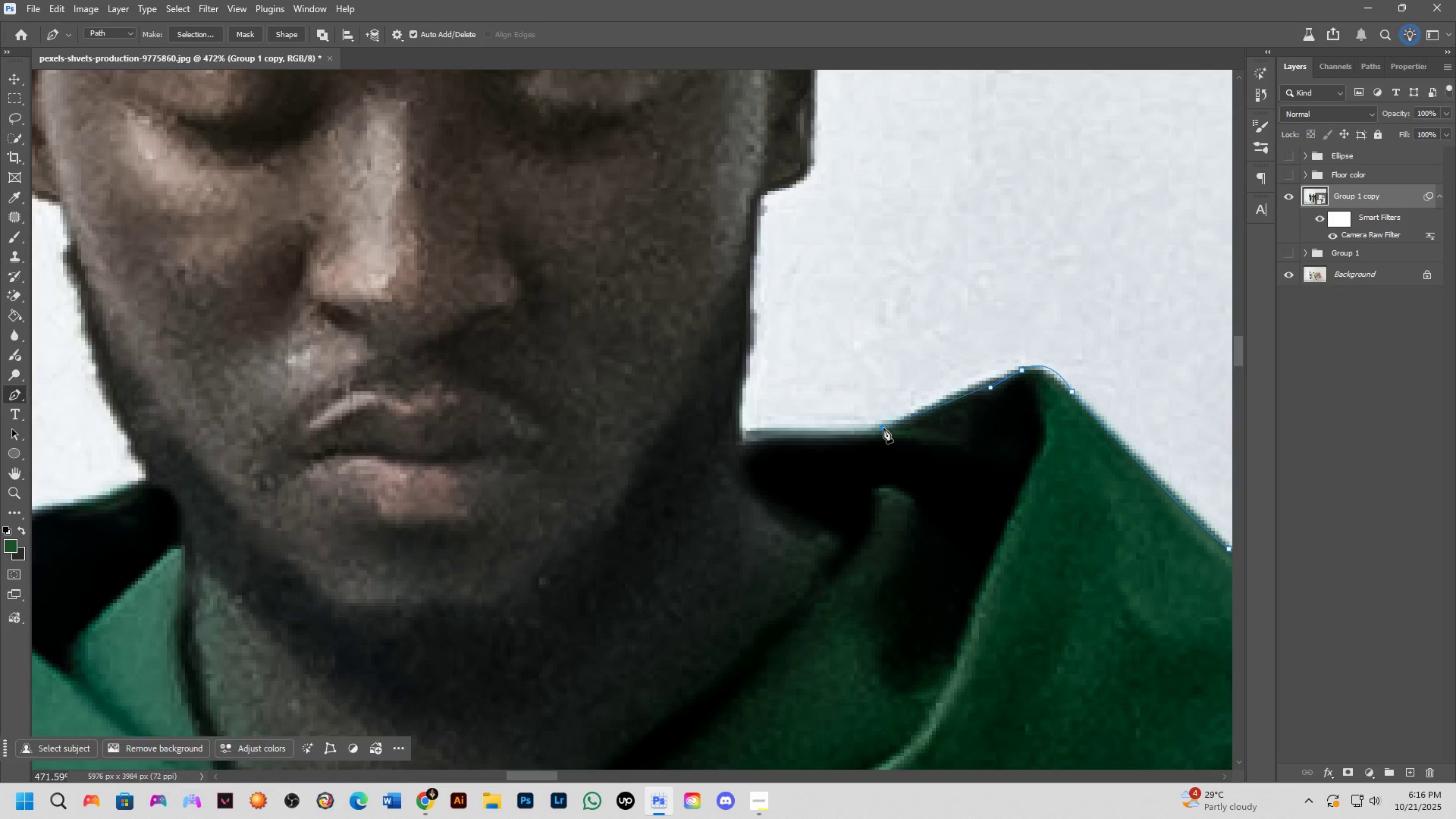 
hold_key(key=Space, duration=0.5)
 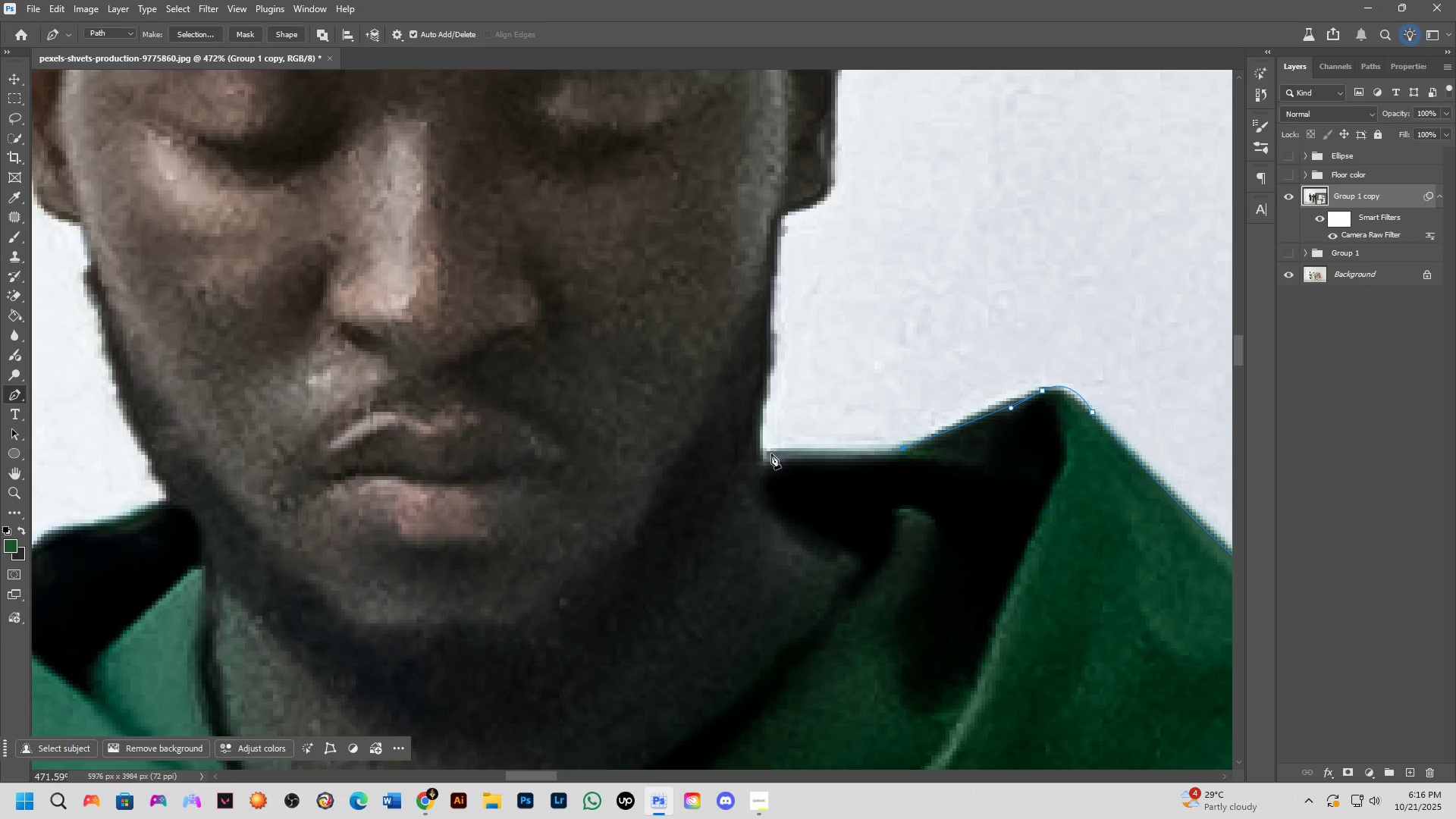 
left_click([755, 456])
 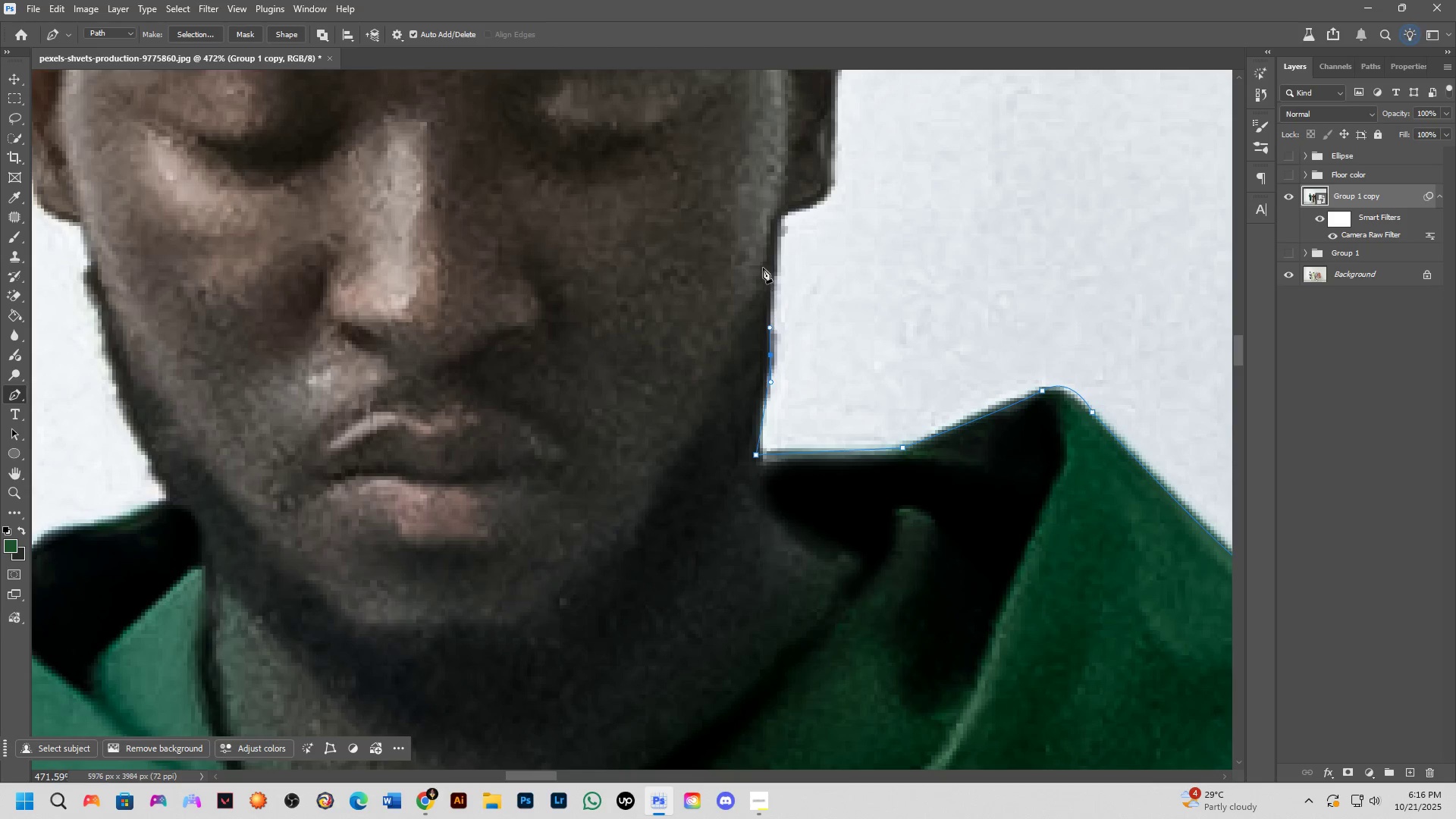 
scroll: coordinate [780, 420], scroll_direction: down, amount: 22.0
 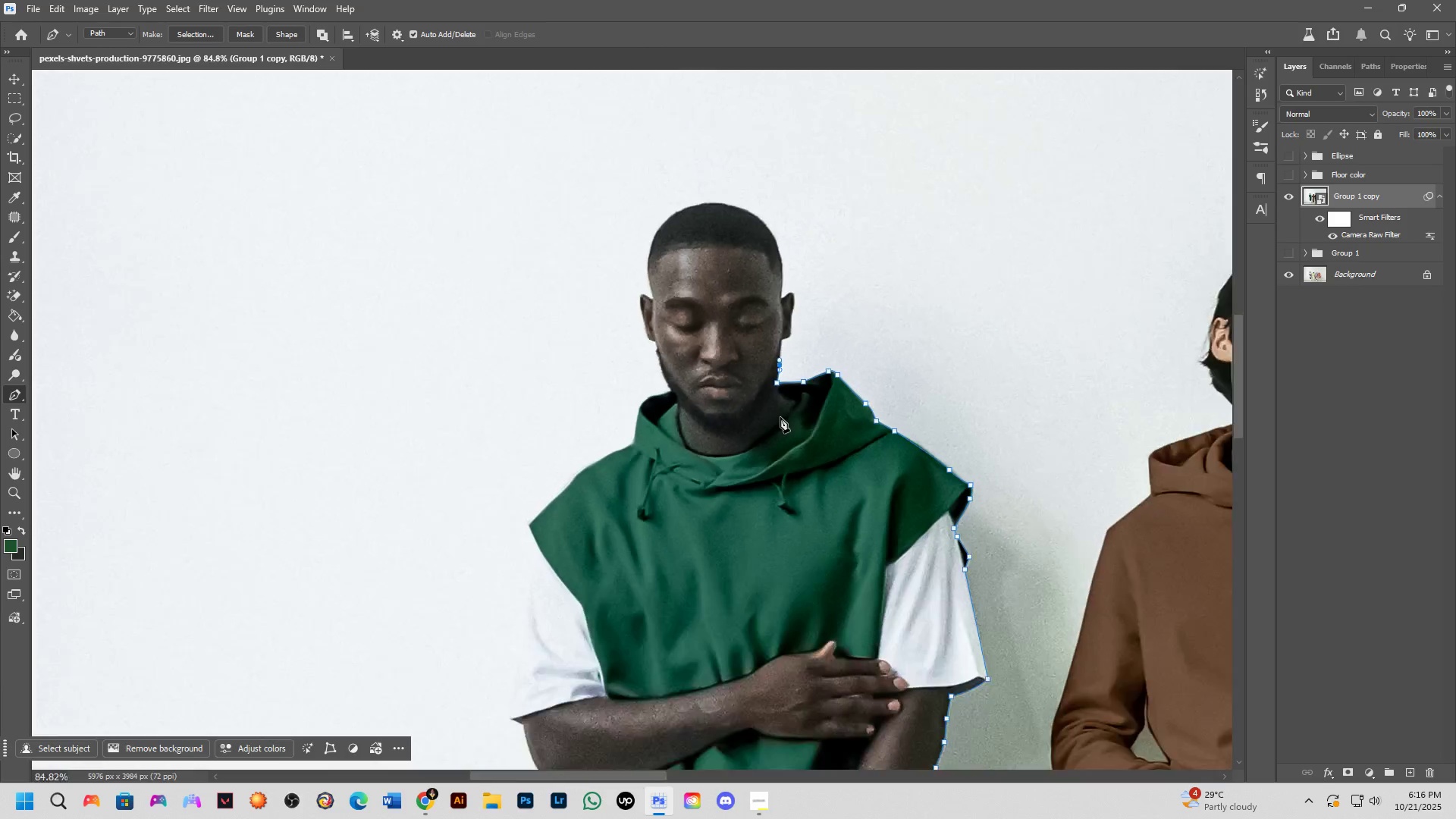 
hold_key(key=Space, duration=0.79)
 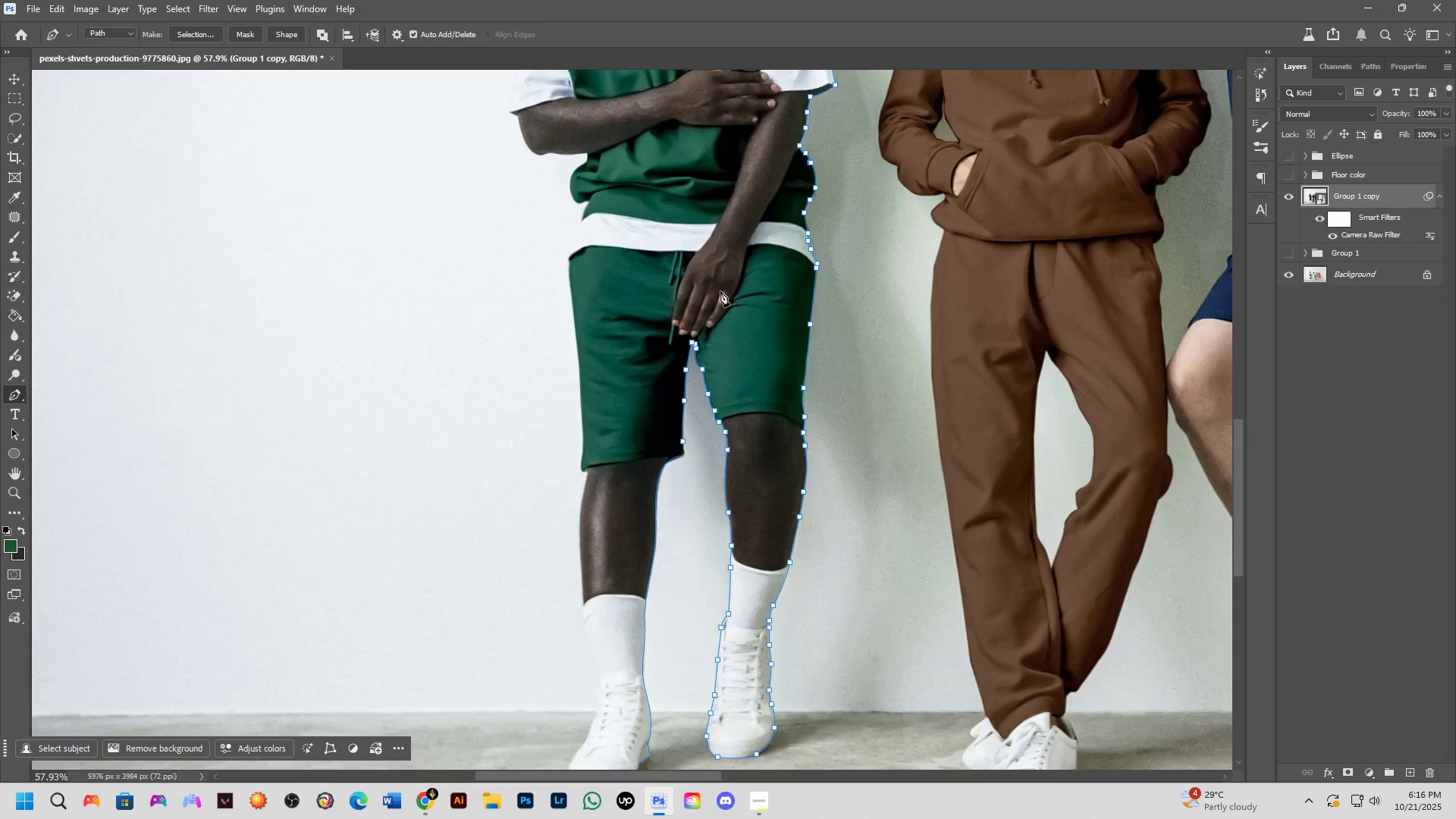 
scroll: coordinate [716, 350], scroll_direction: down, amount: 2.0
 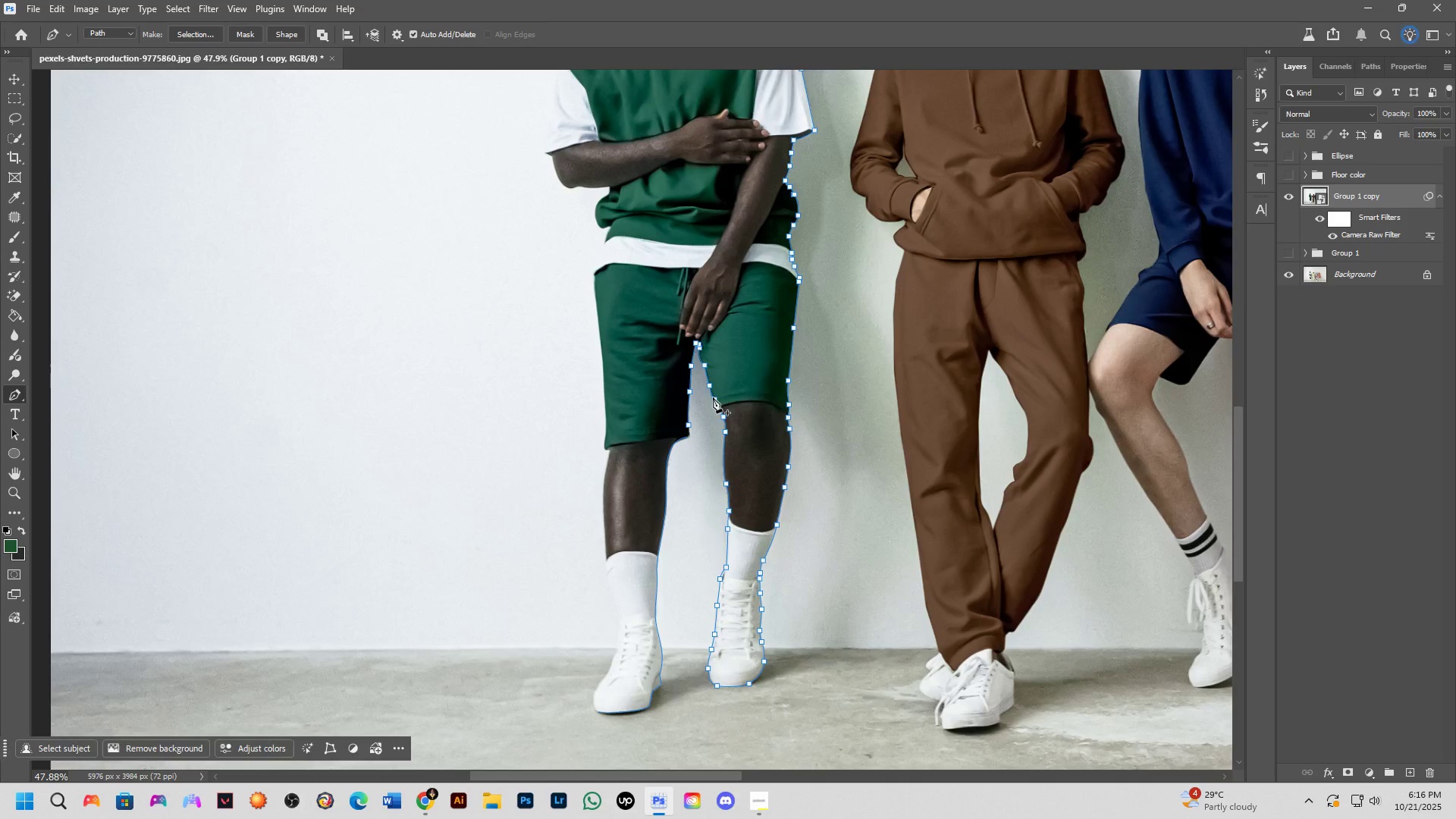 
hold_key(key=Space, duration=0.46)
 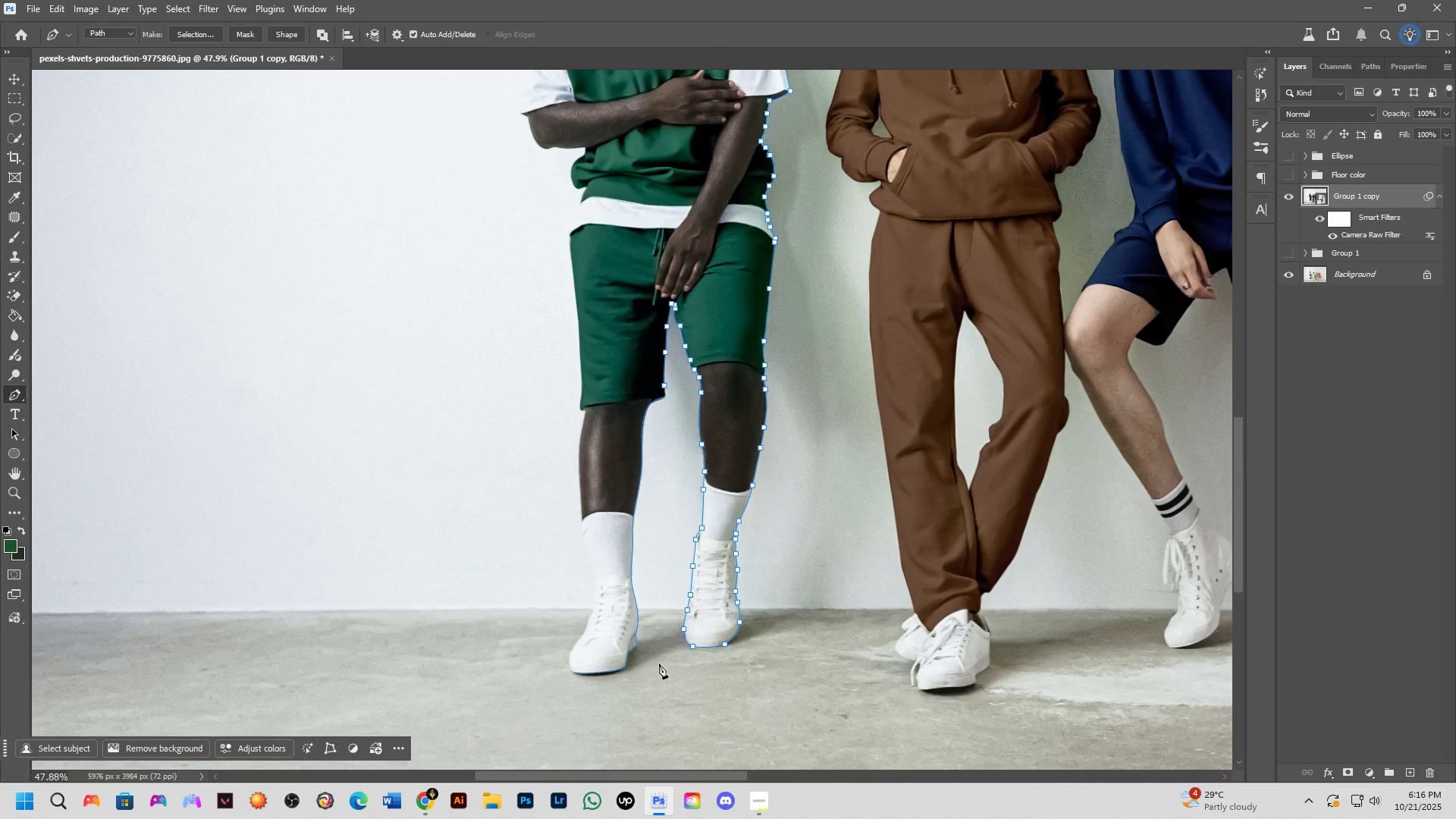 
left_click([581, 431])
 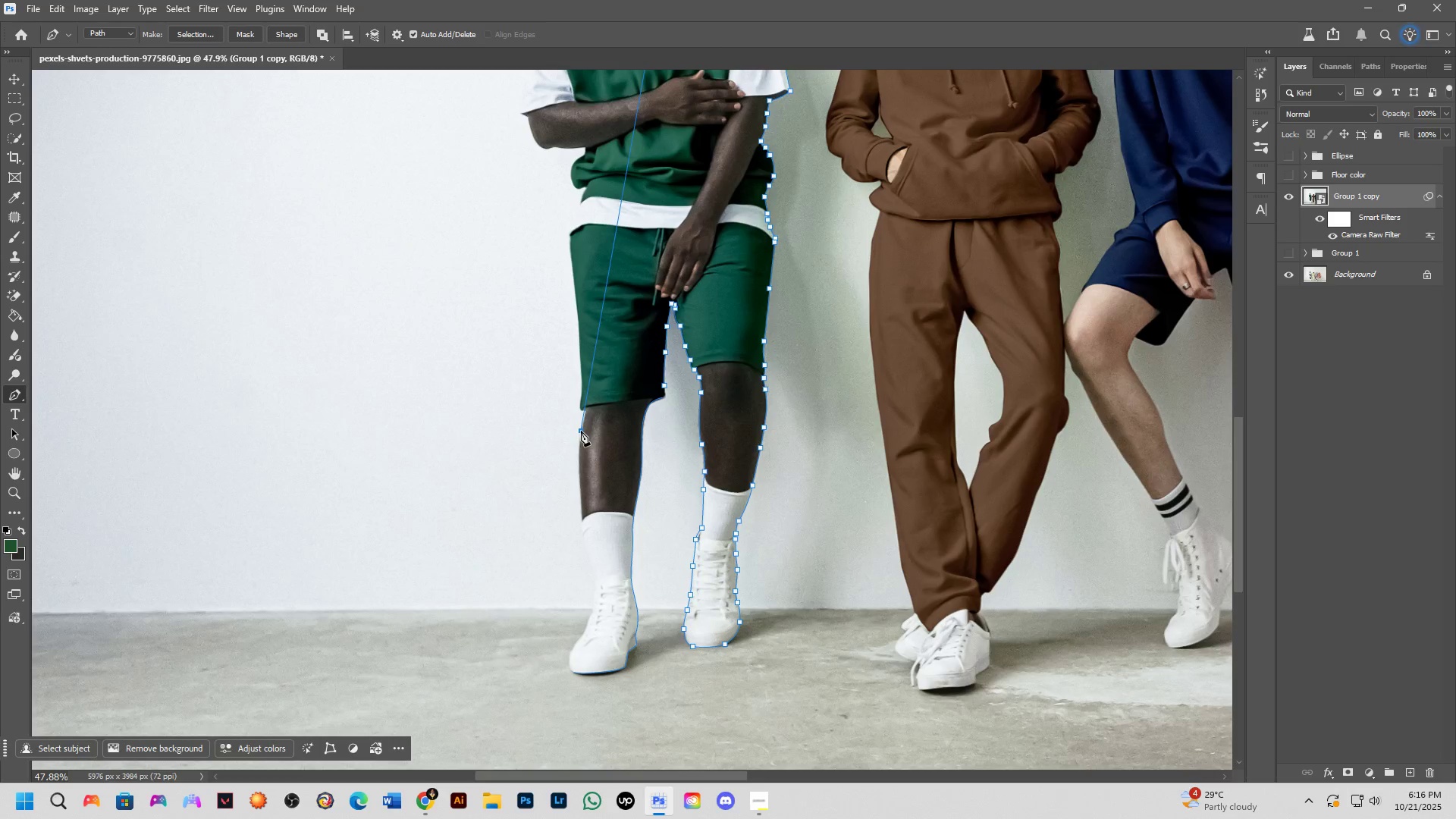 
left_click([510, 535])
 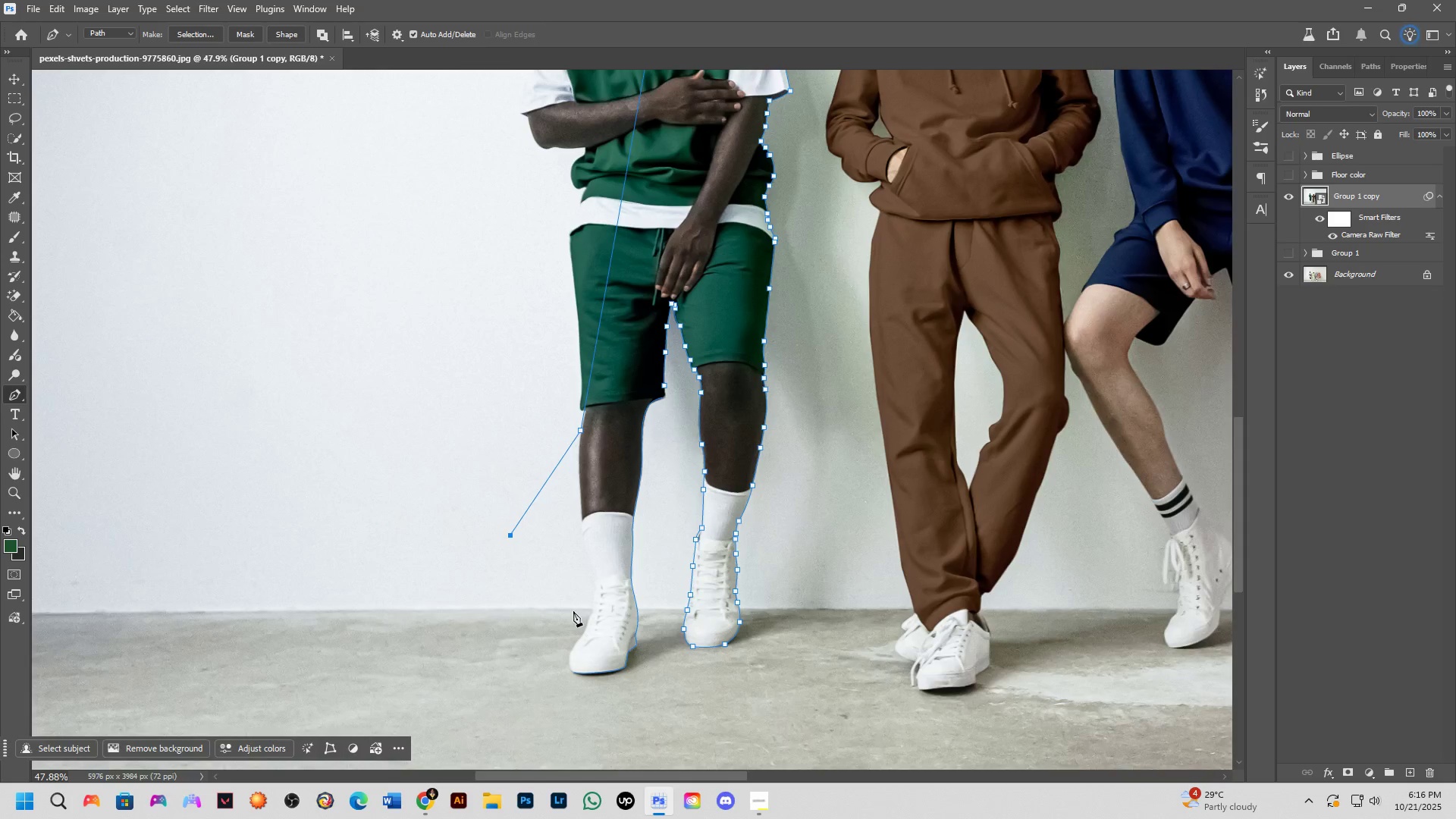 
scroll: coordinate [583, 583], scroll_direction: up, amount: 11.0
 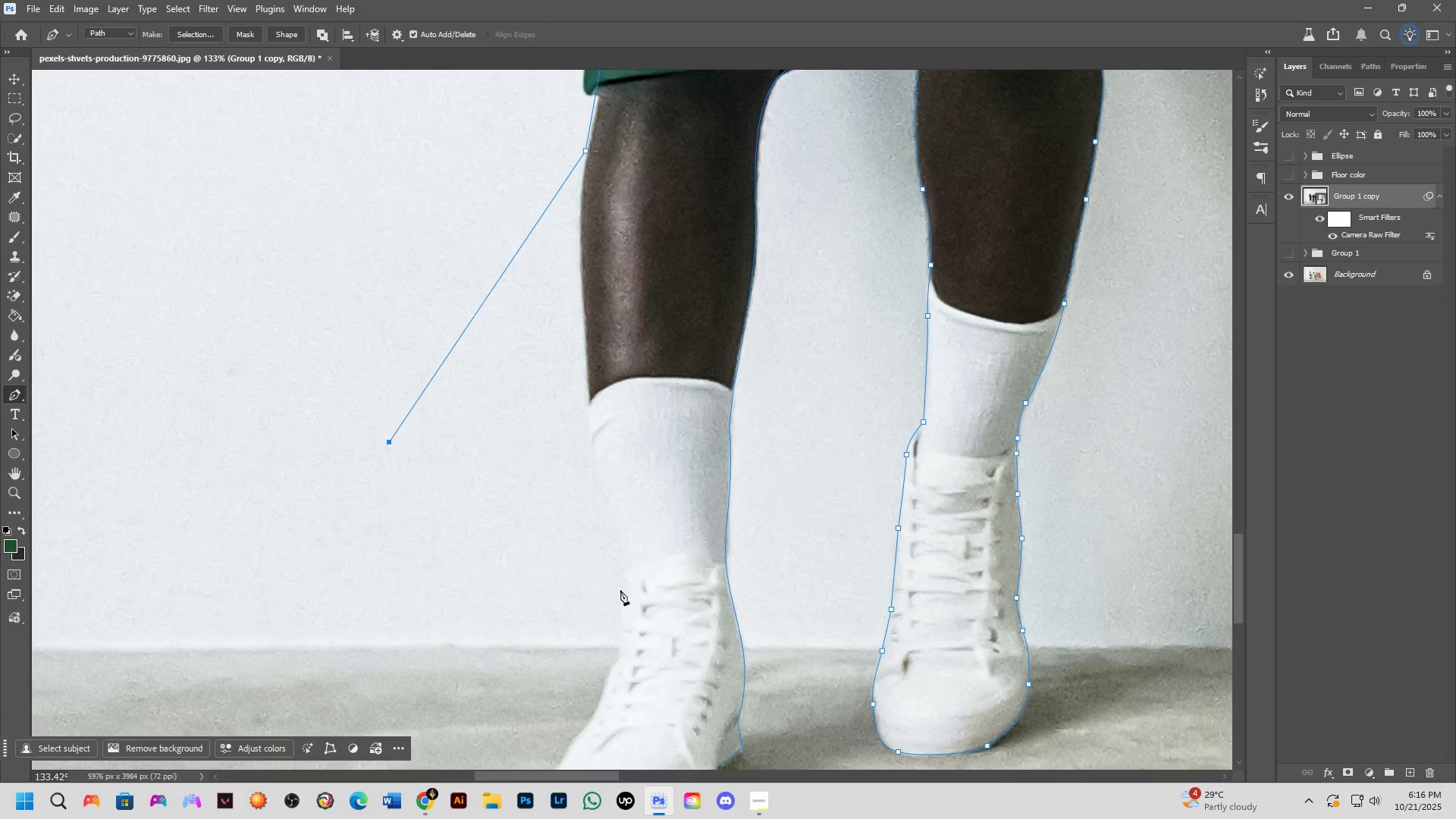 
left_click([629, 578])
 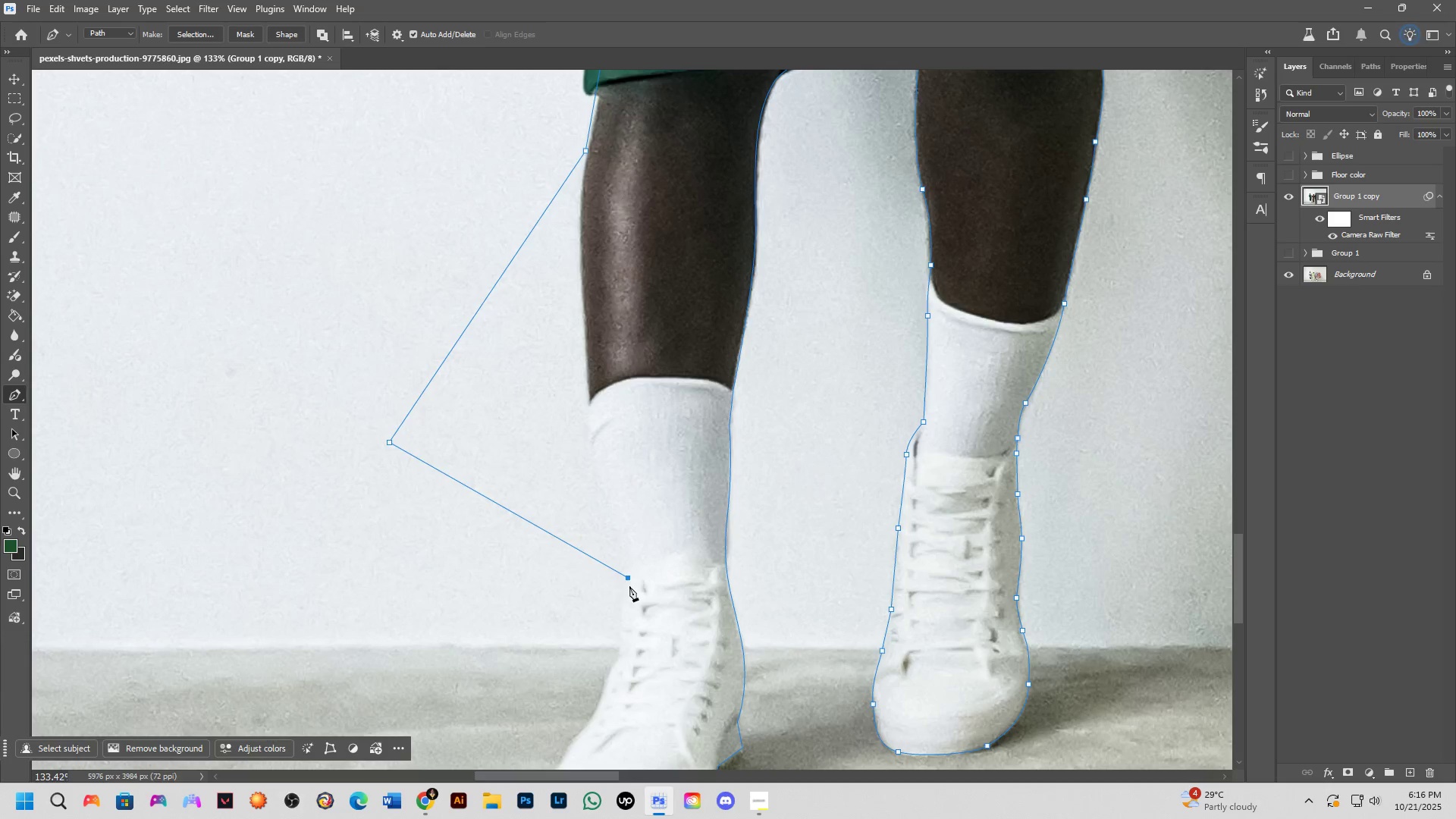 
hold_key(key=Space, duration=0.5)
 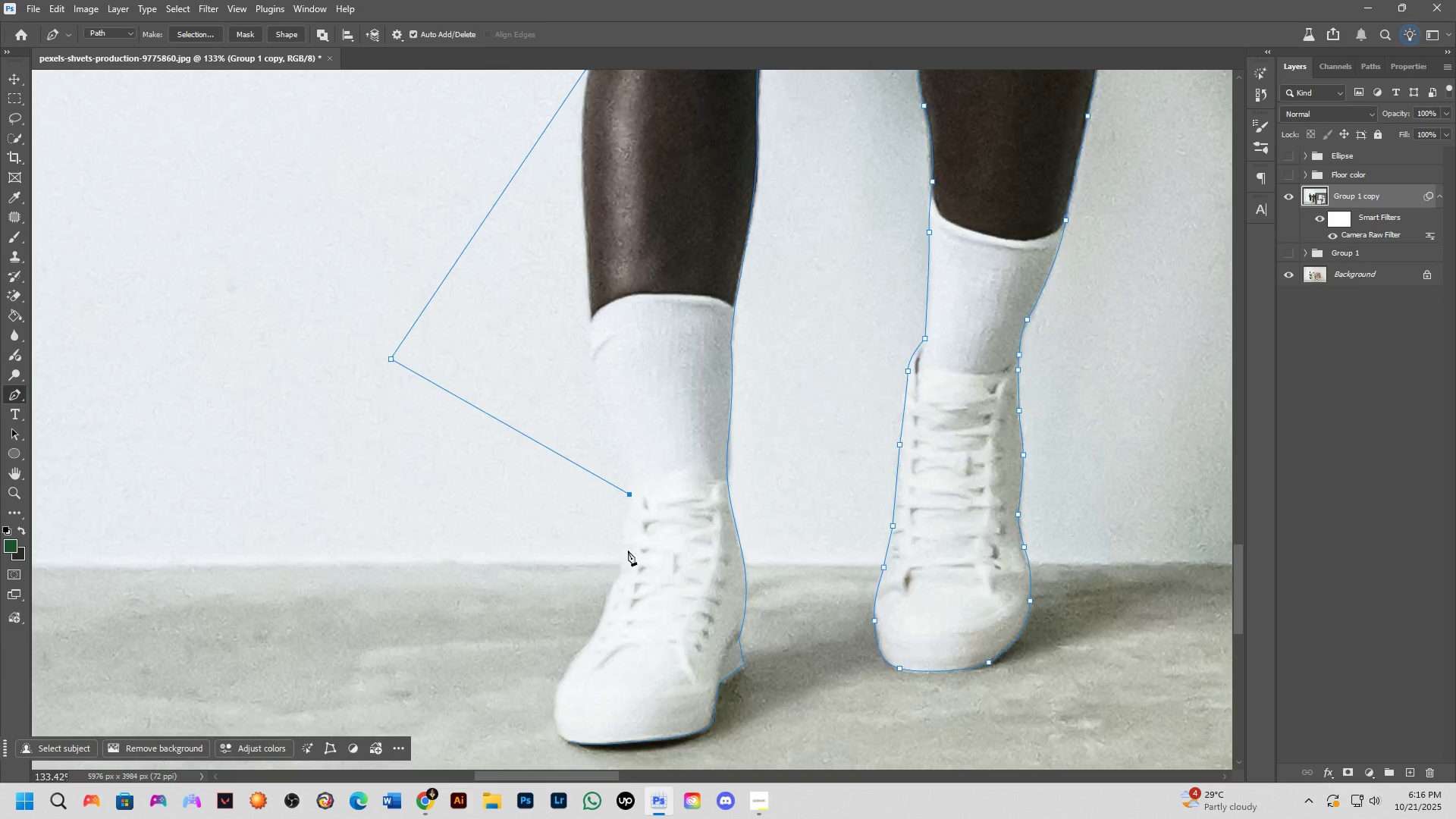 
scroll: coordinate [627, 546], scroll_direction: up, amount: 4.0
 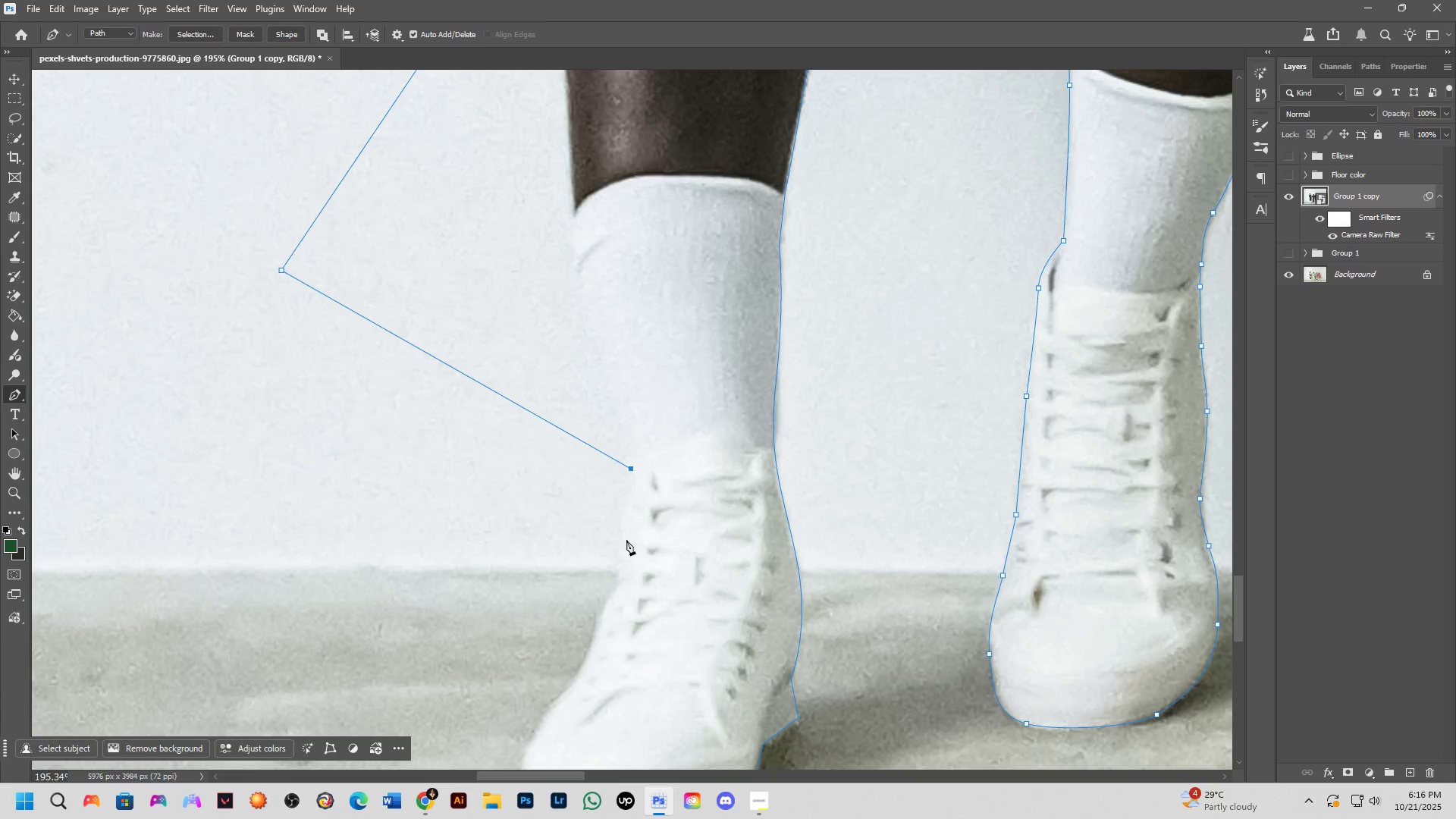 
left_click([622, 535])
 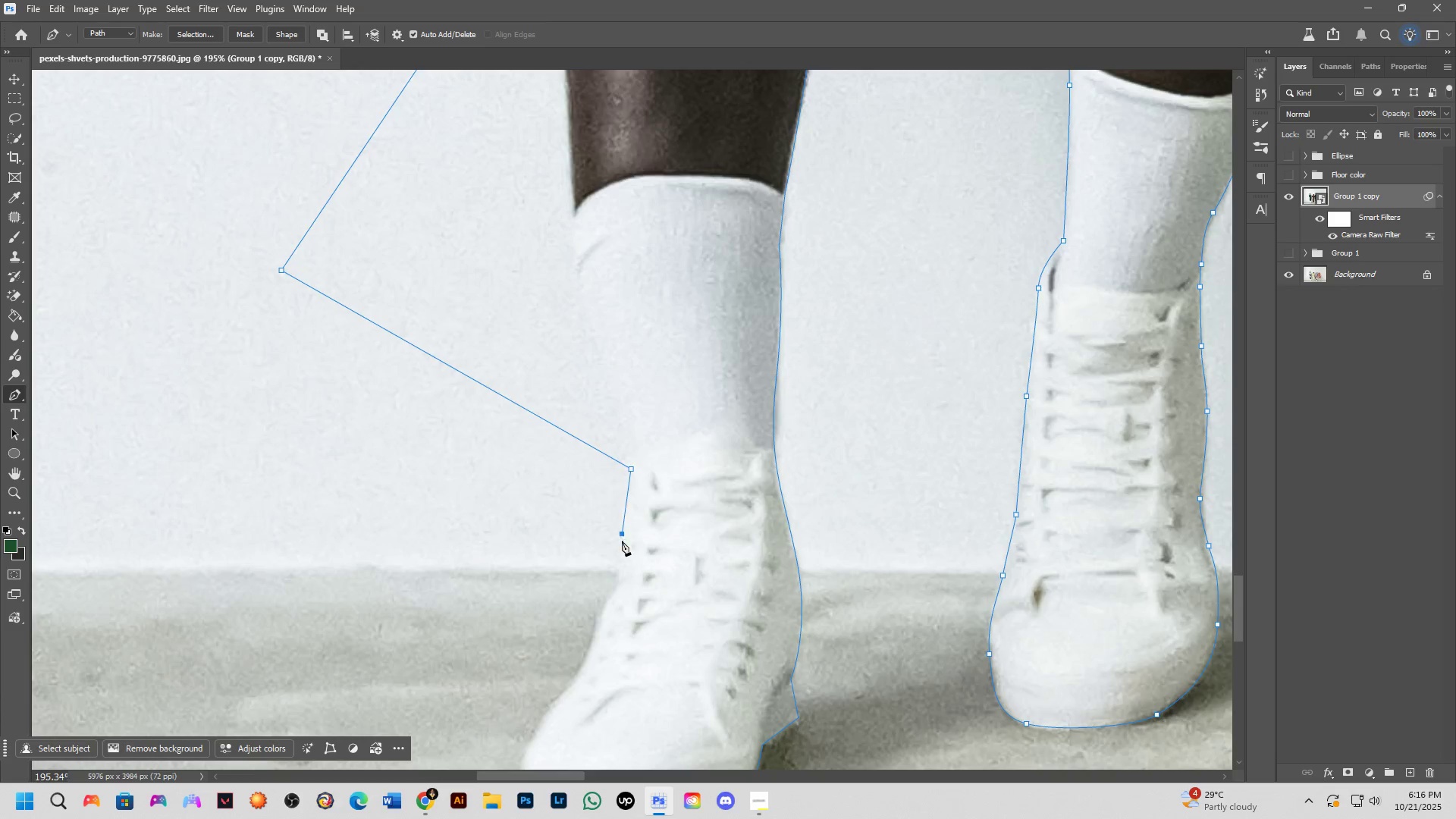 
left_click([619, 574])
 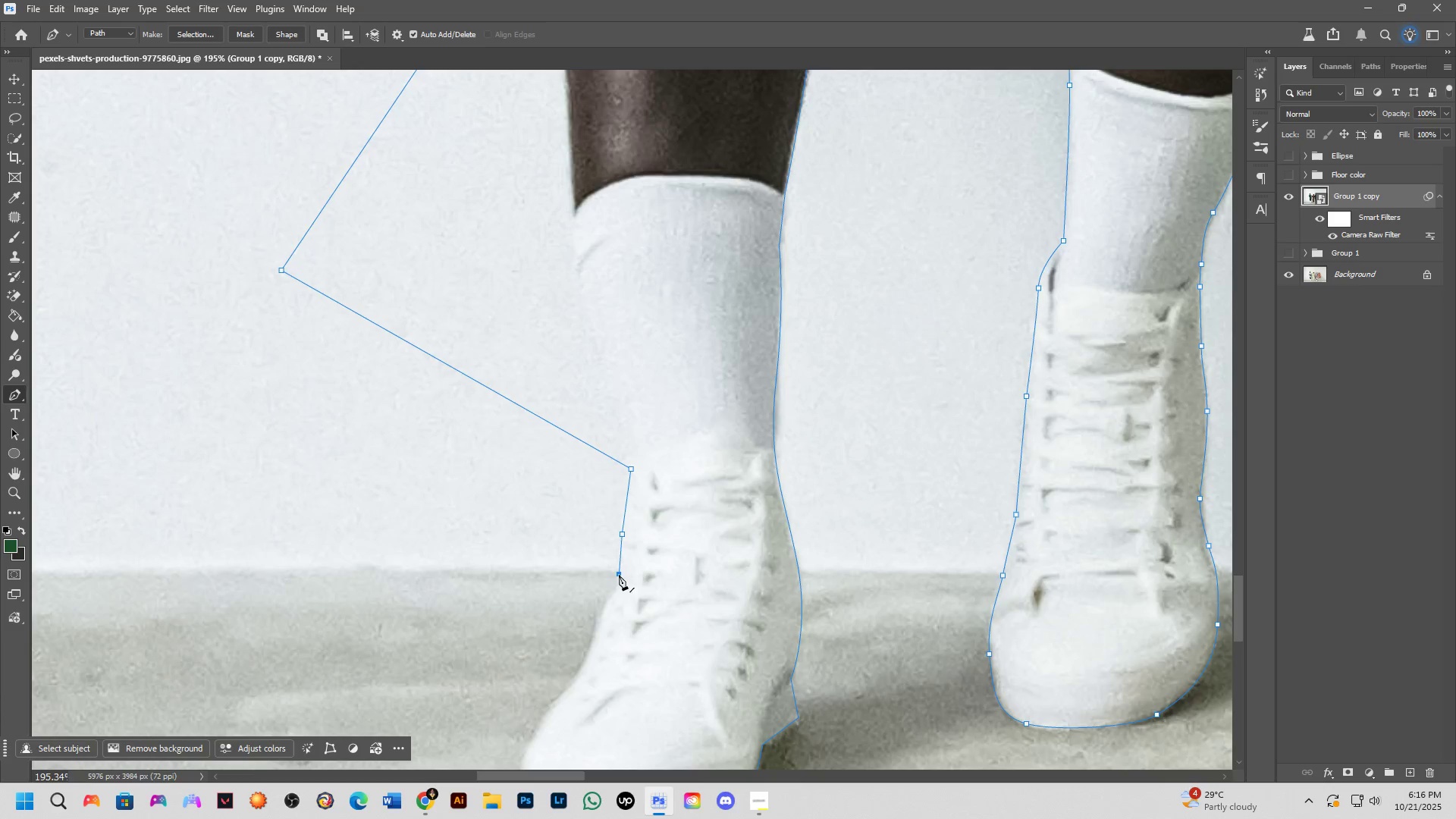 
hold_key(key=Space, duration=0.57)
 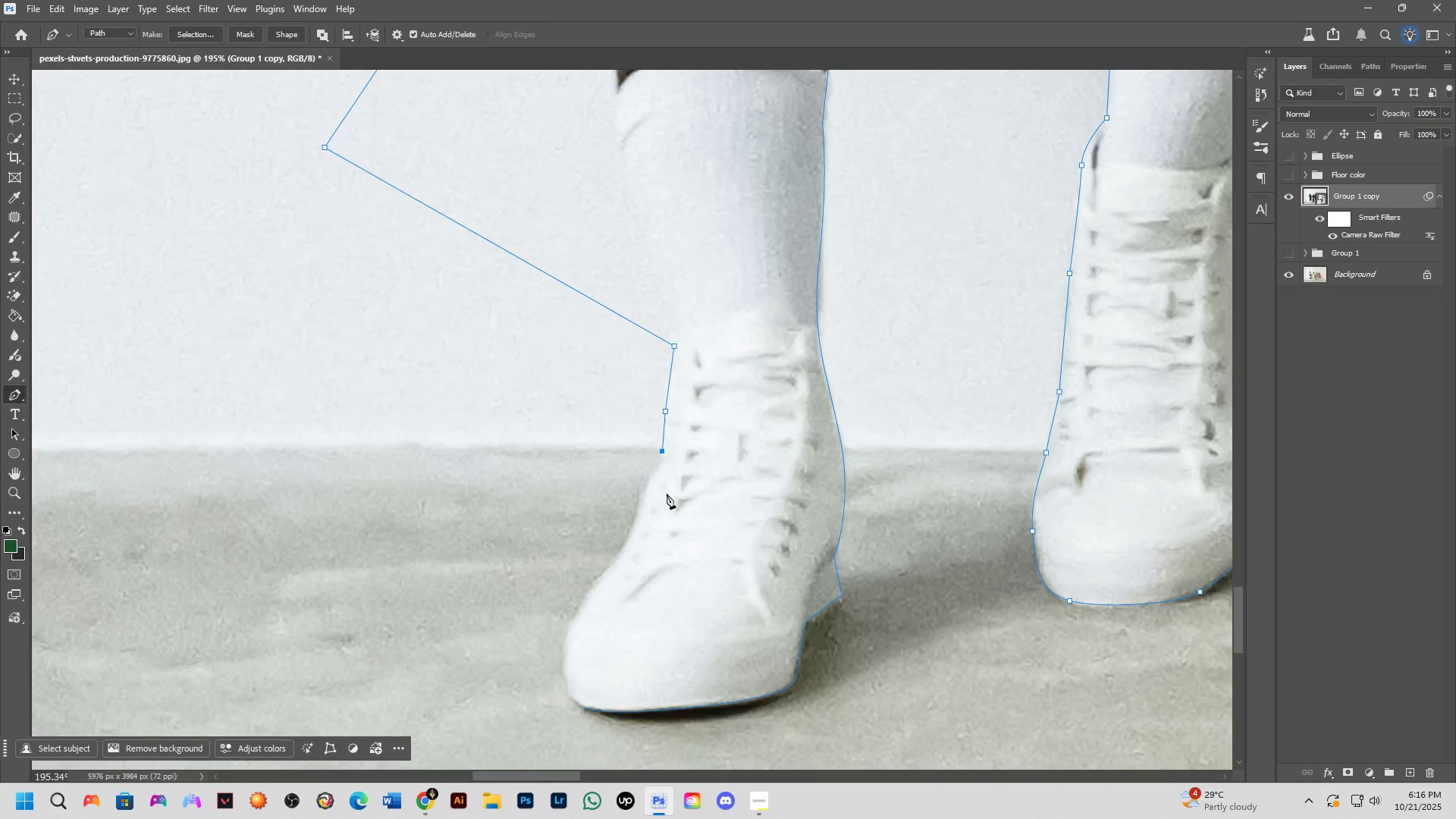 
scroll: coordinate [666, 491], scroll_direction: up, amount: 3.0
 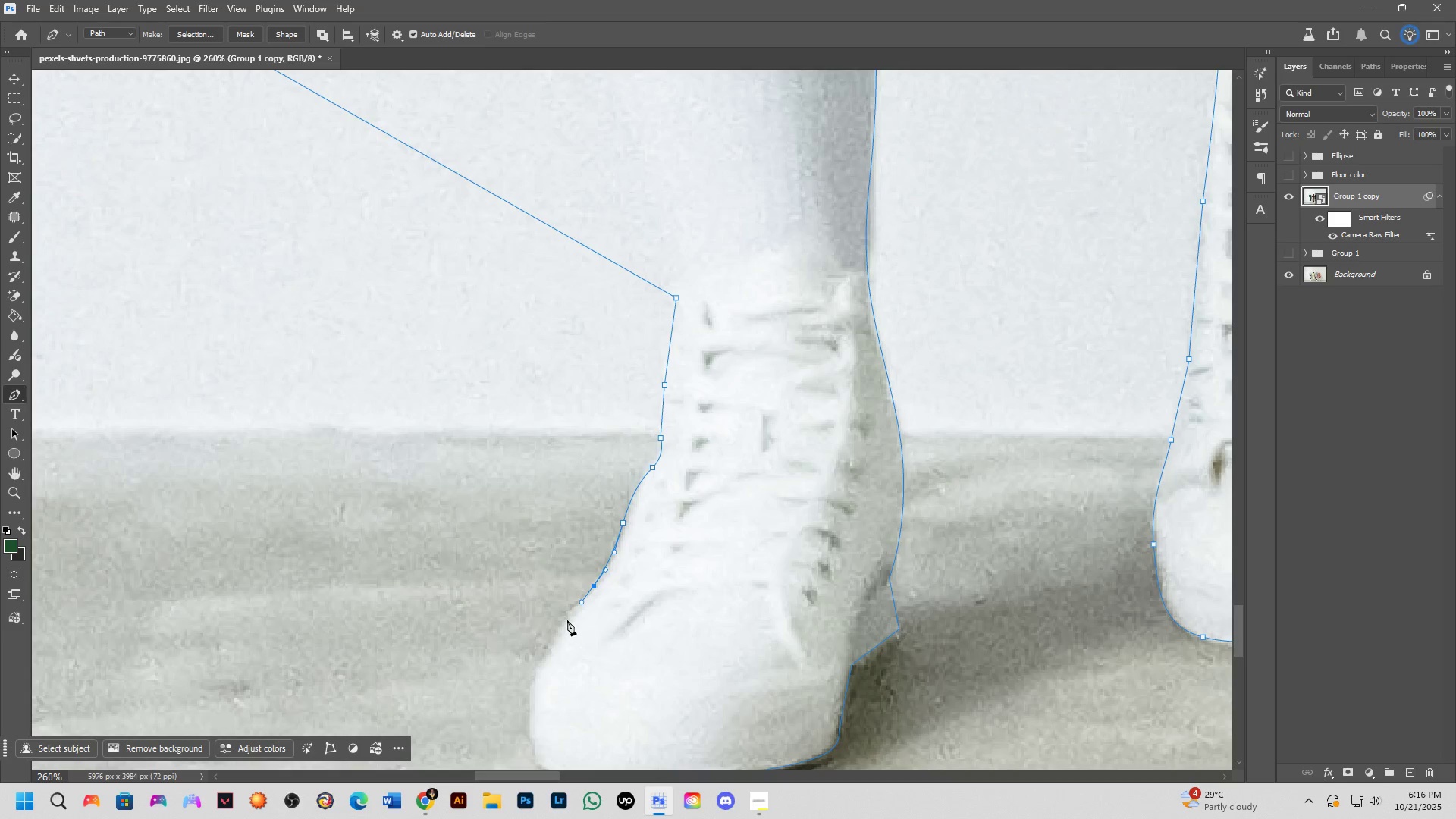 
hold_key(key=Space, duration=0.56)
 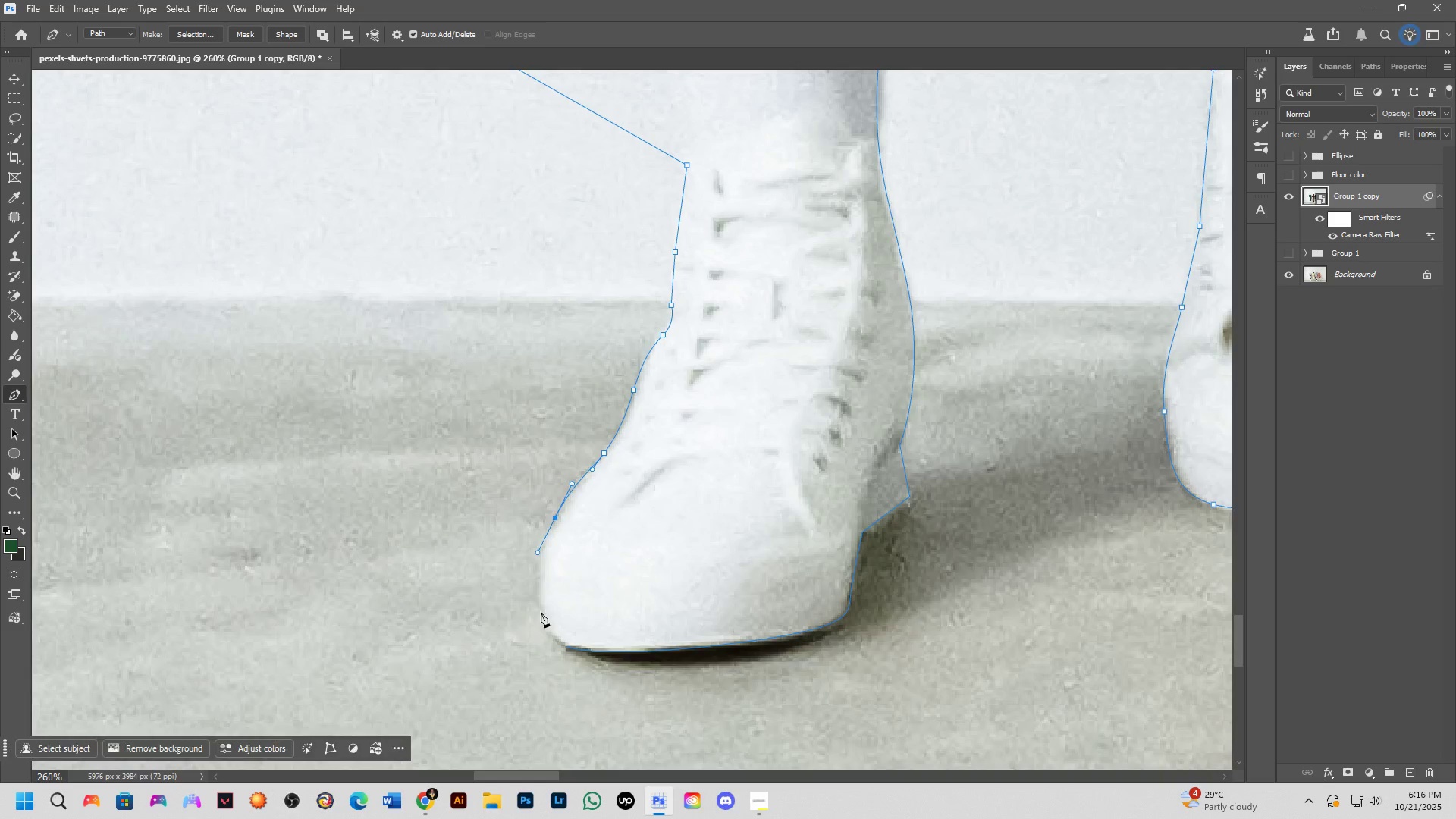 
key(Control+ControlLeft)
 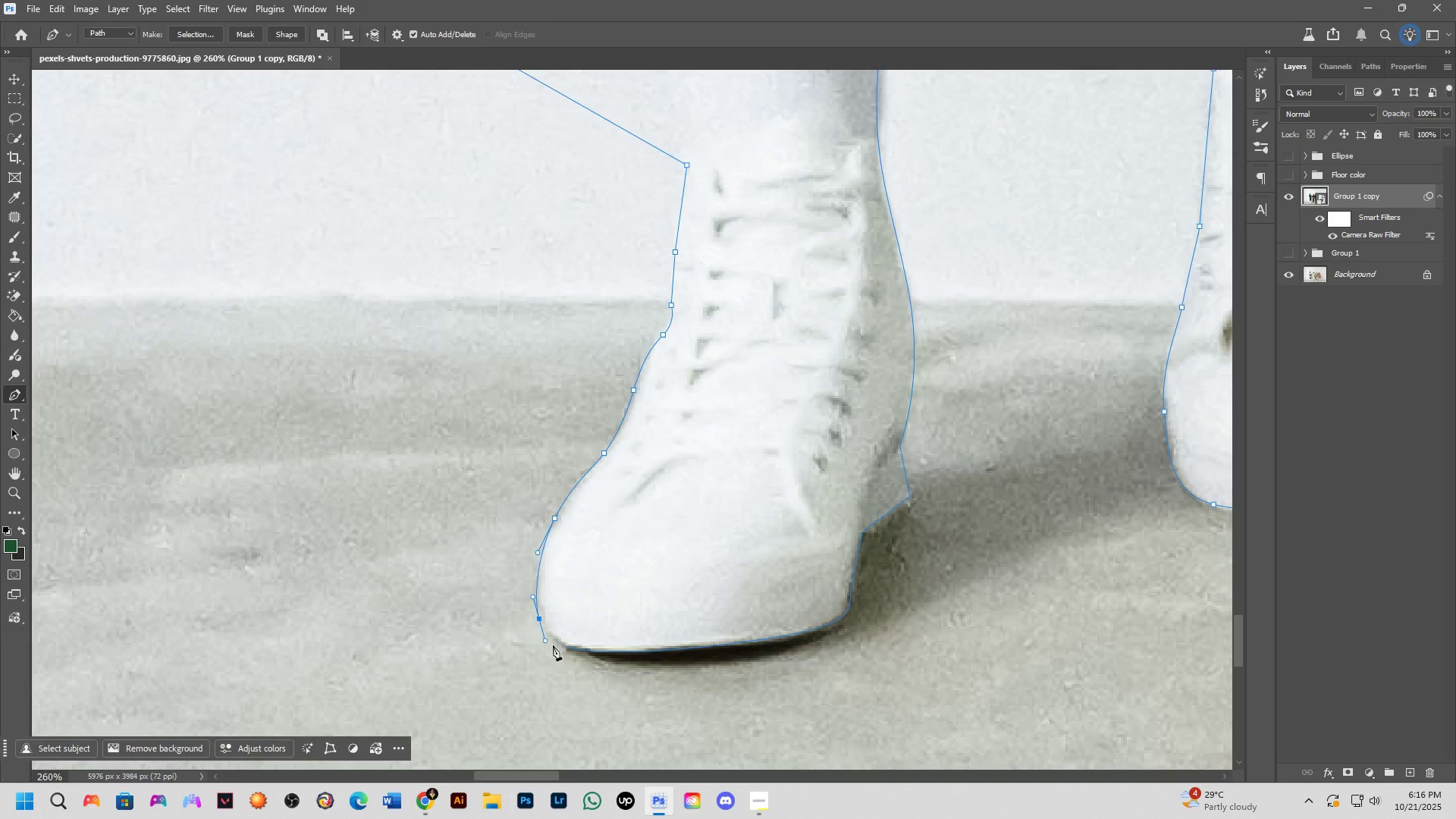 
key(Control+Z)
 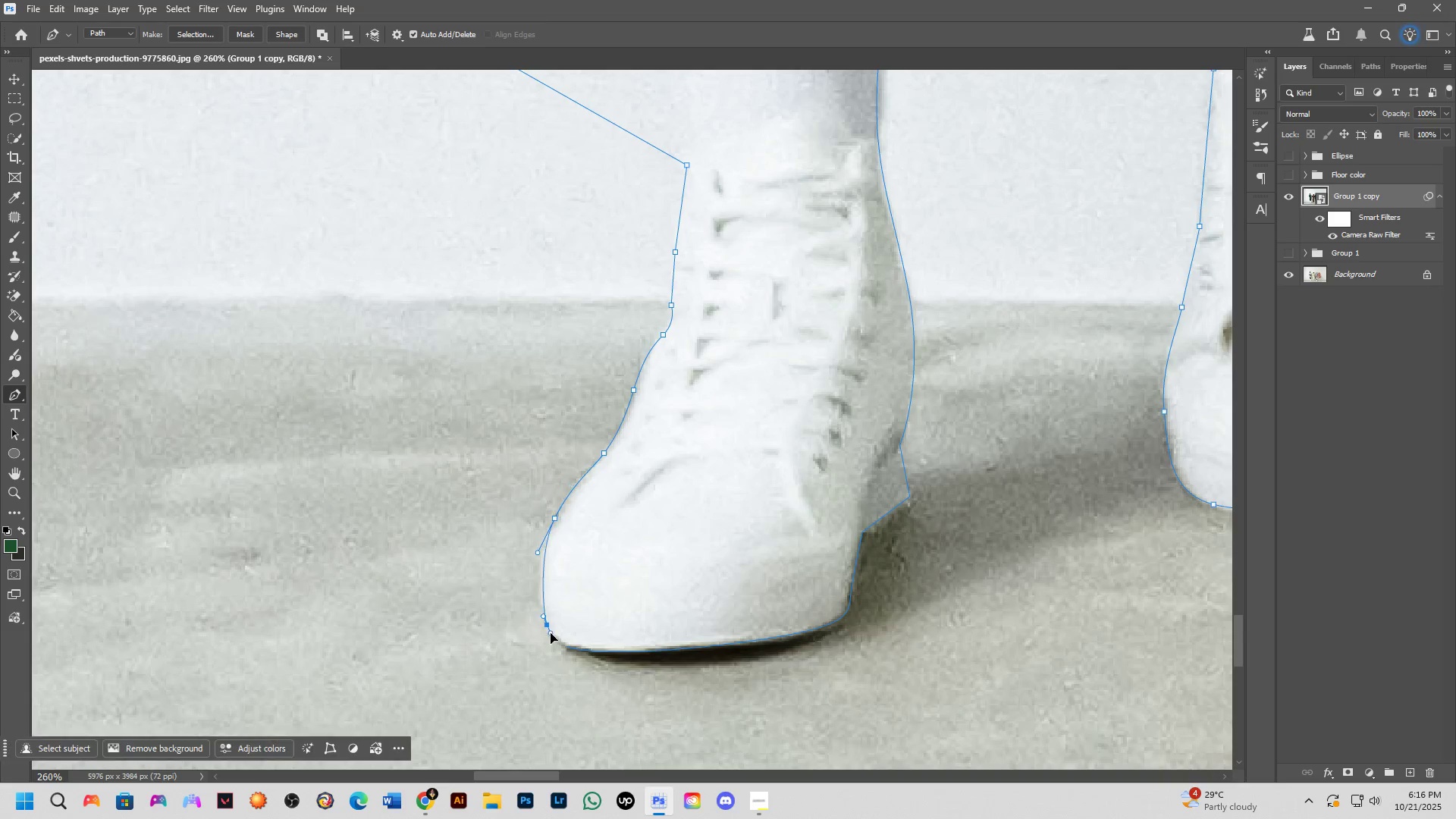 
key(Control+4)
 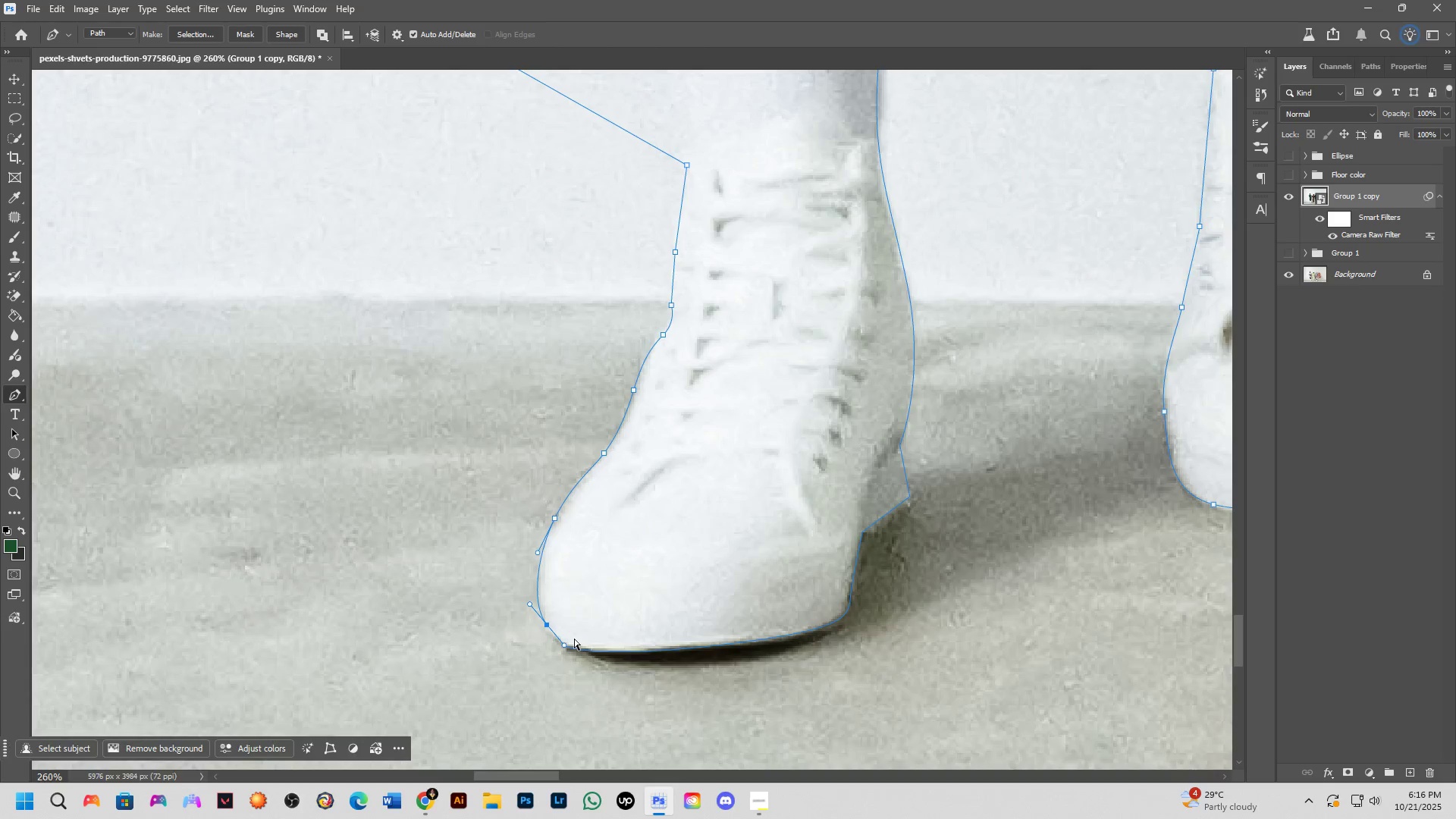 
key(Control+4)
 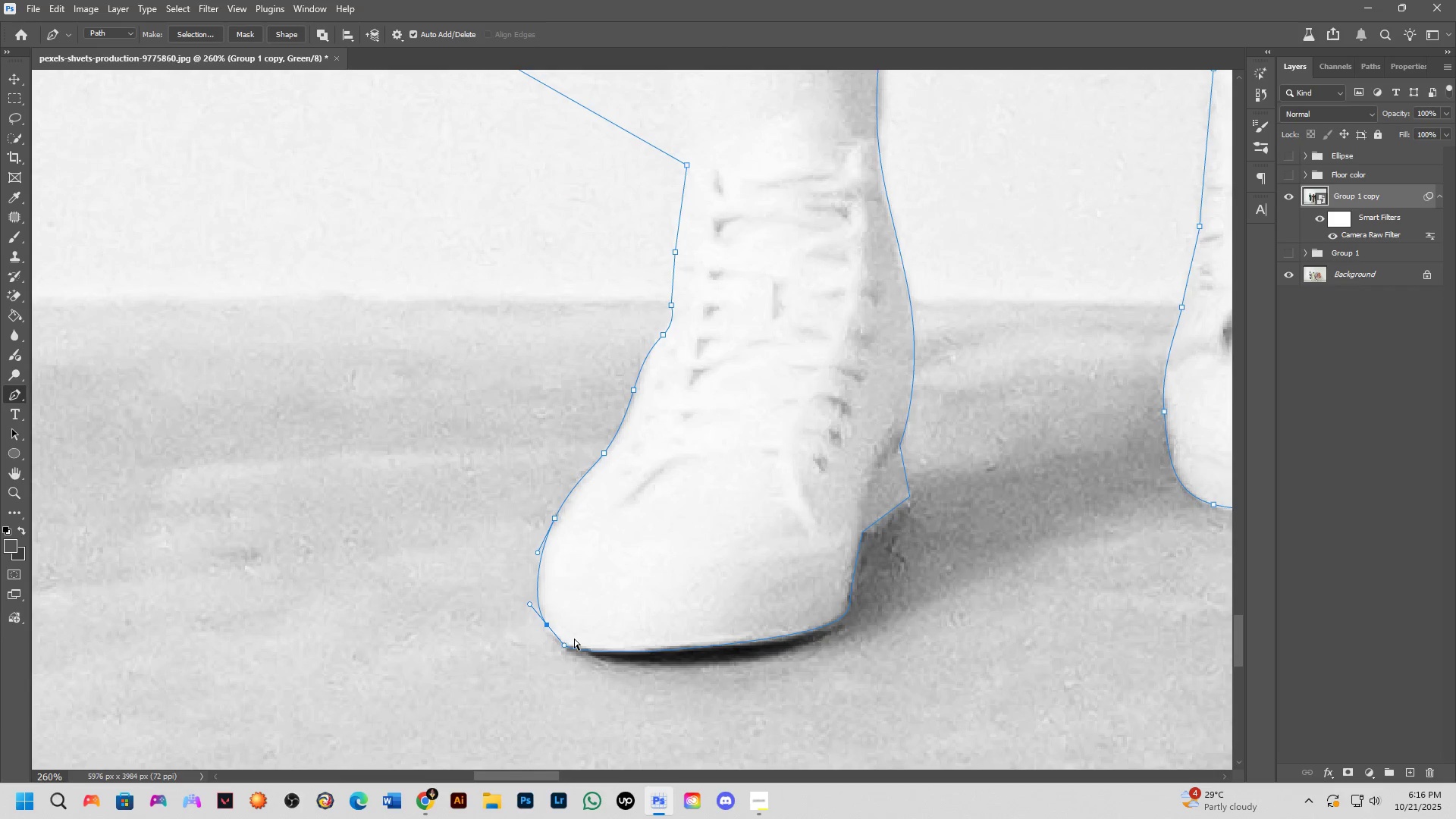 
key(Control+3)
 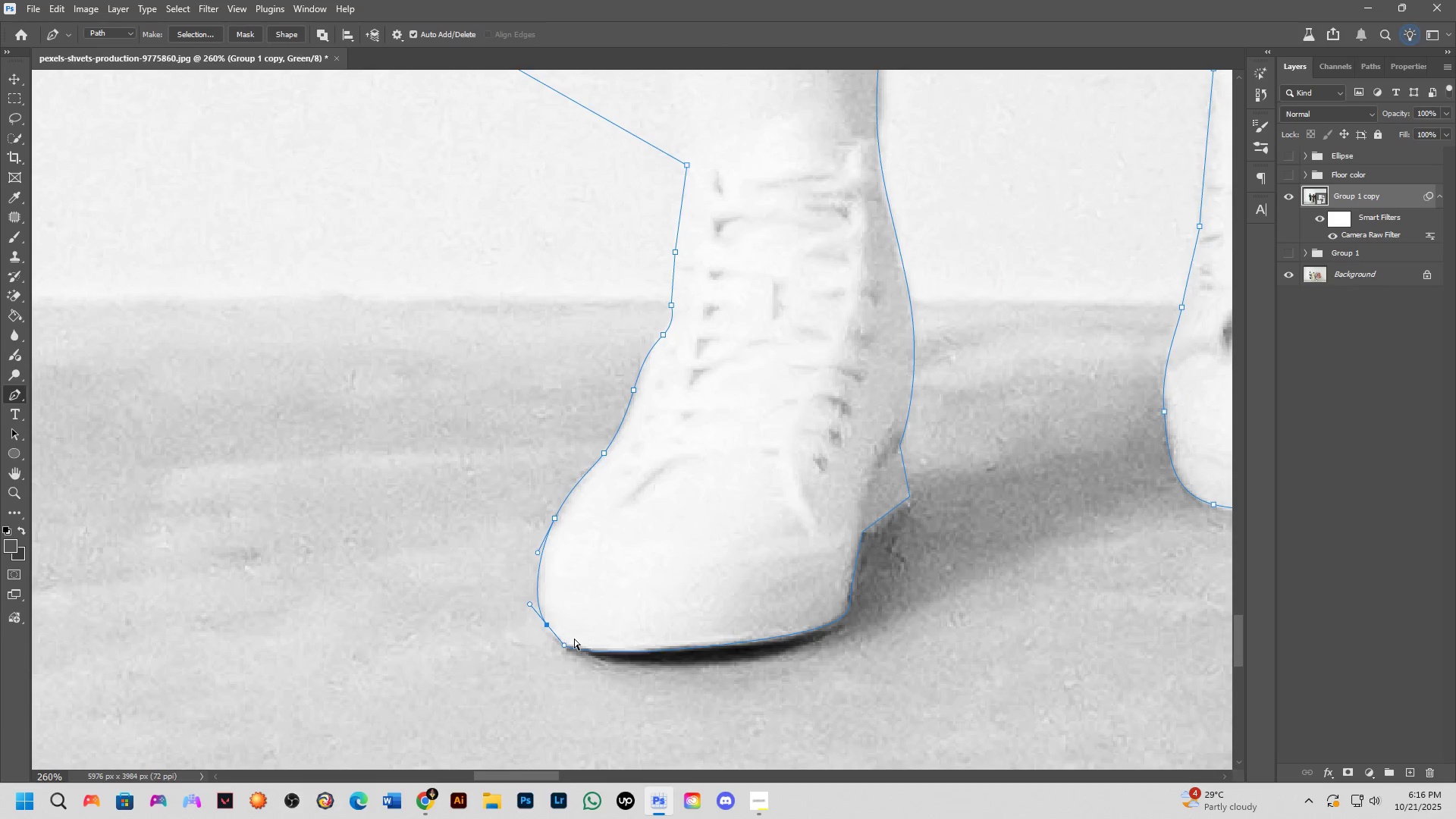 
key(Control+2)
 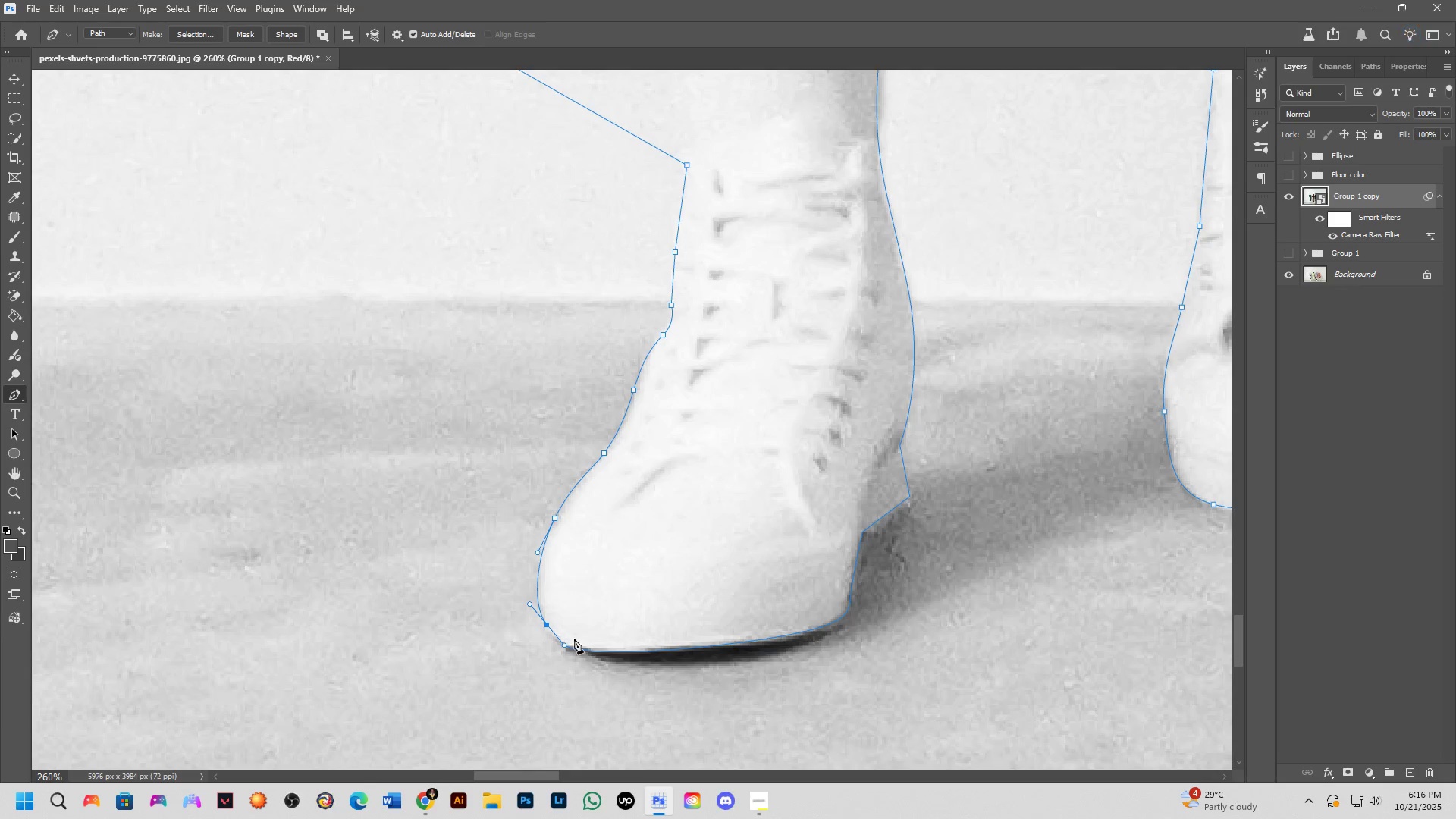 
scroll: coordinate [597, 638], scroll_direction: down, amount: 8.0
 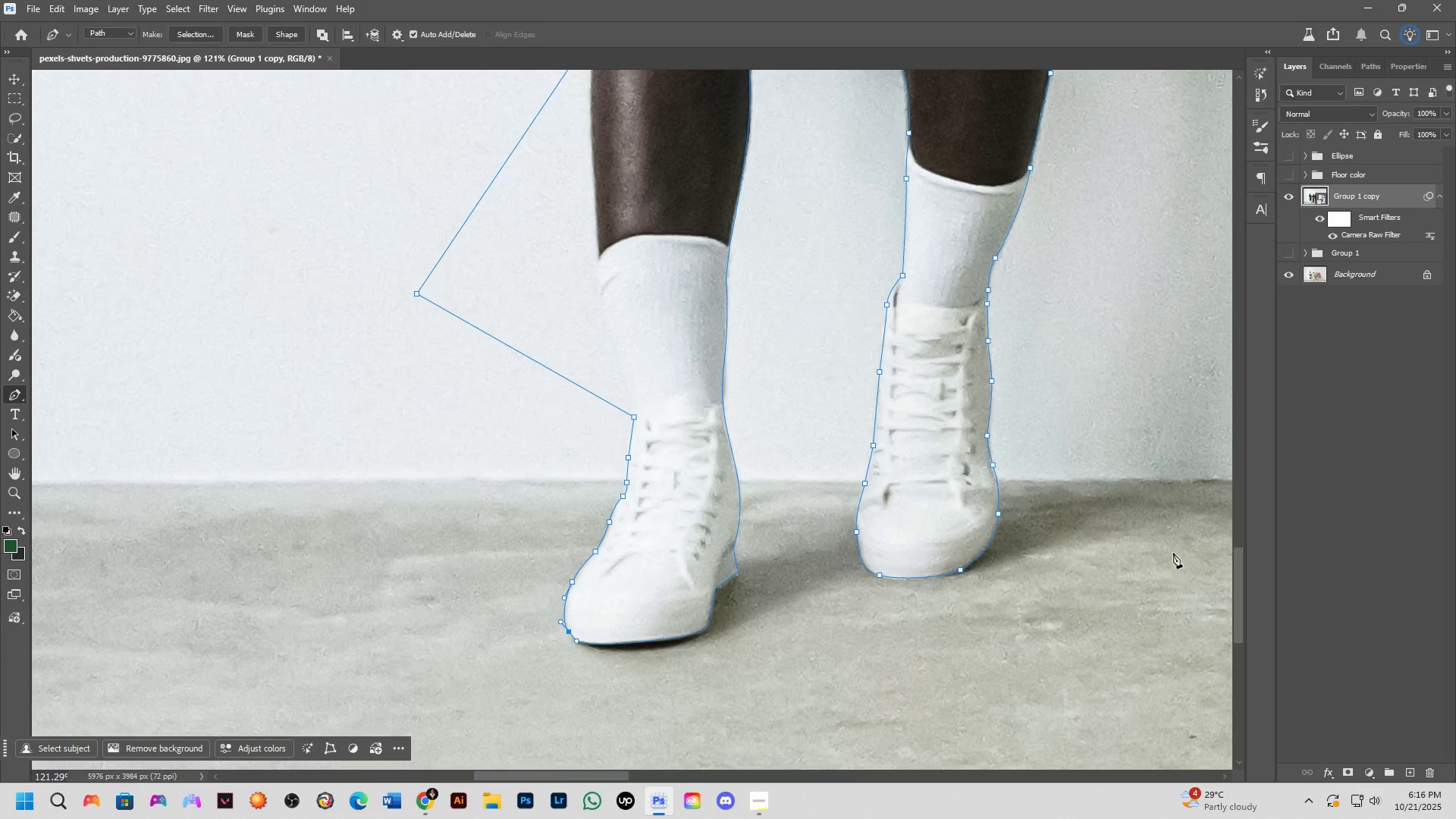 
left_click([1367, 769])
 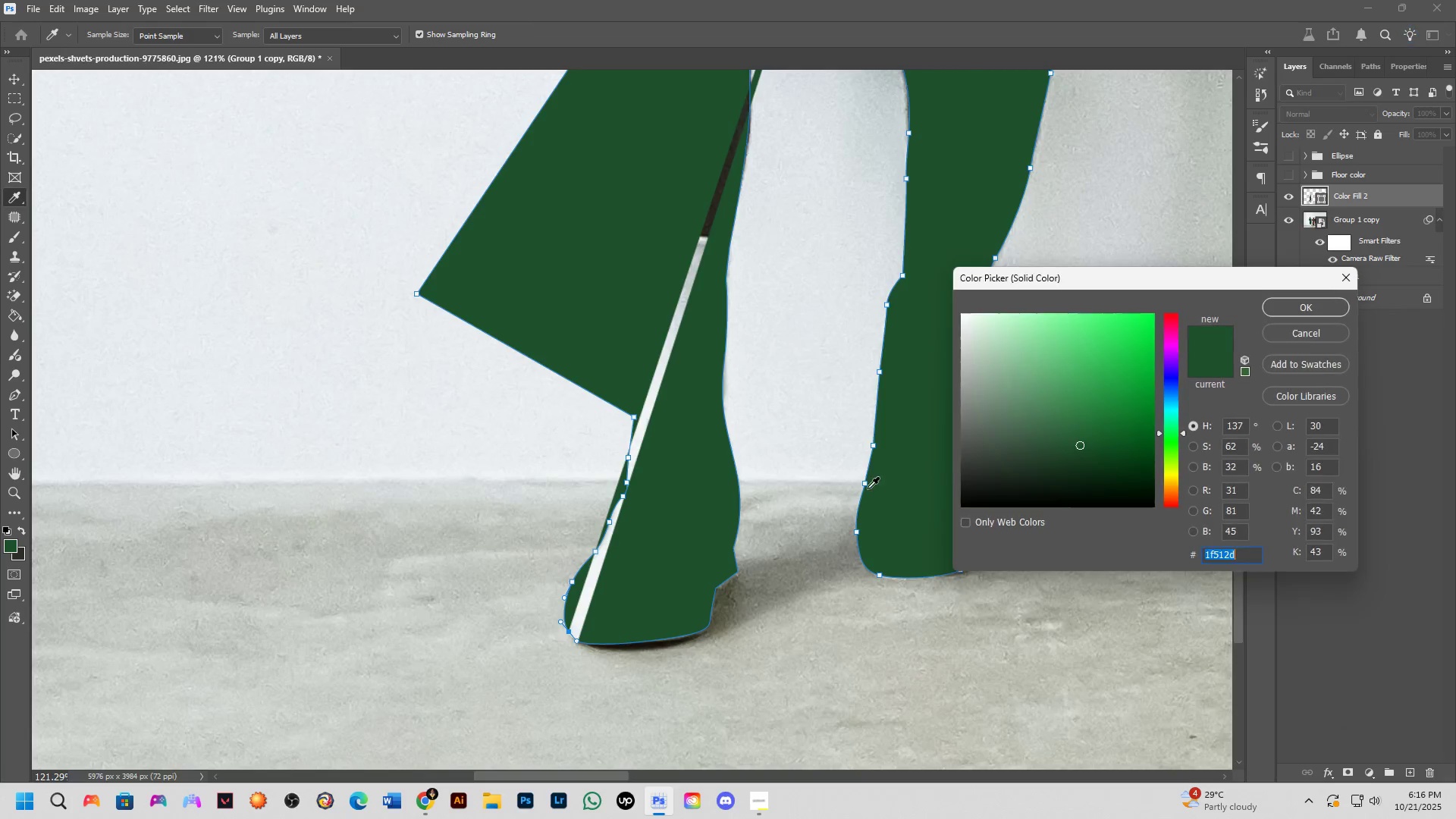 
left_click([1326, 328])
 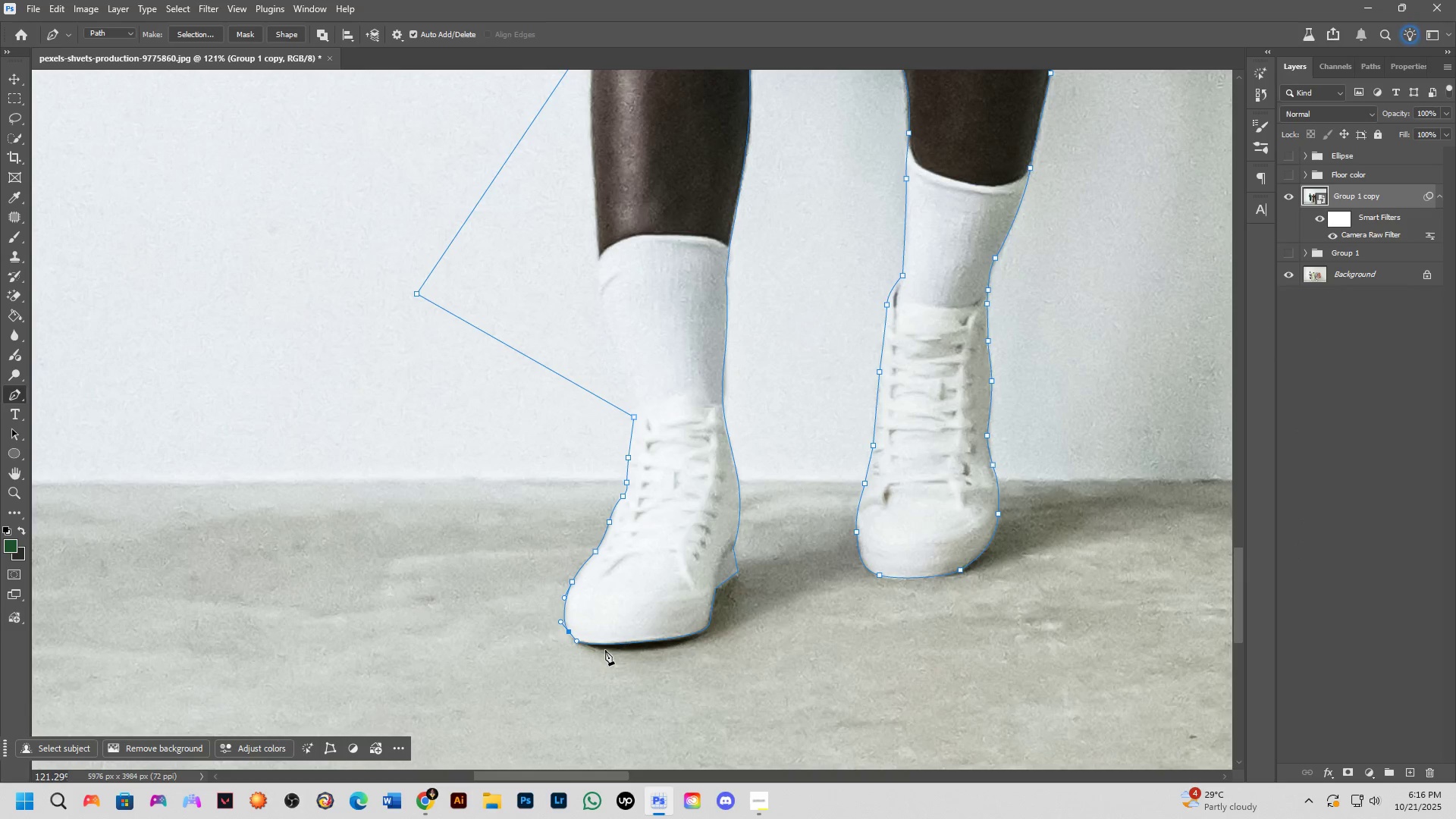 
key(Control+ControlLeft)
 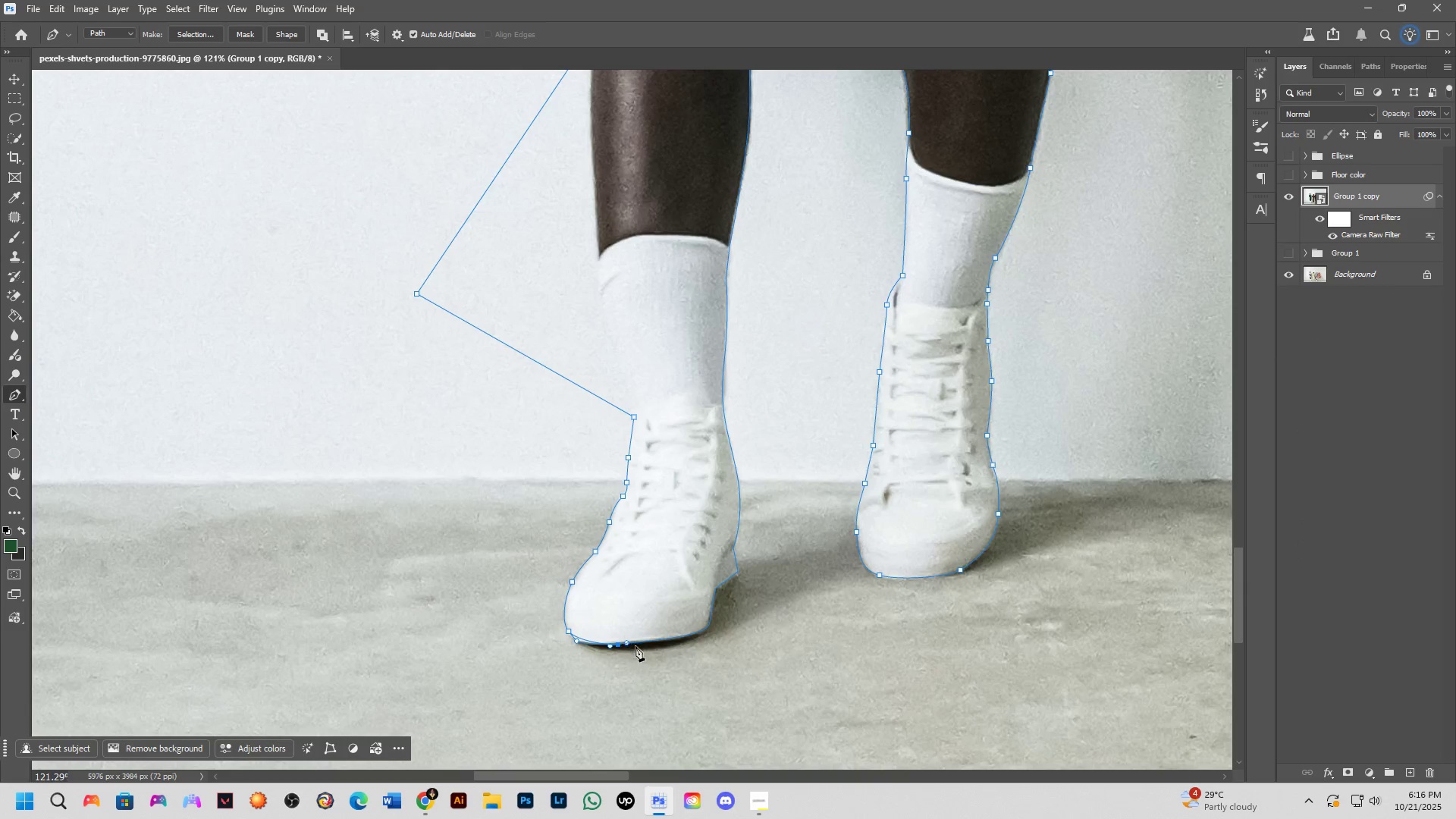 
scroll: coordinate [678, 644], scroll_direction: up, amount: 13.0
 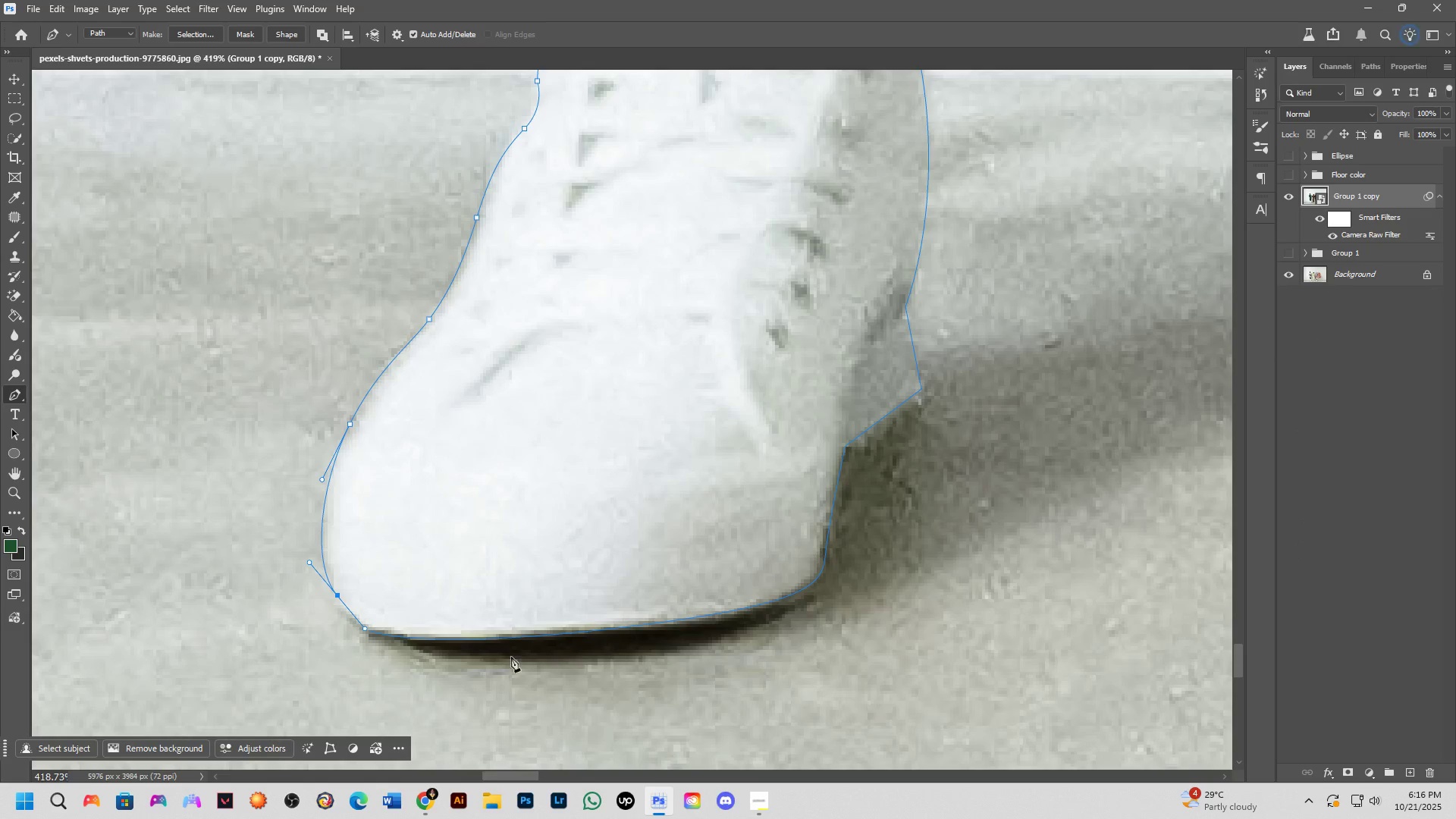 
key(Control+ControlLeft)
 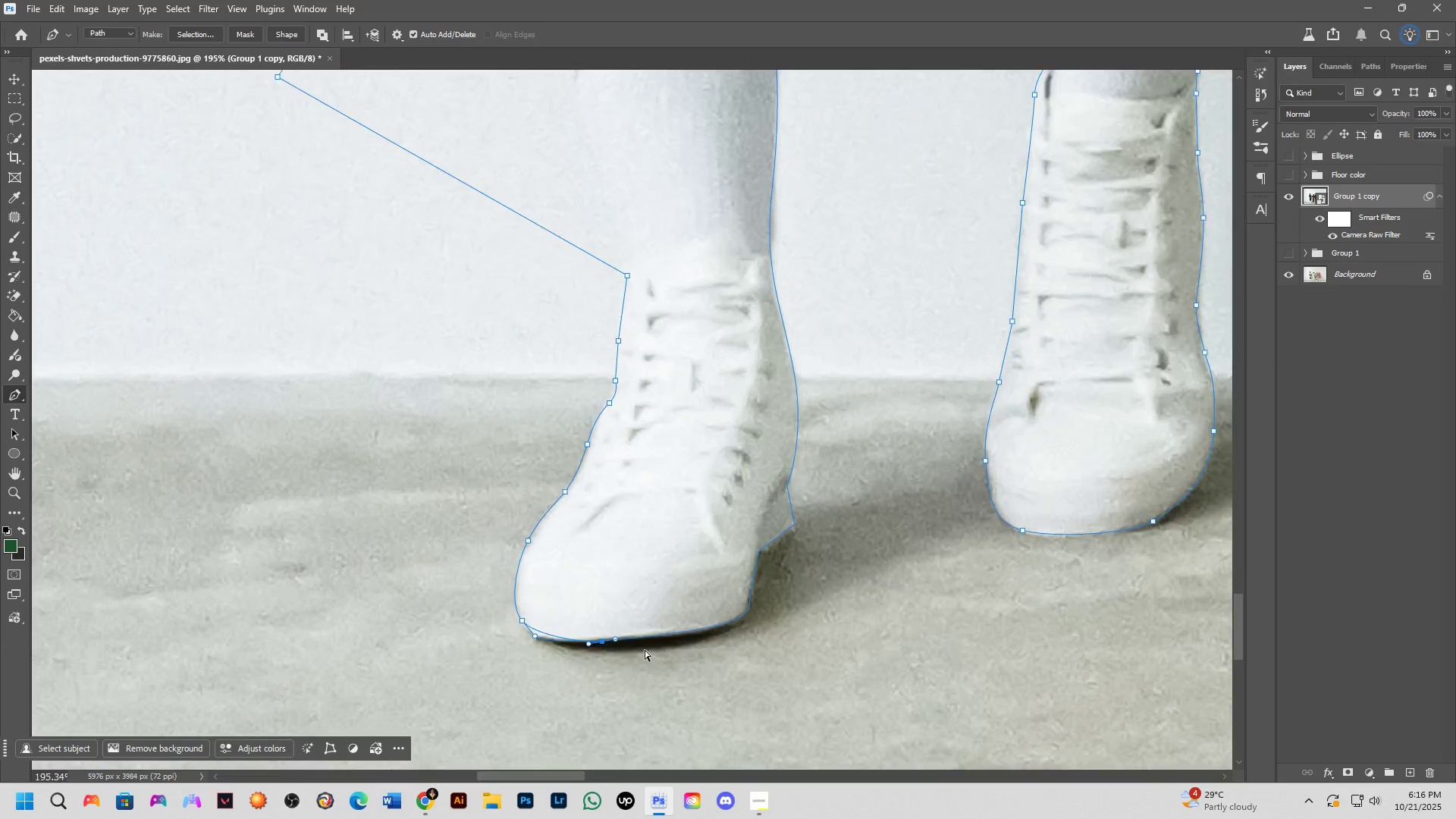 
key(Control+Z)
 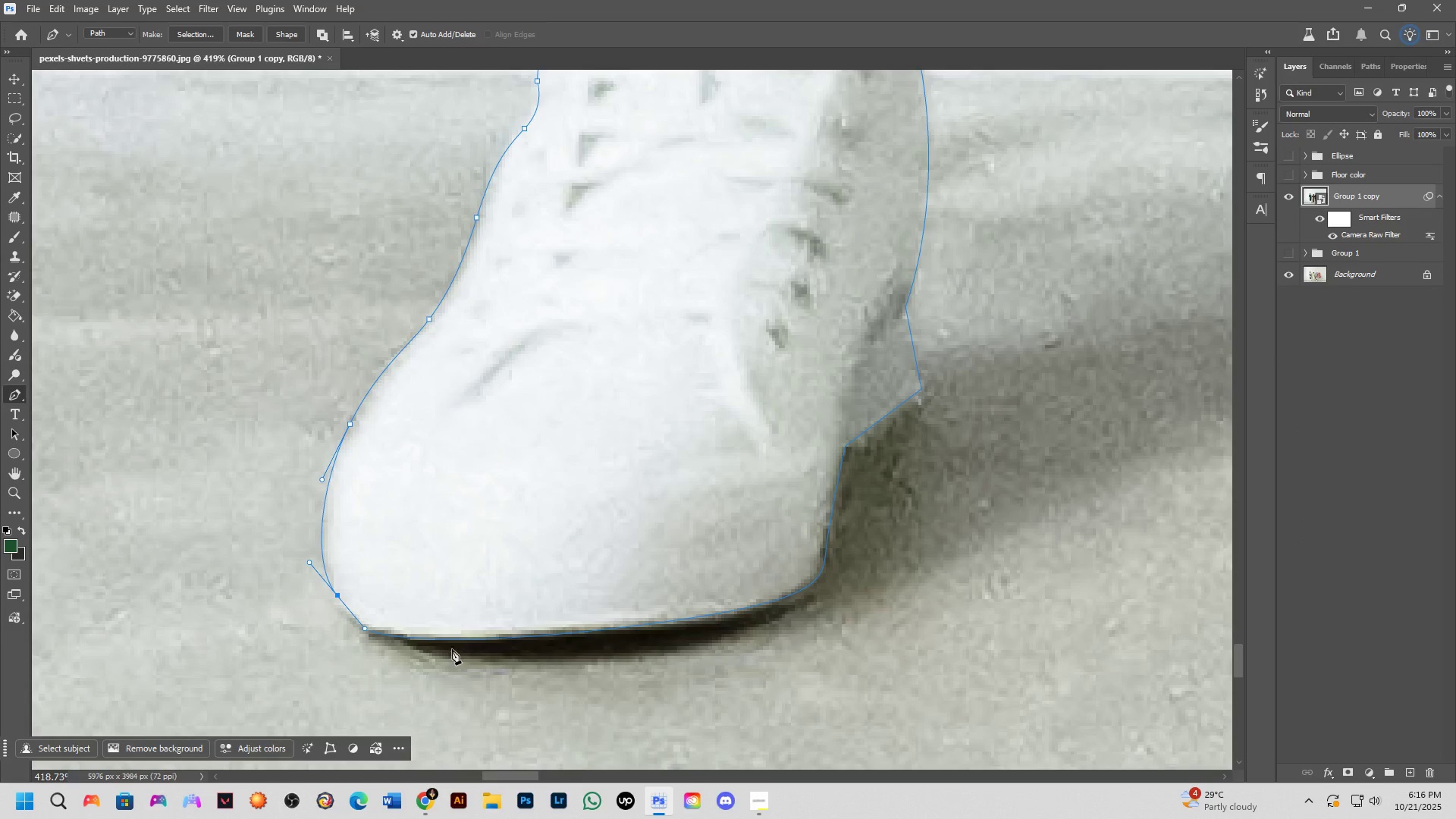 
key(Control+Z)
 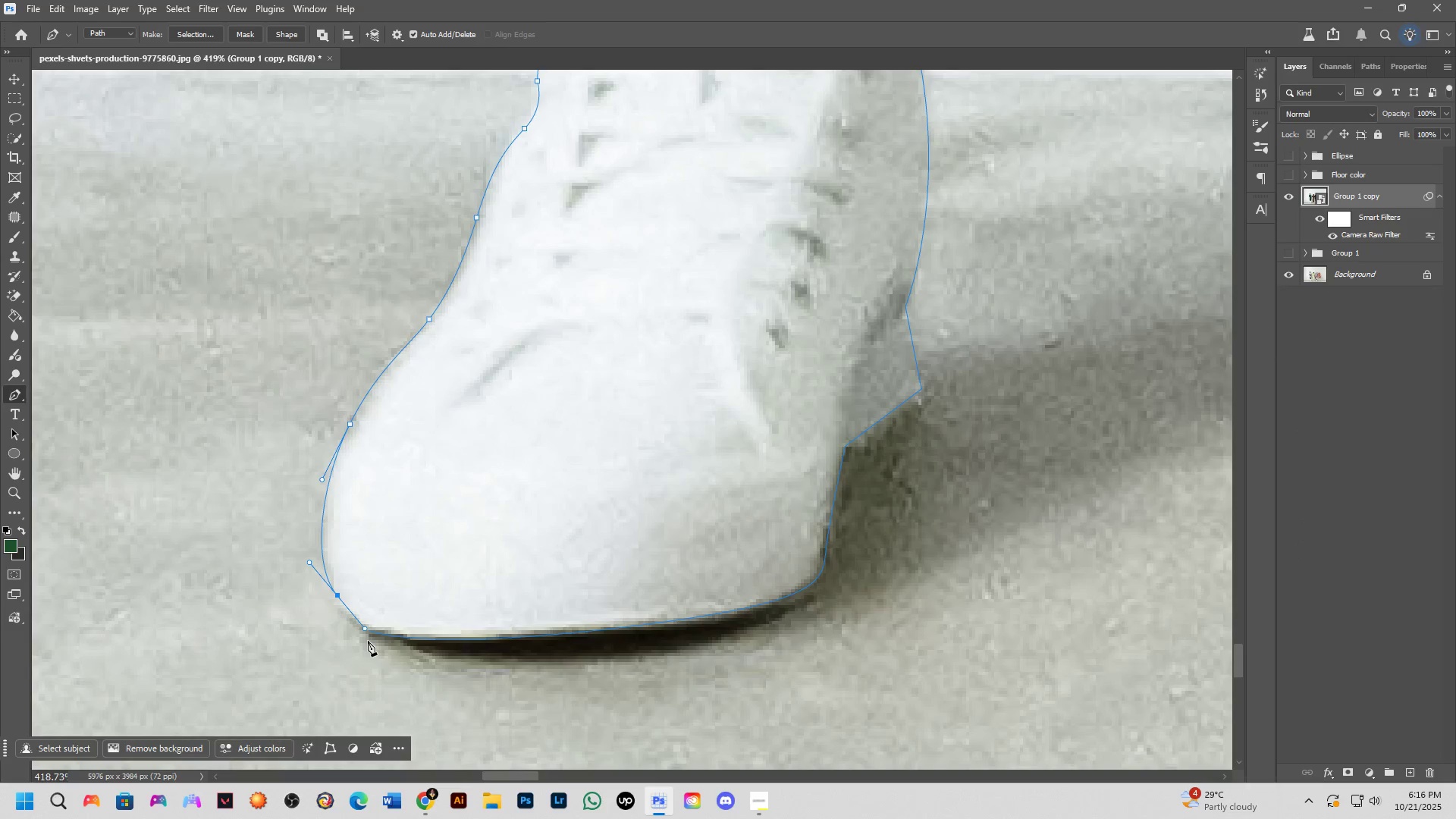 
key(Control+Shift+ShiftLeft)
 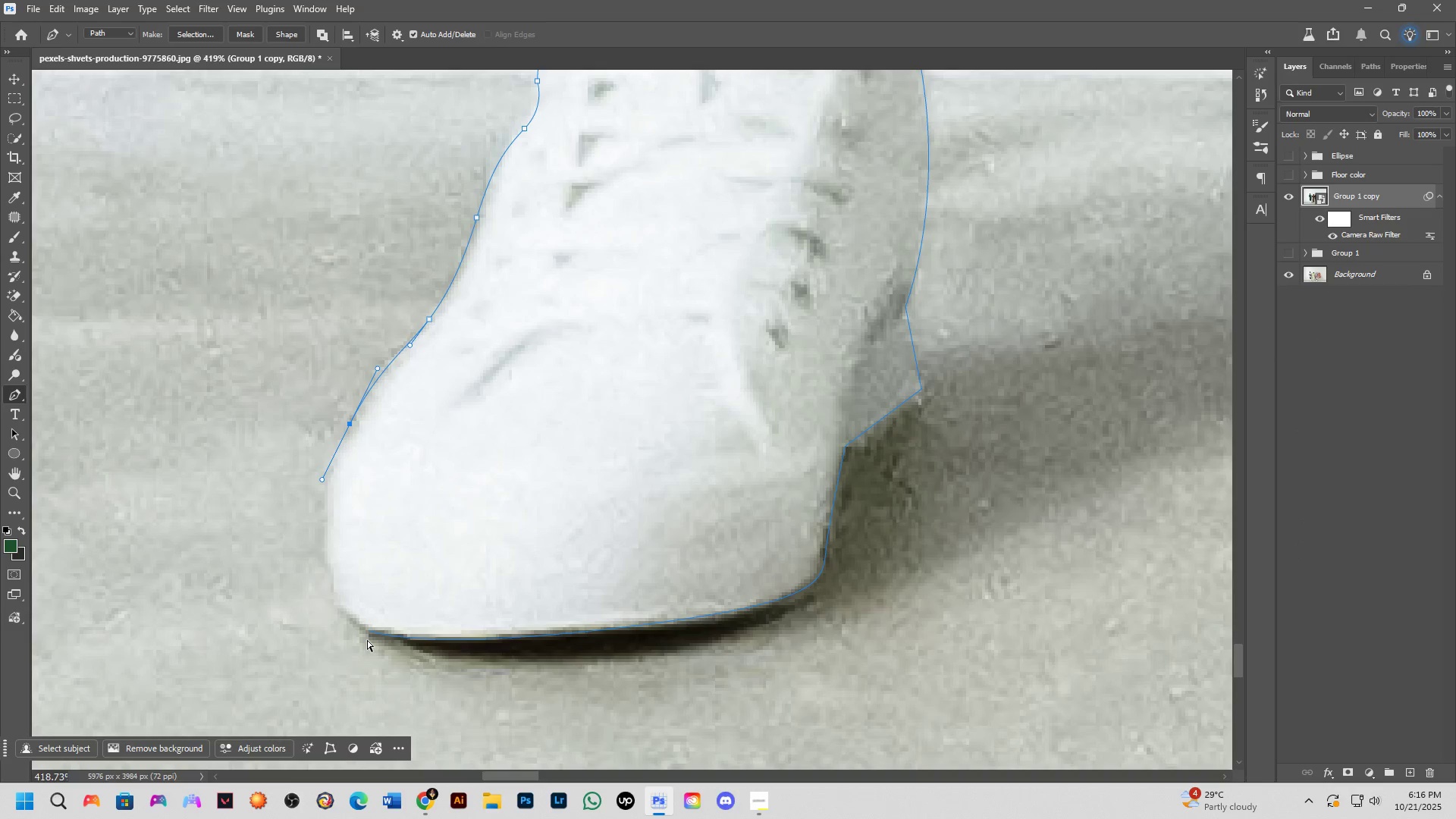 
key(Control+Shift+Z)
 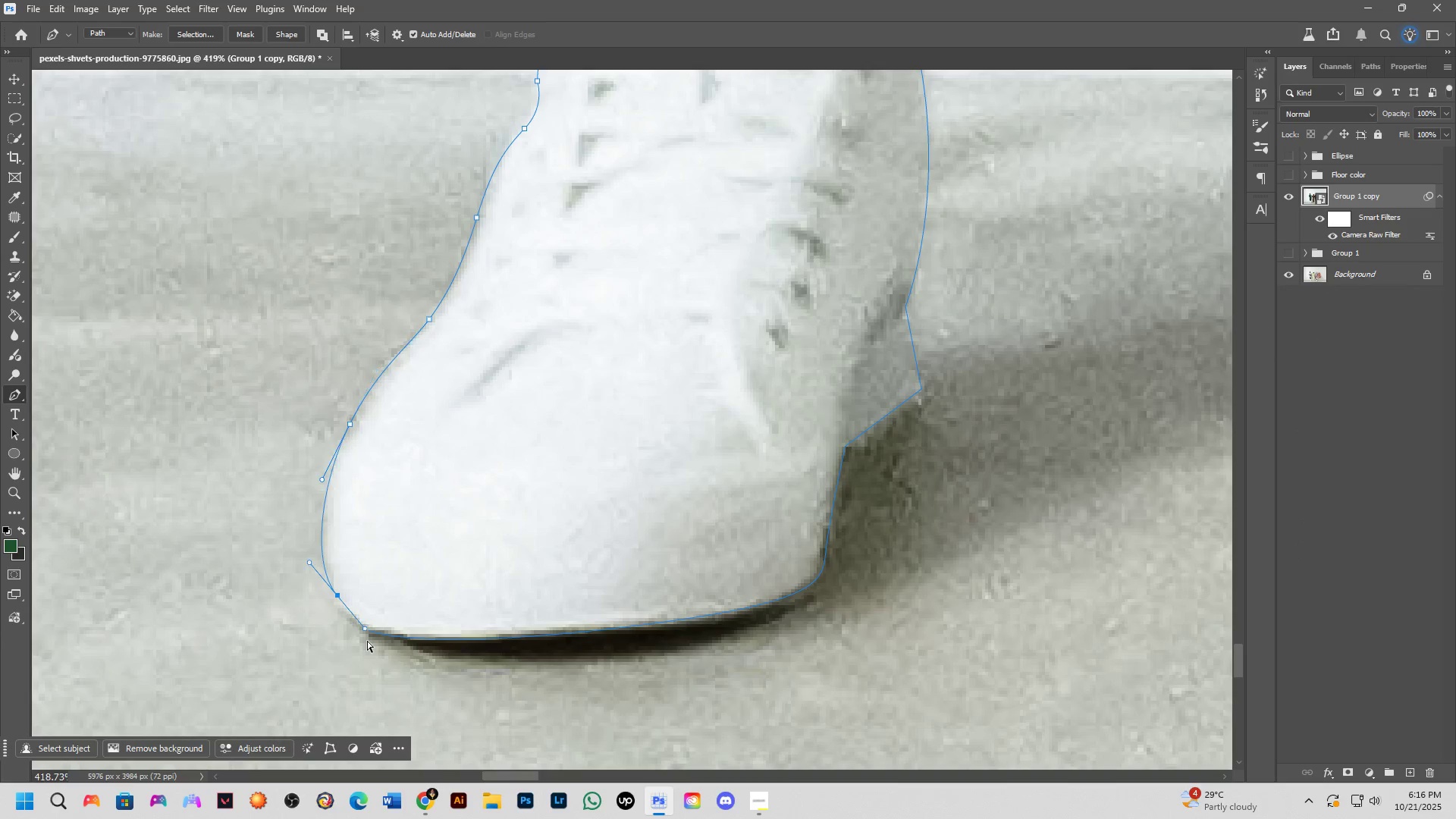 
hold_key(key=ControlLeft, duration=1.03)
left_click([370, 632])
 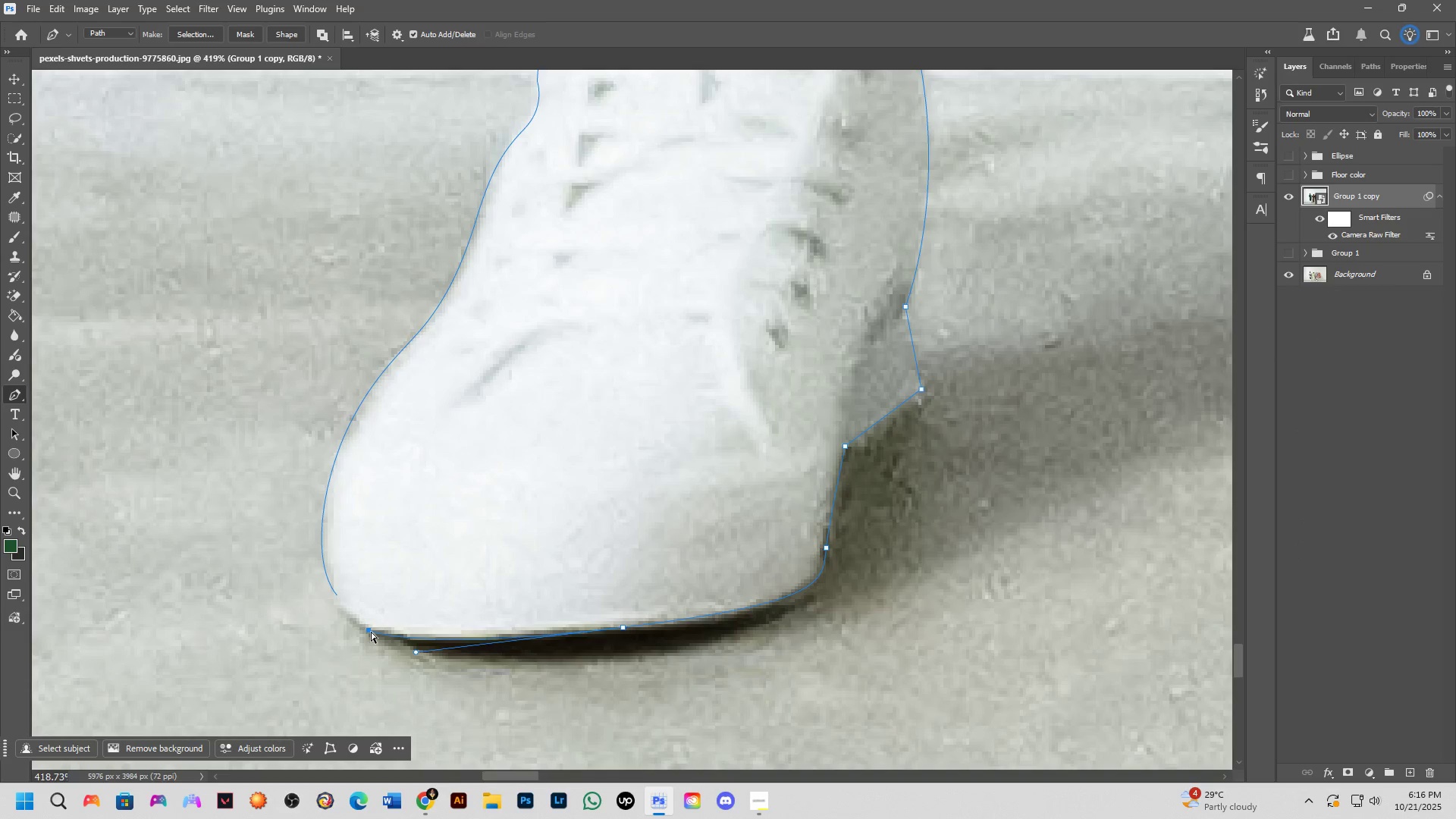 
scroll: coordinate [373, 636], scroll_direction: up, amount: 5.0
 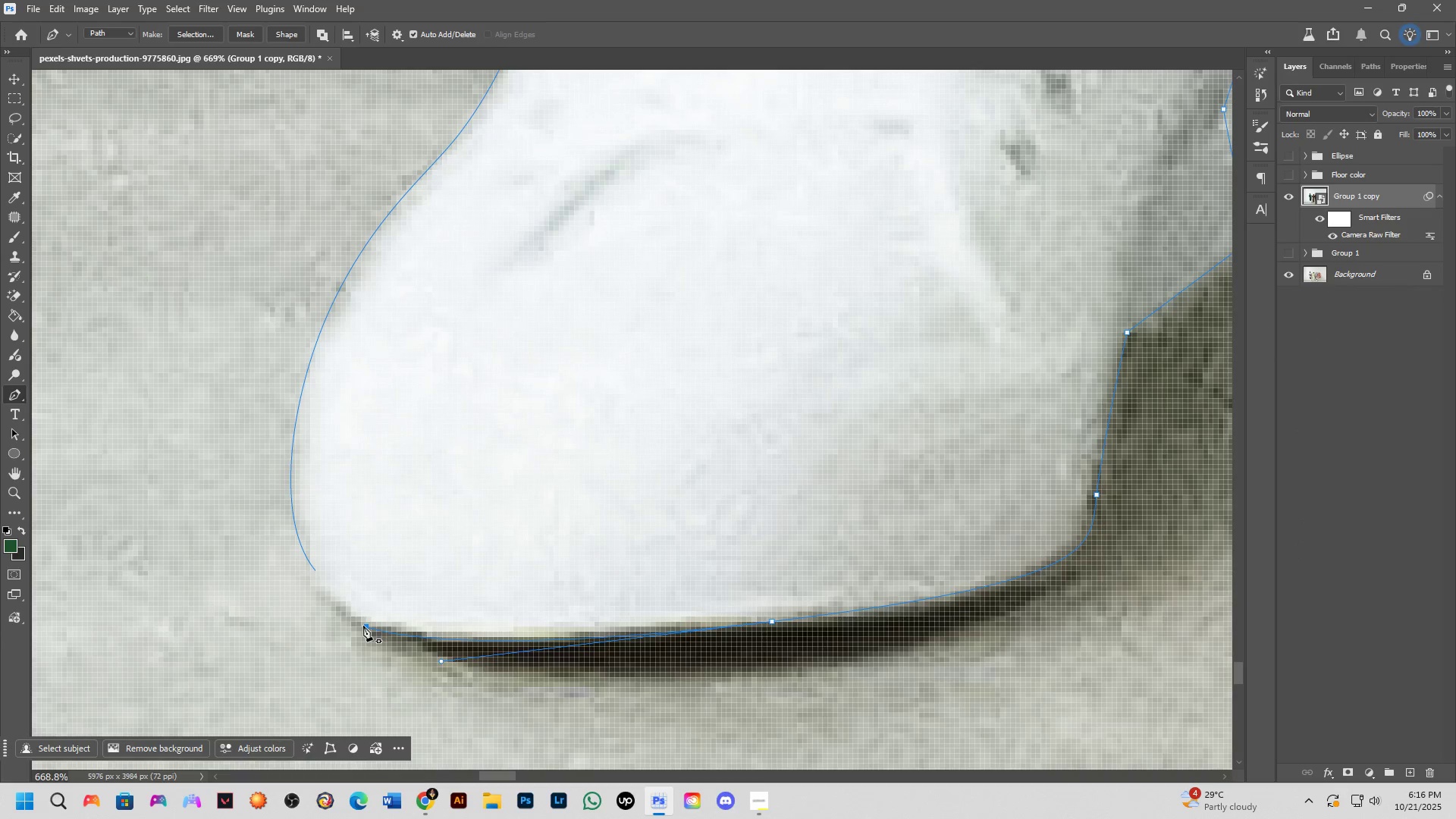 
double_click([366, 626])
 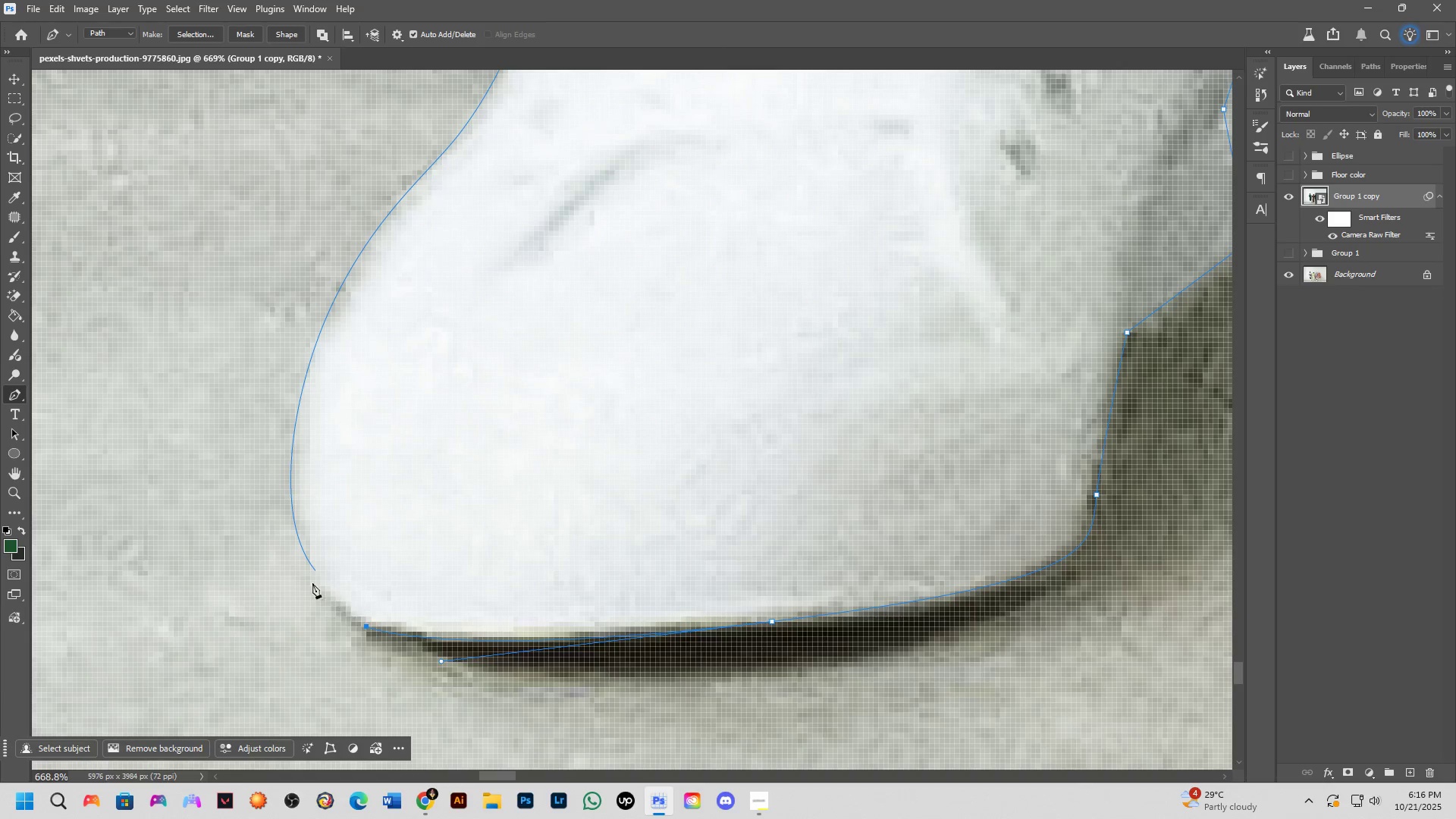 
hold_key(key=ControlLeft, duration=0.83)
left_click([315, 570])
 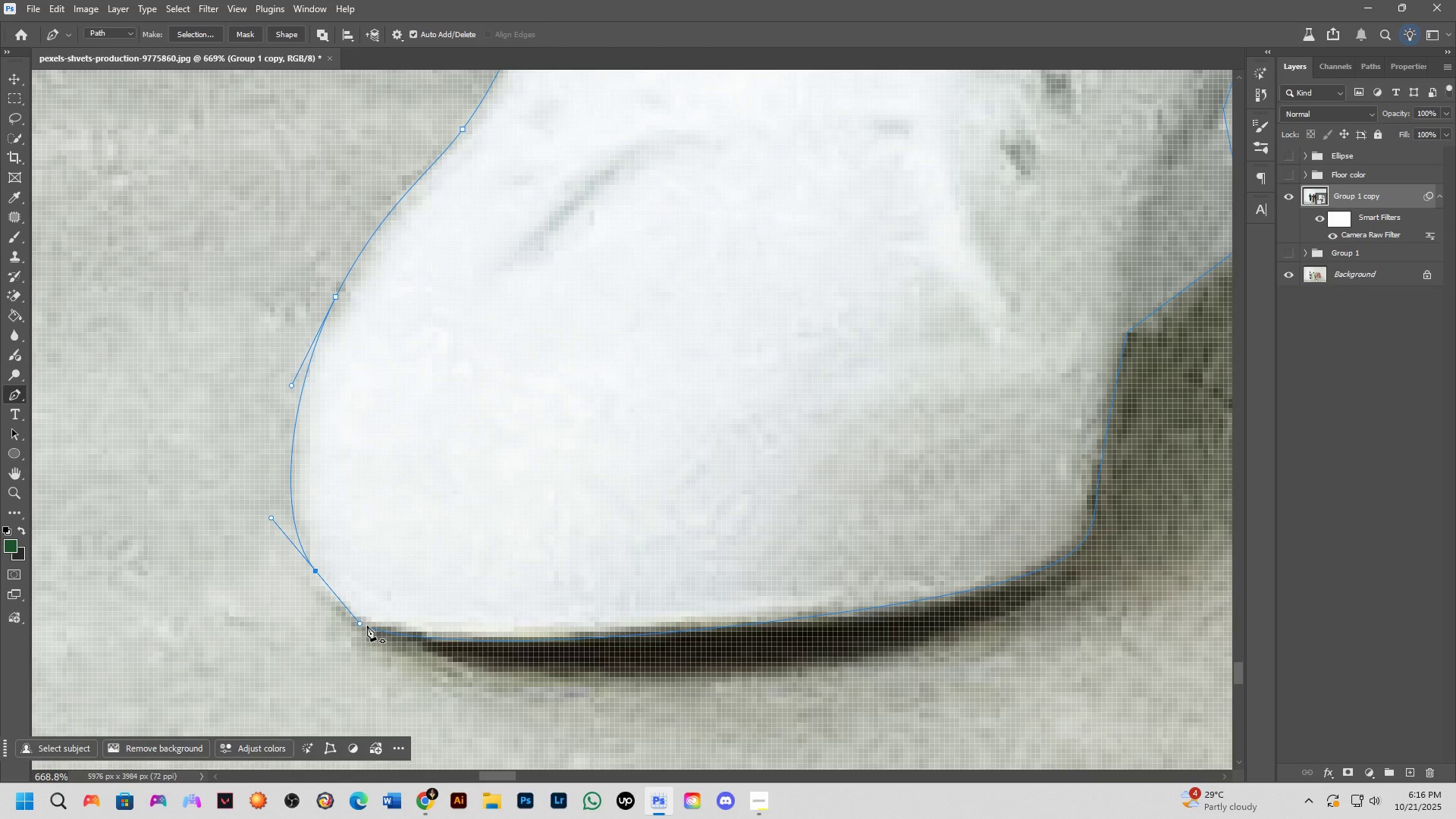 
scroll: coordinate [686, 582], scroll_direction: down, amount: 30.0
 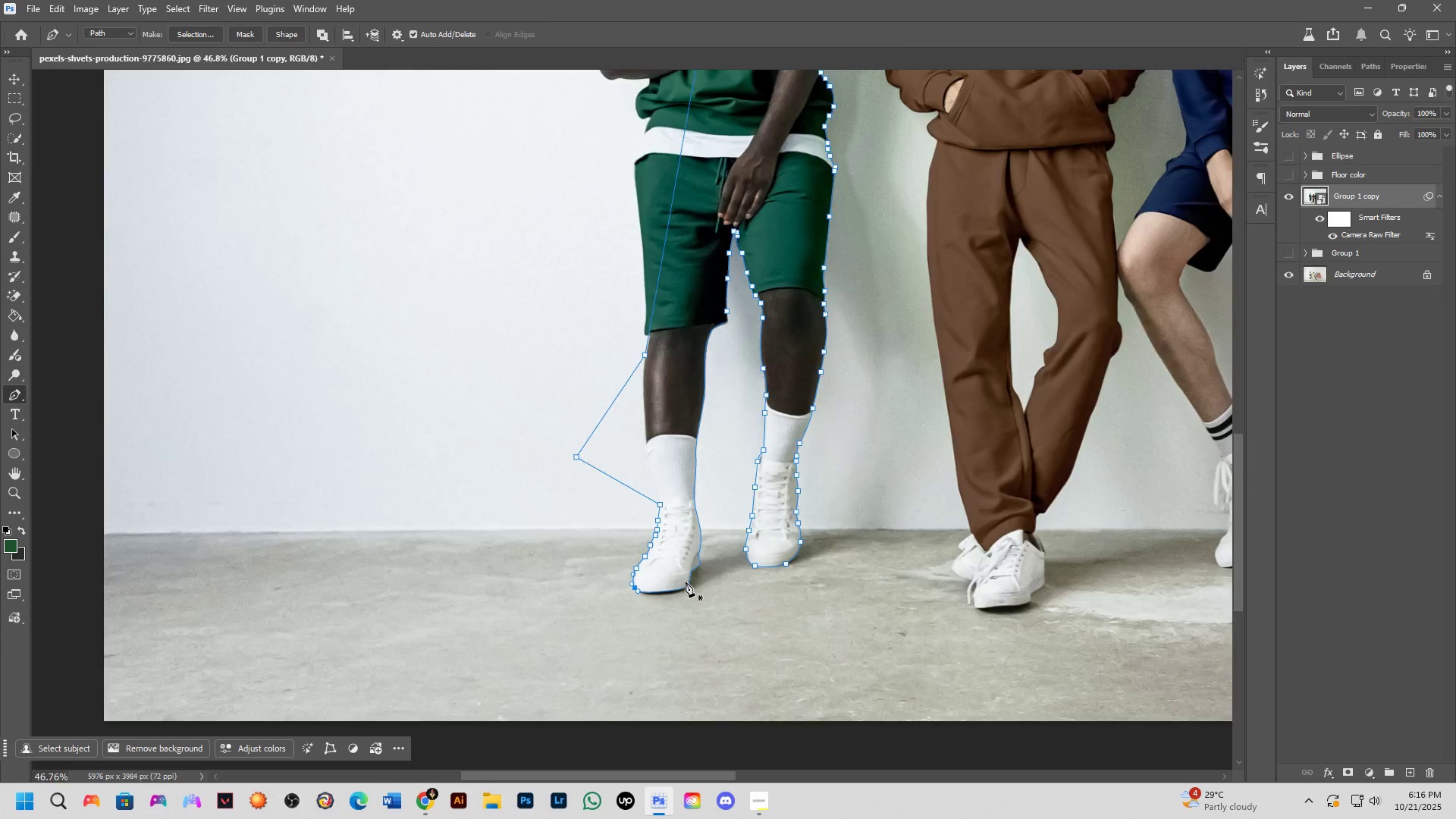 
key(Shift+ShiftLeft)
 